 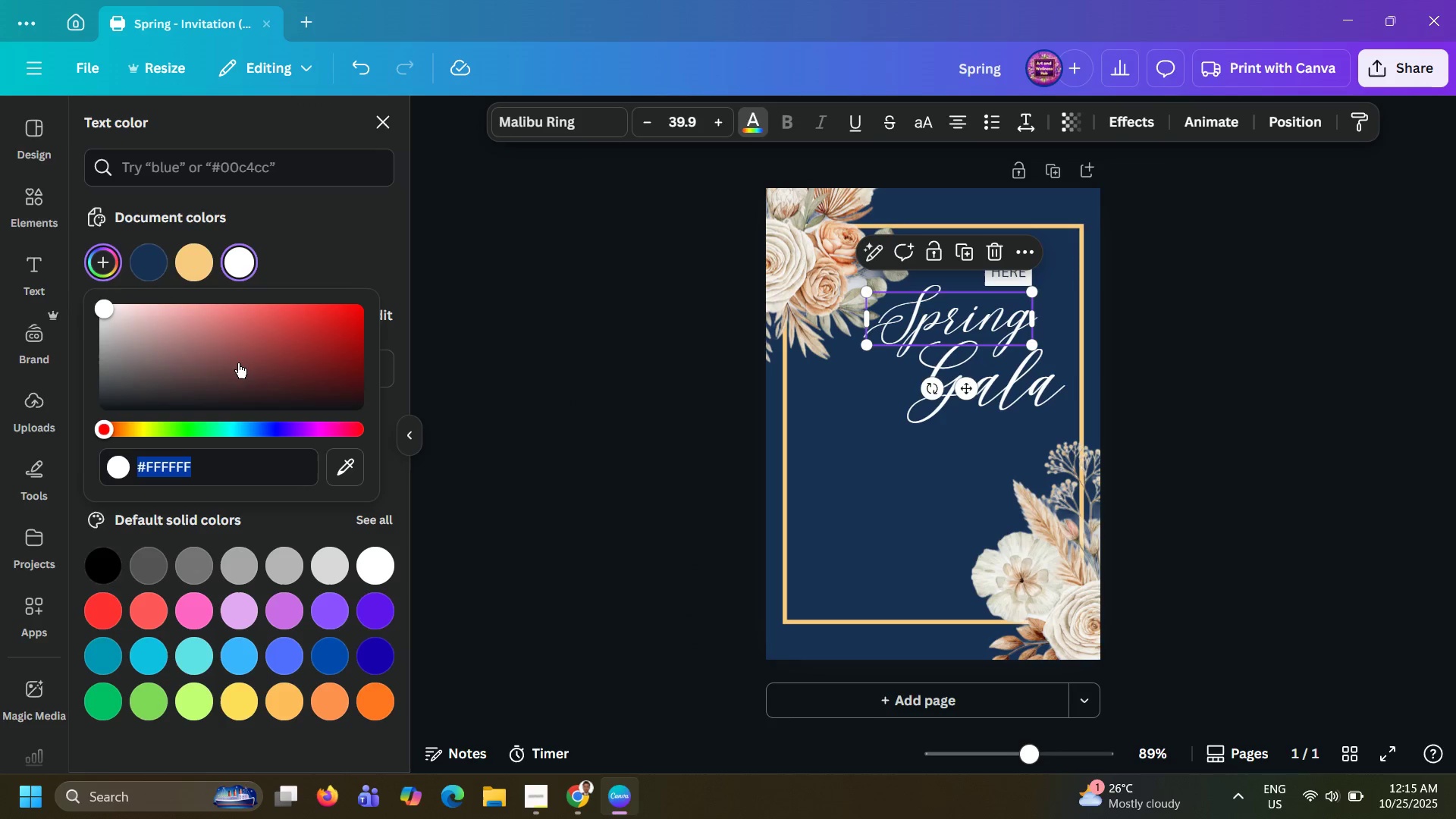 
key(Control+V)
 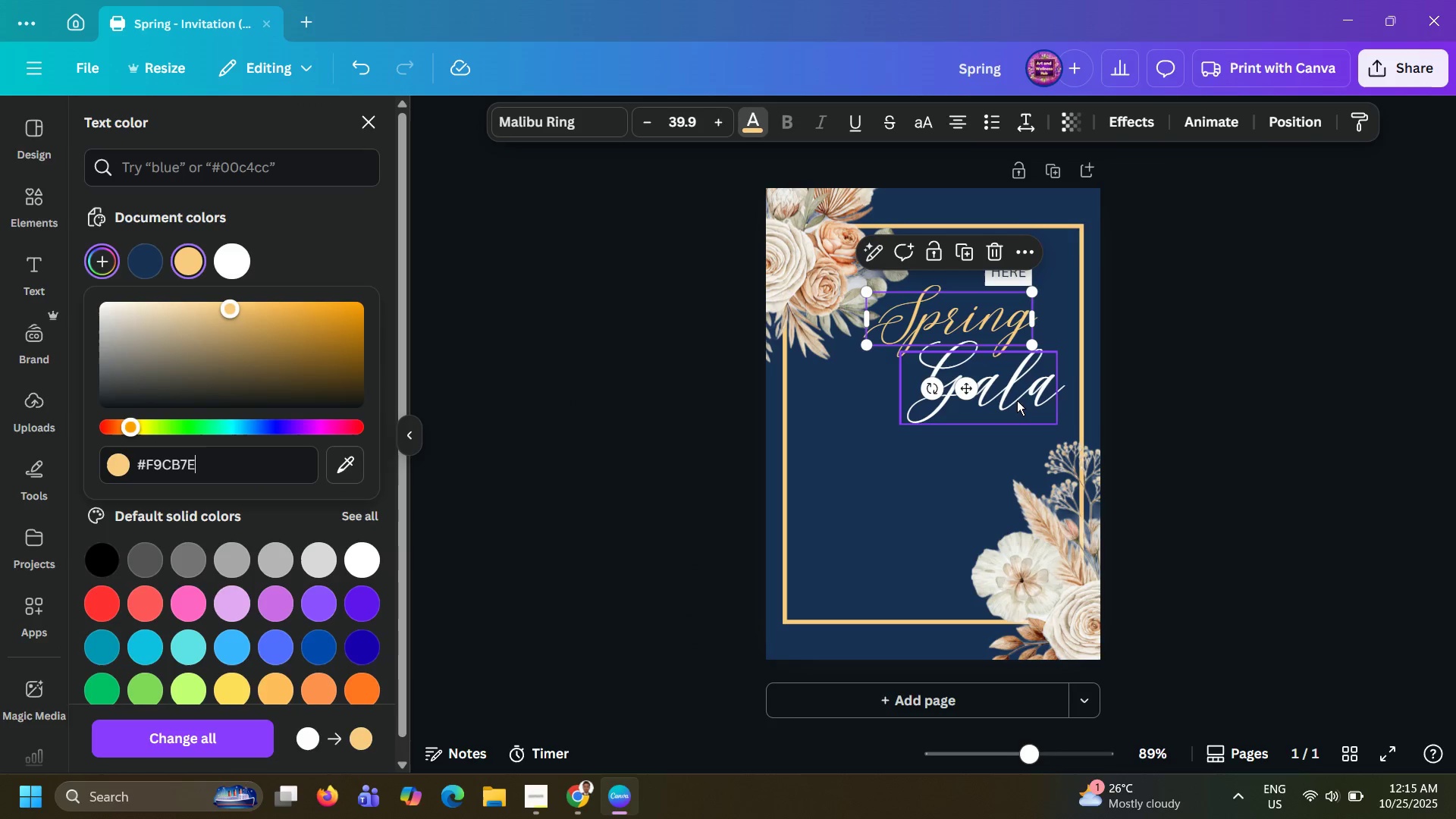 
left_click([1013, 400])
 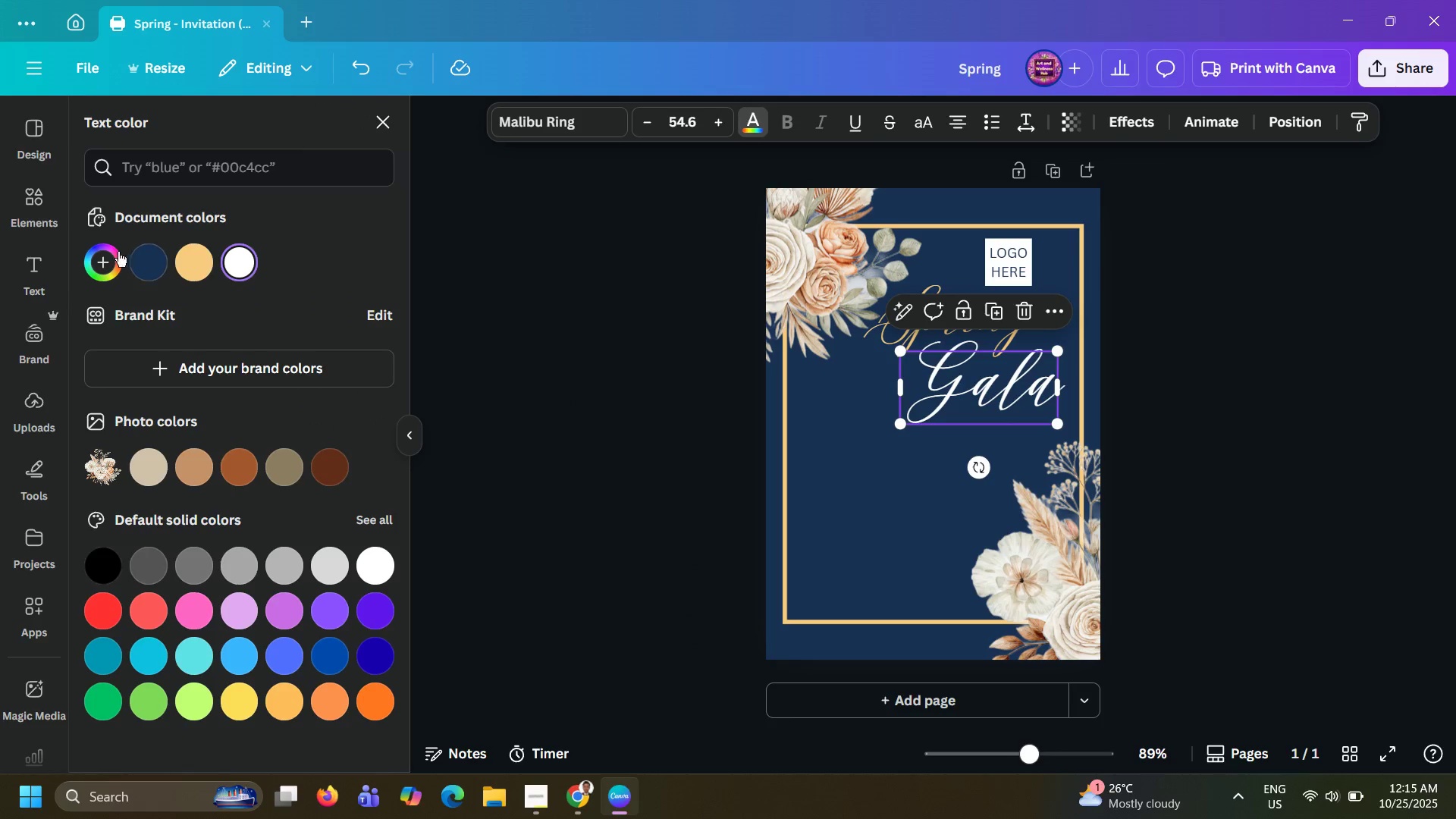 
left_click([113, 258])
 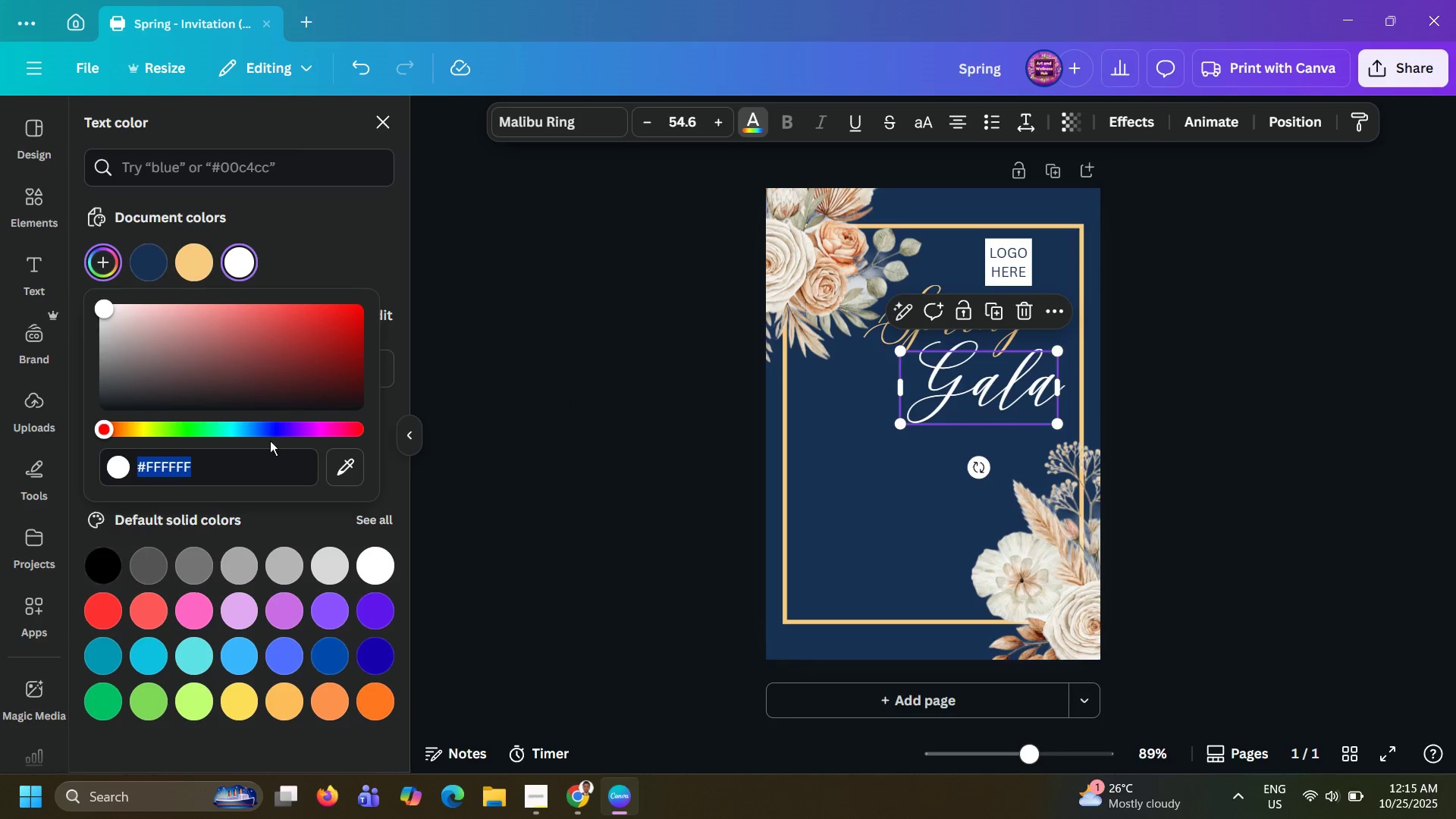 
key(Control+V)
 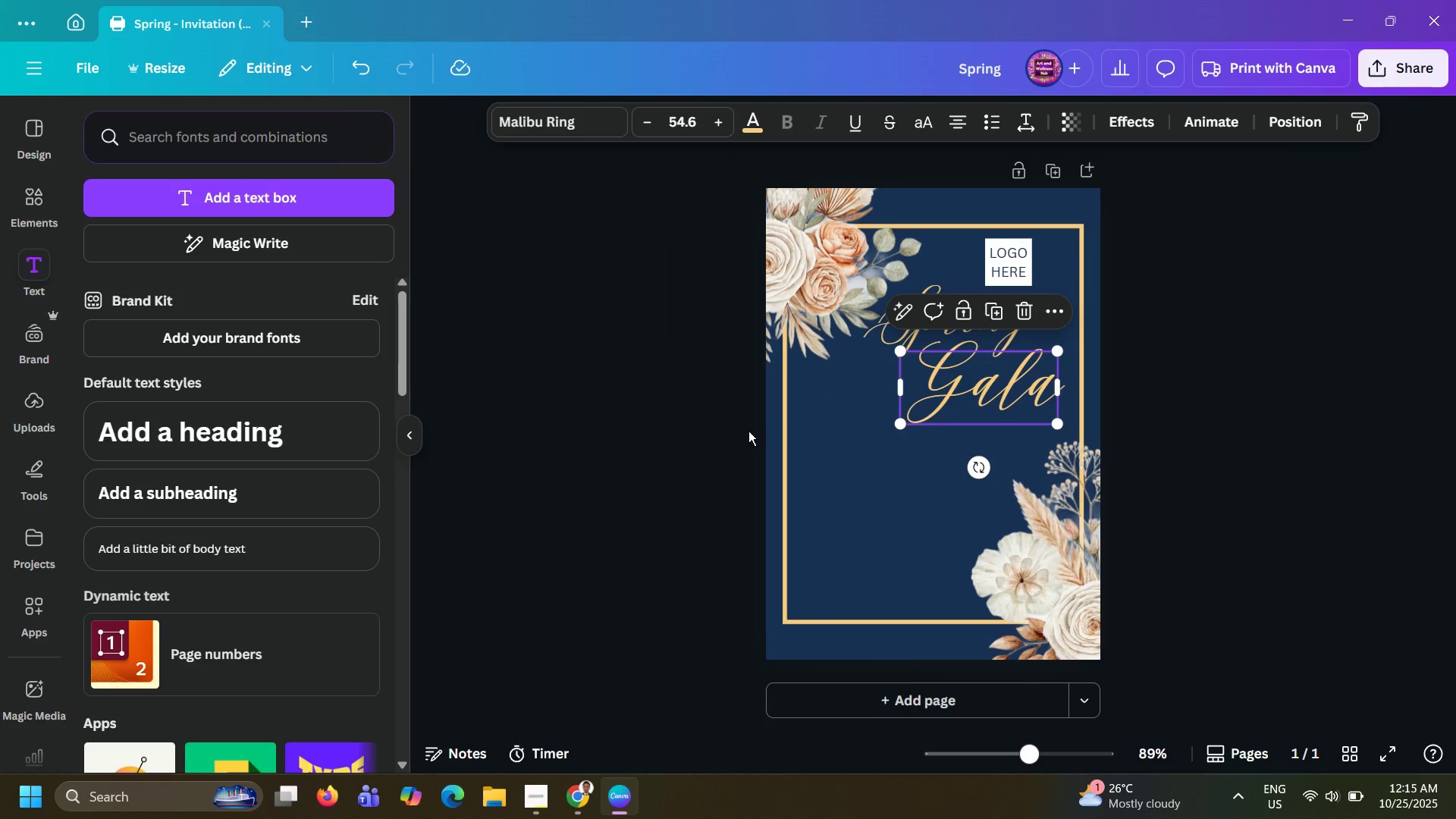 
left_click([721, 437])
 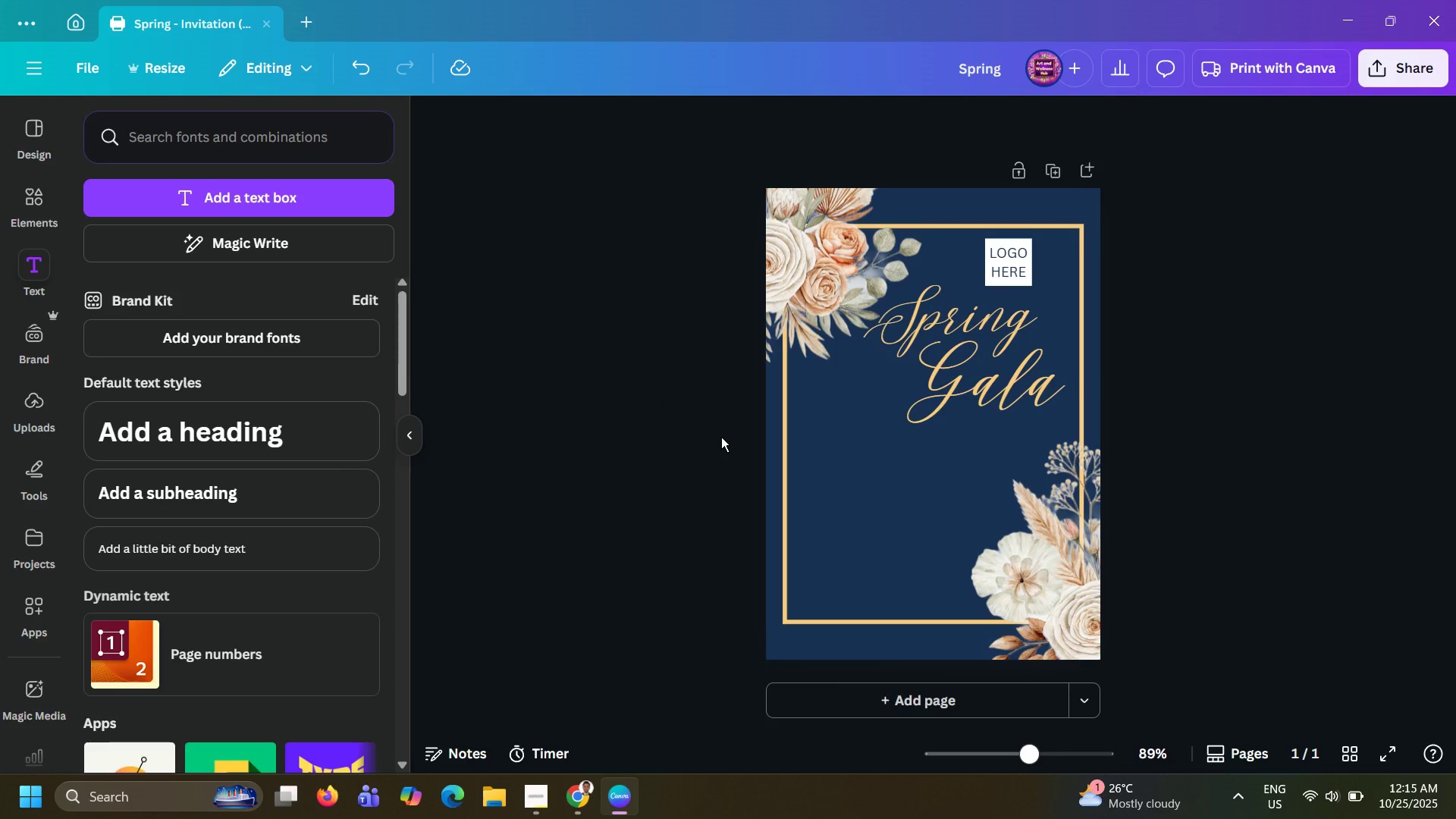 
wait(18.86)
 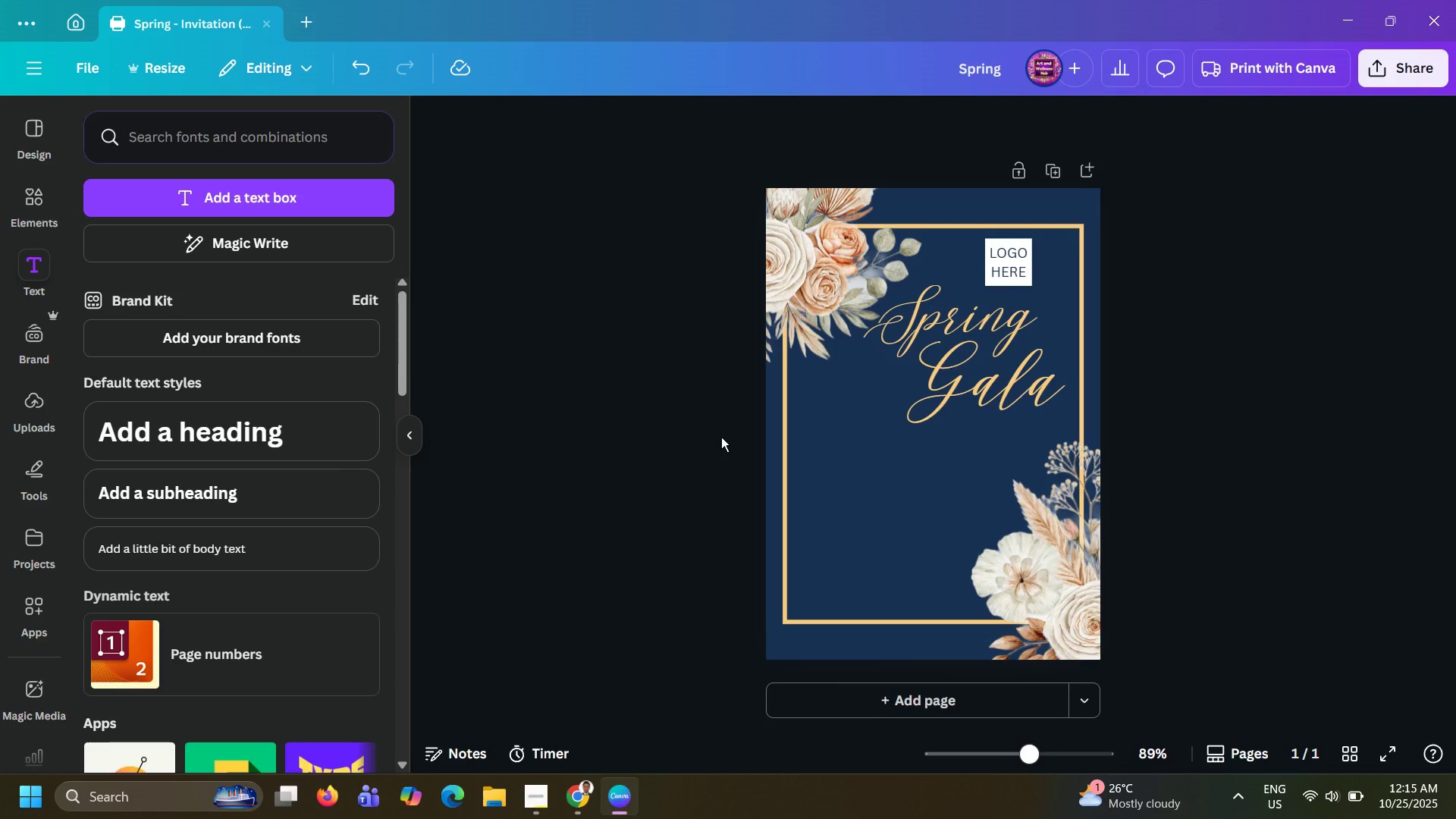 
left_click([256, 191])
 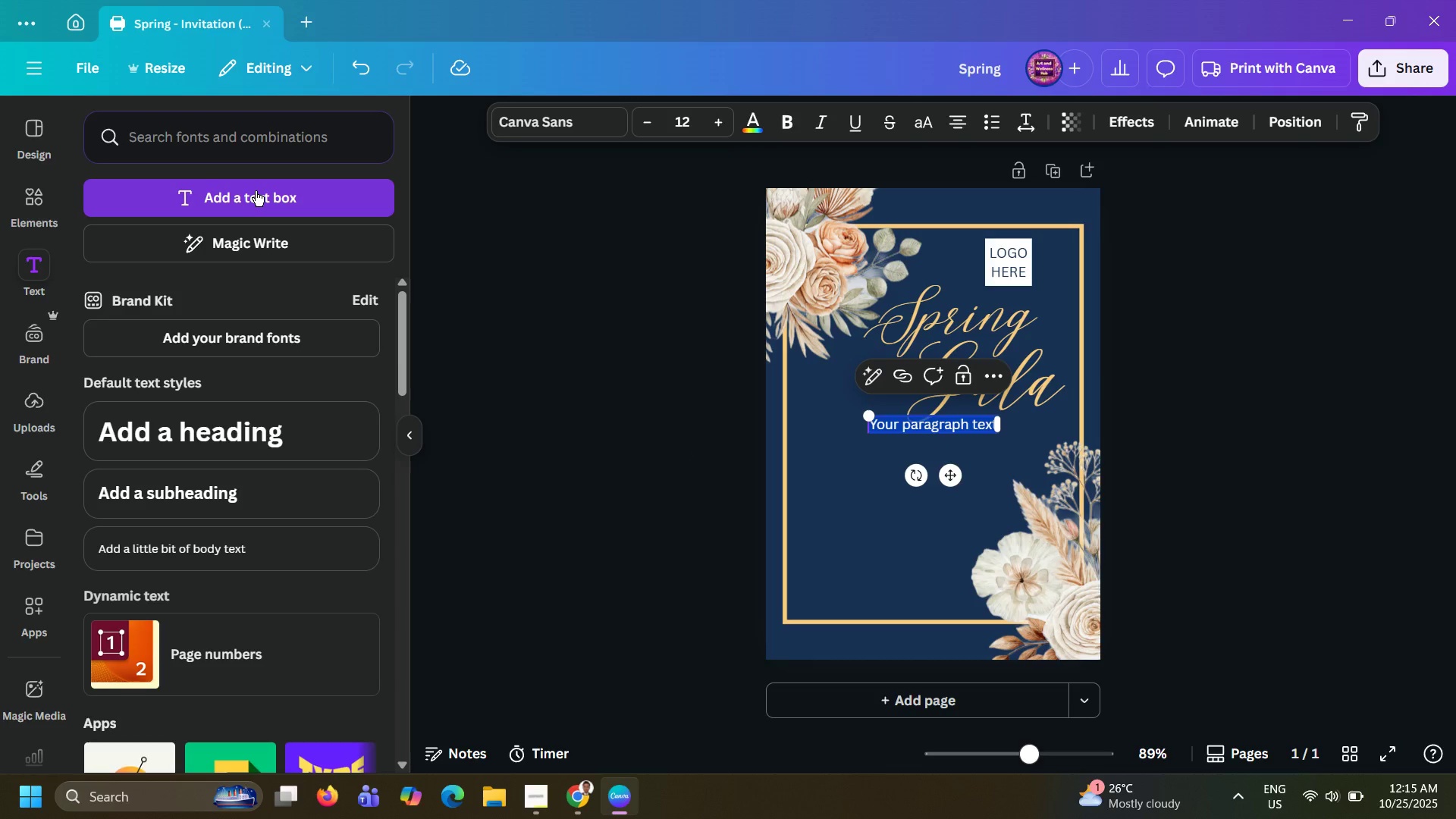 
type(Please Re)
key(Backspace)
key(Backspace)
type(r)
key(Backspace)
key(Backspace)
key(Backspace)
key(Backspace)
key(Backspace)
key(Backspace)
type(lease )
key(Backspace)
key(Backspace)
key(Backspace)
key(Backspace)
key(Backspace)
key(Backspace)
type(ease reply by October 30, 2025)
 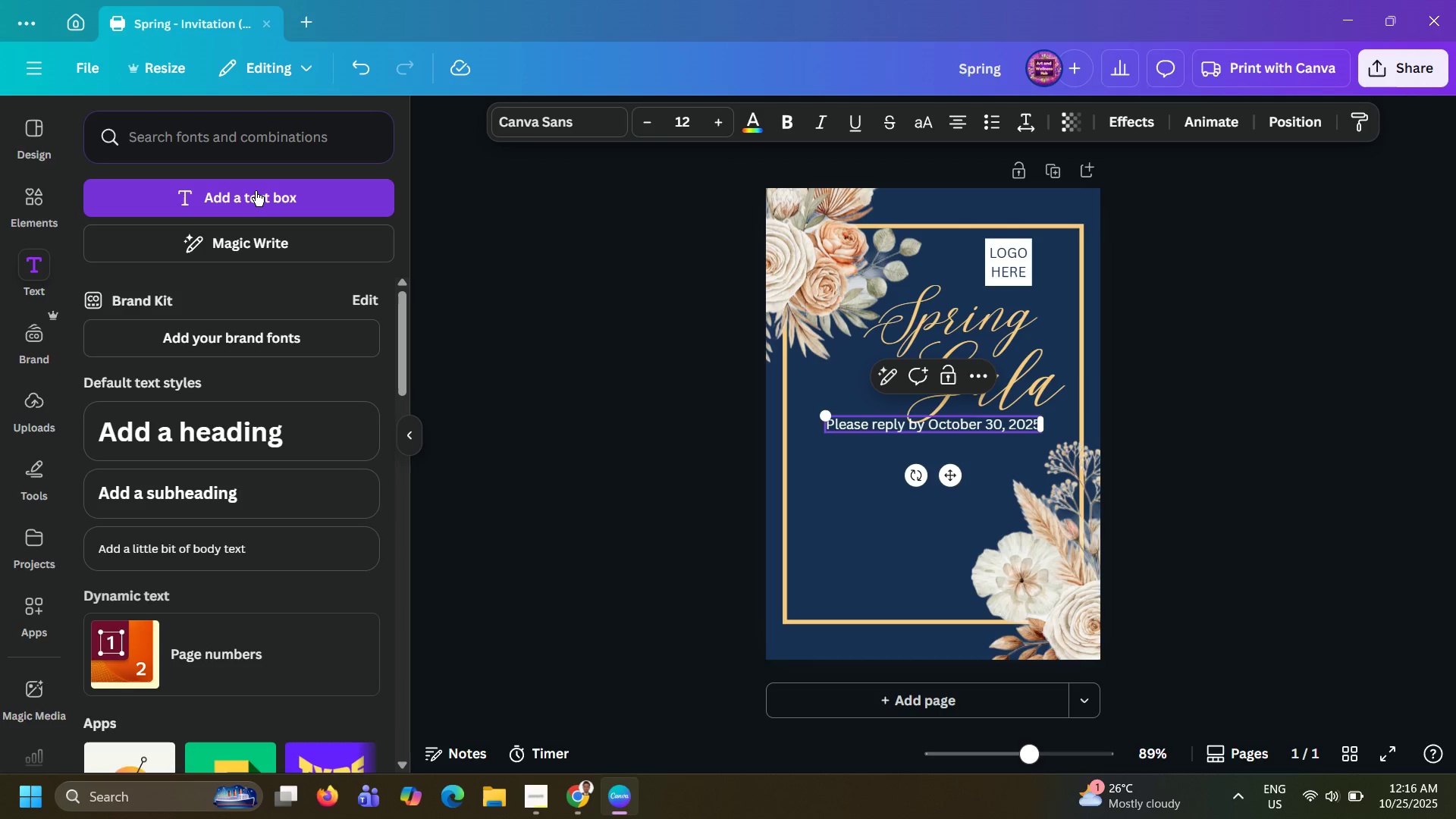 
left_click_drag(start_coordinate=[636, 425], to_coordinate=[620, 363])
 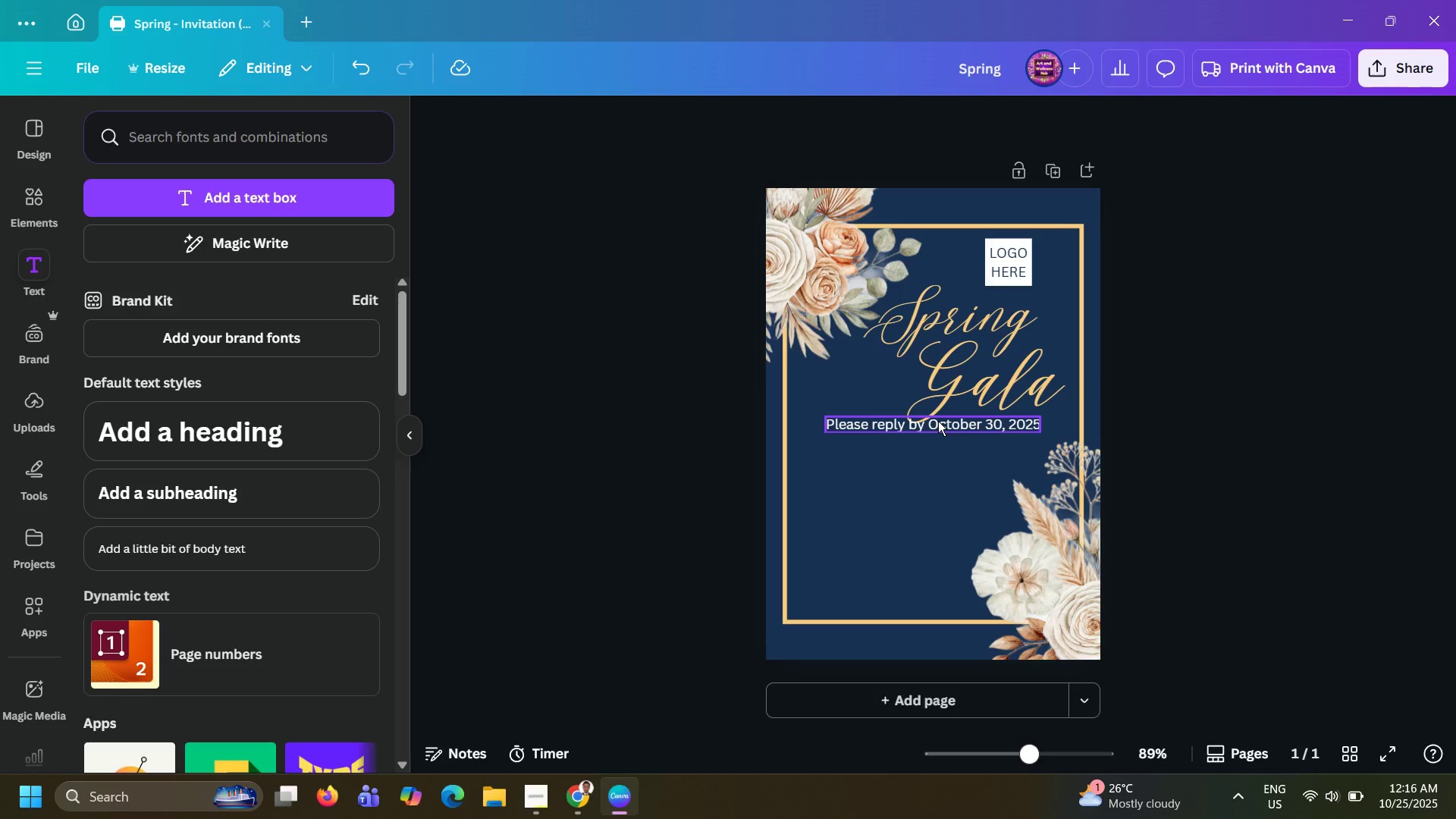 
left_click_drag(start_coordinate=[938, 421], to_coordinate=[908, 437])
 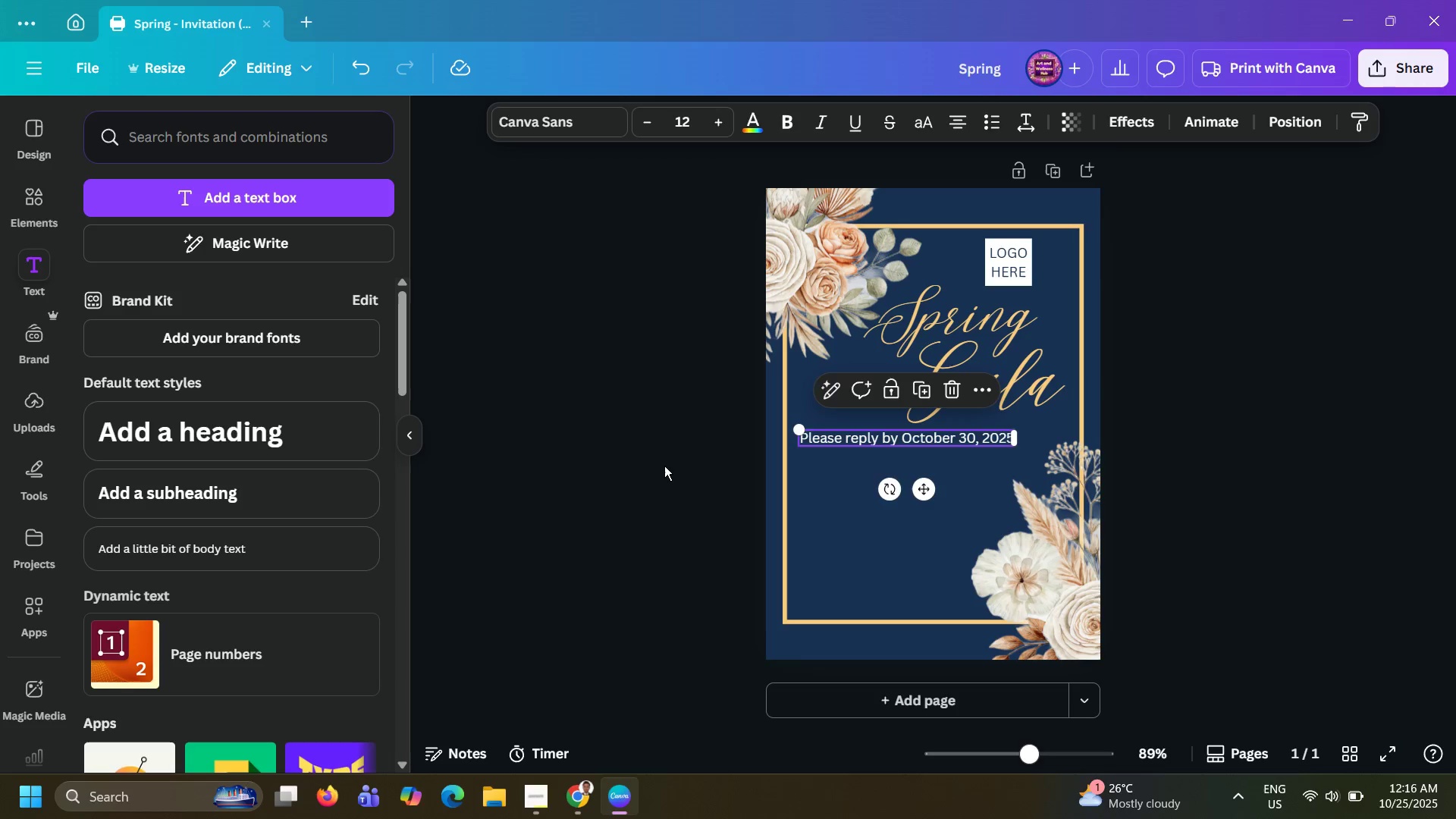 
left_click([664, 466])
 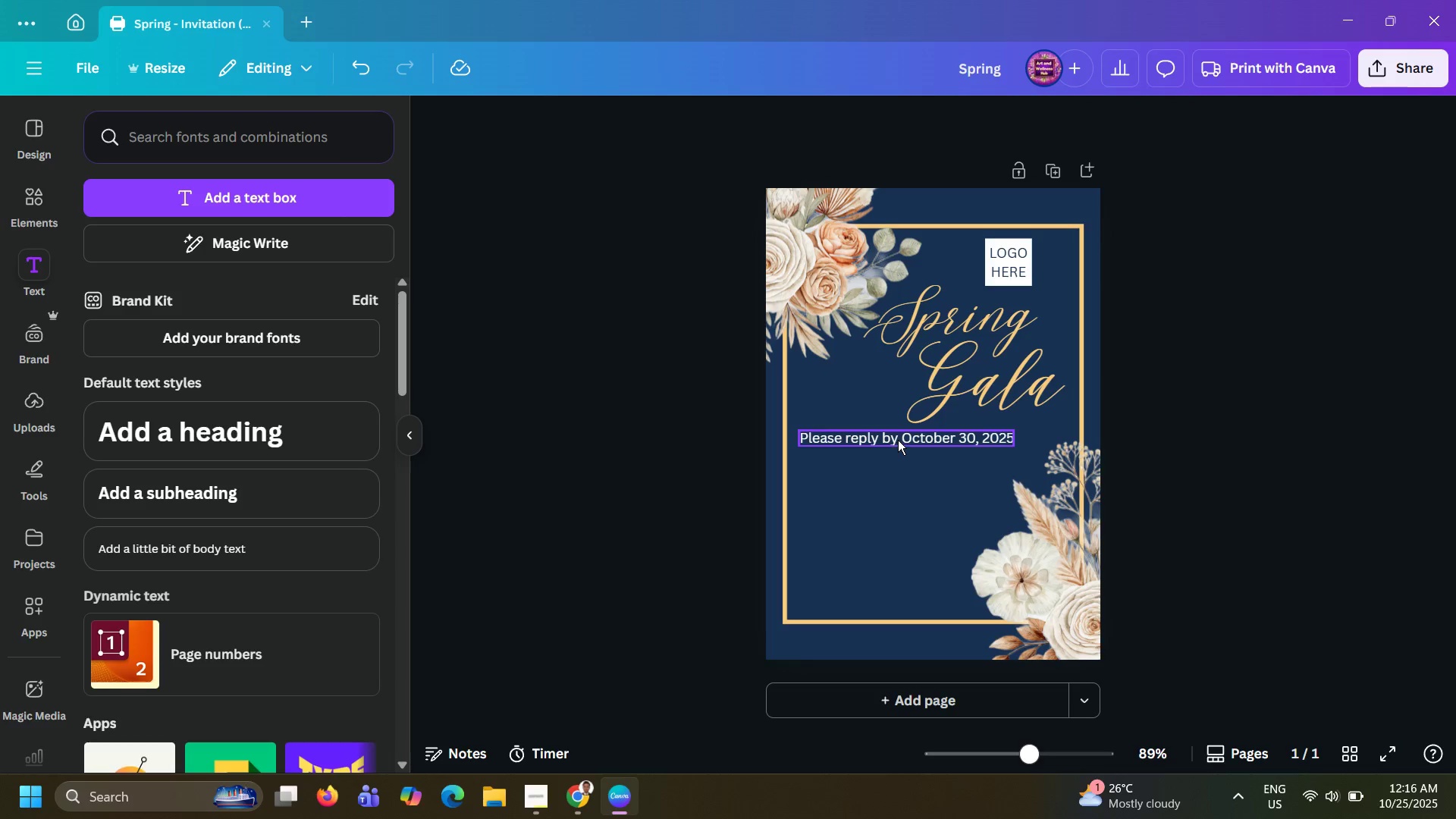 
left_click([898, 440])
 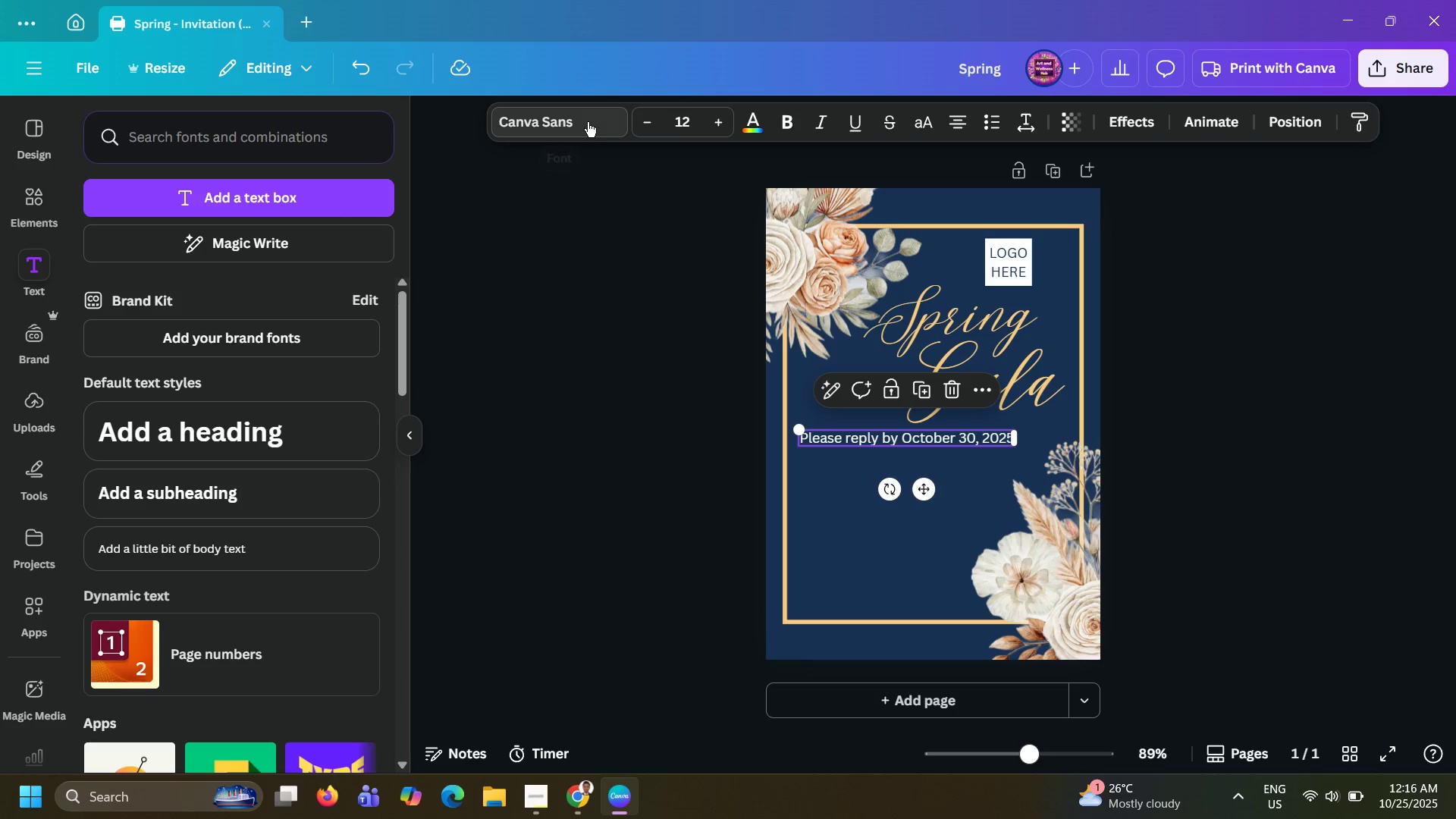 
left_click([587, 123])
 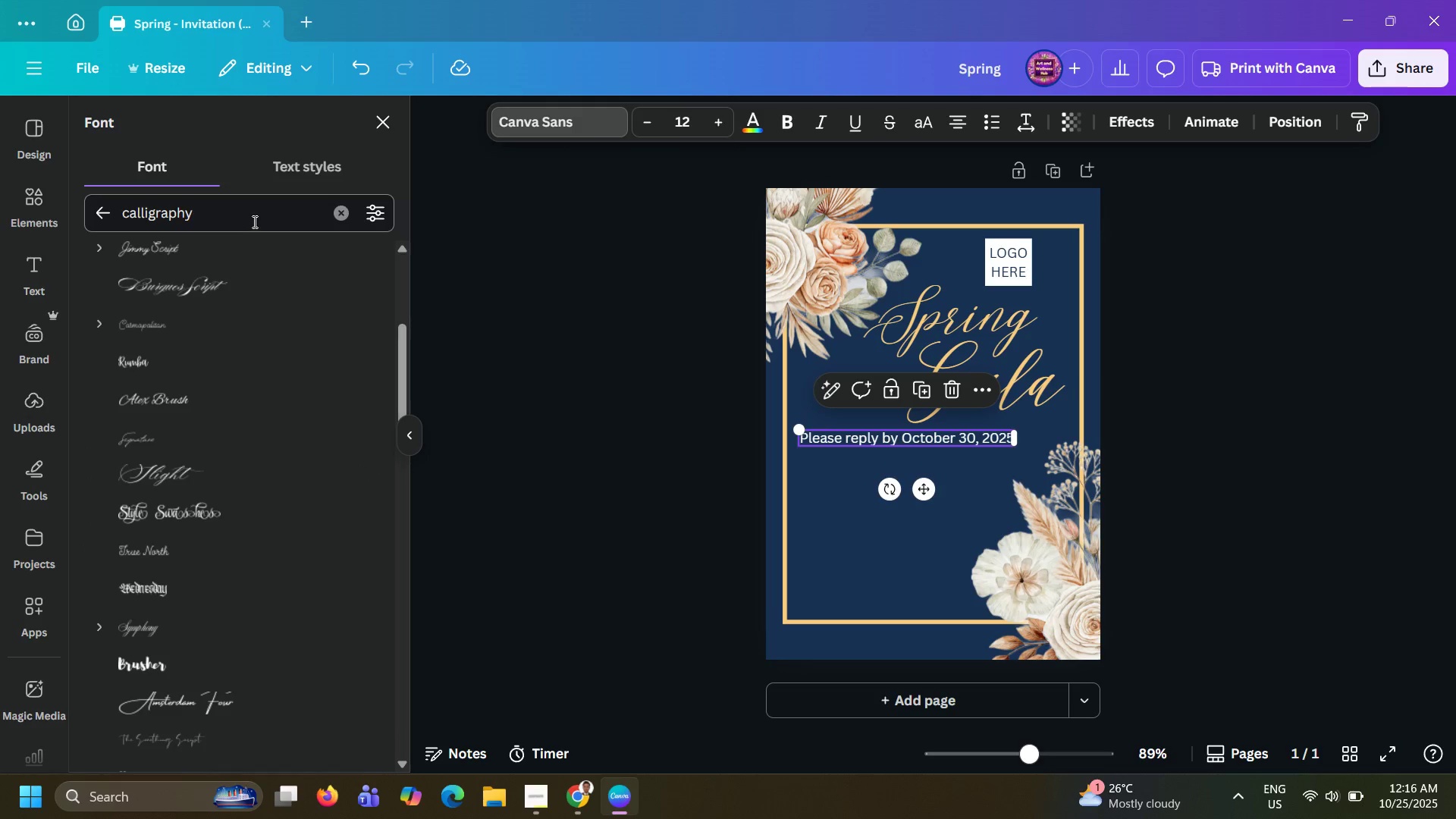 
double_click([253, 221])
 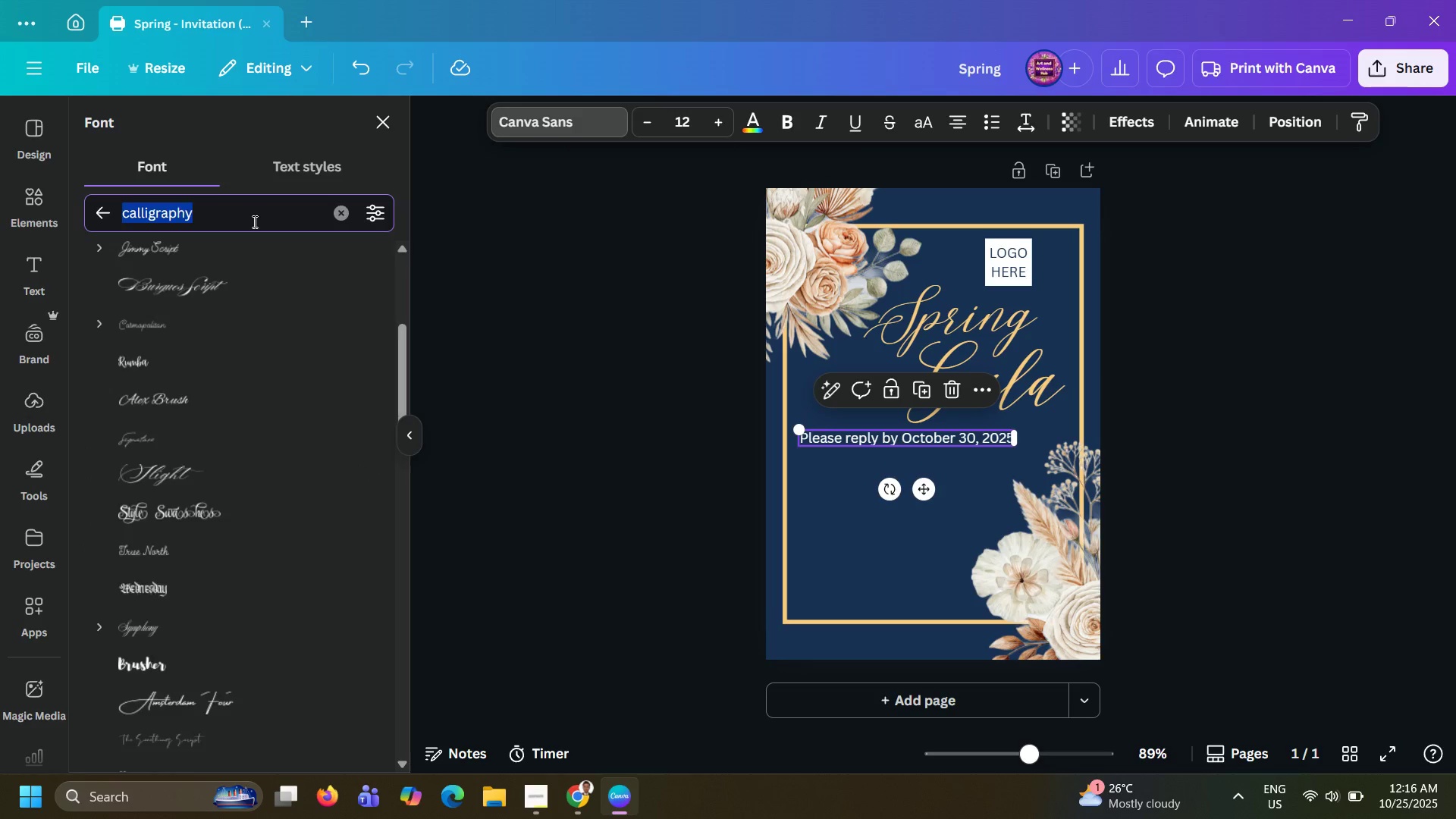 
type(elegant)
 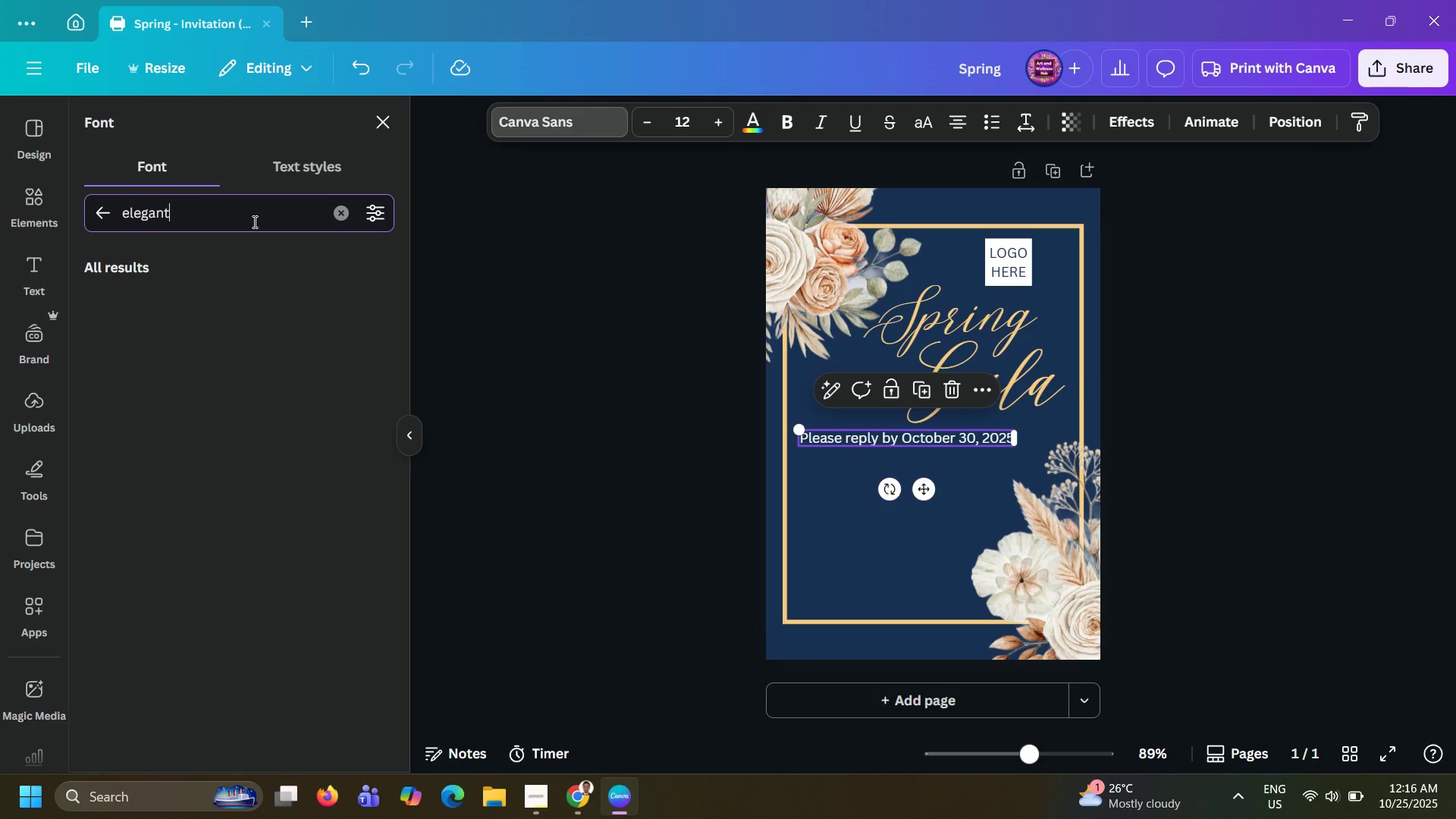 
key(Enter)
 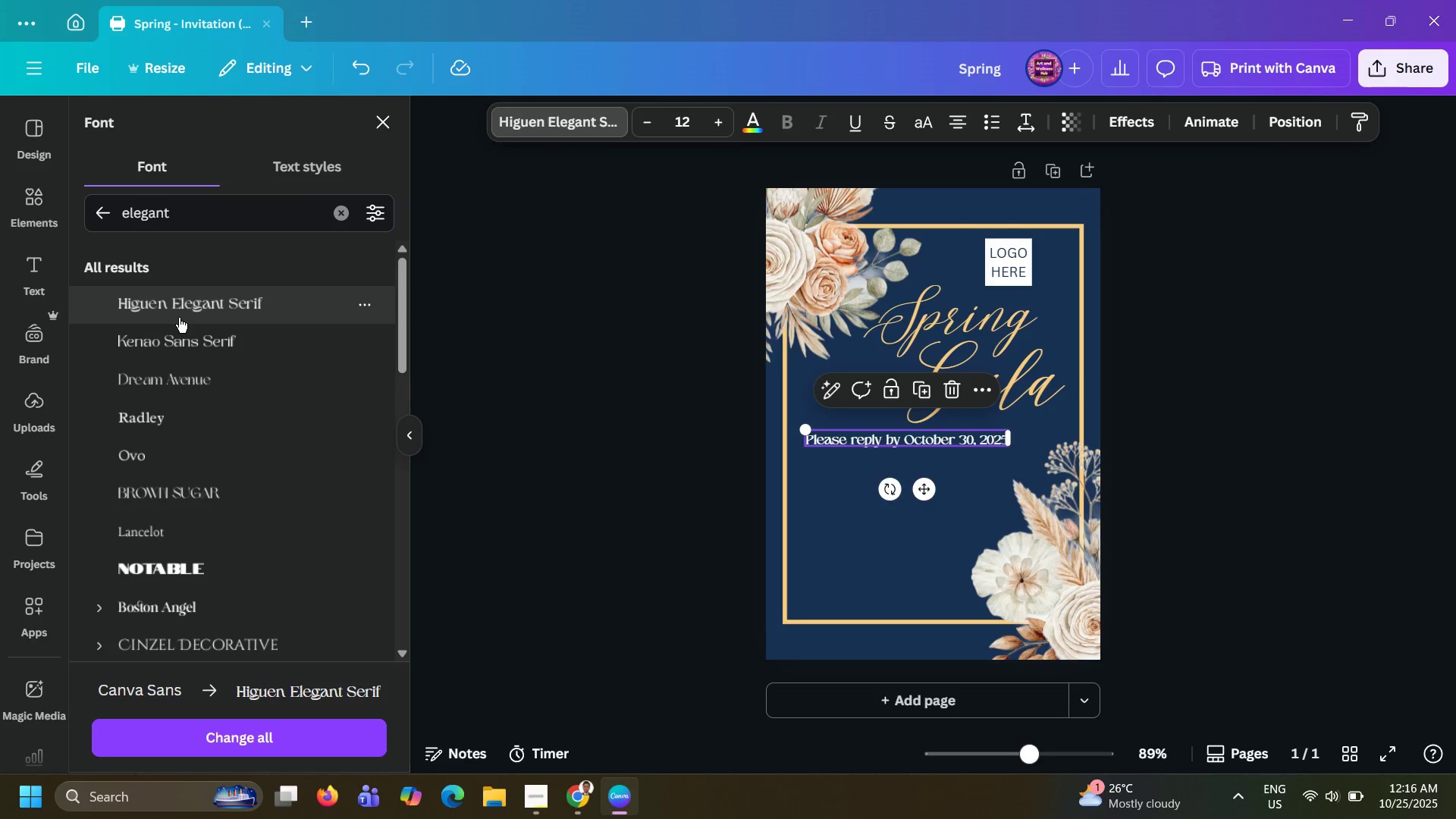 
wait(5.53)
 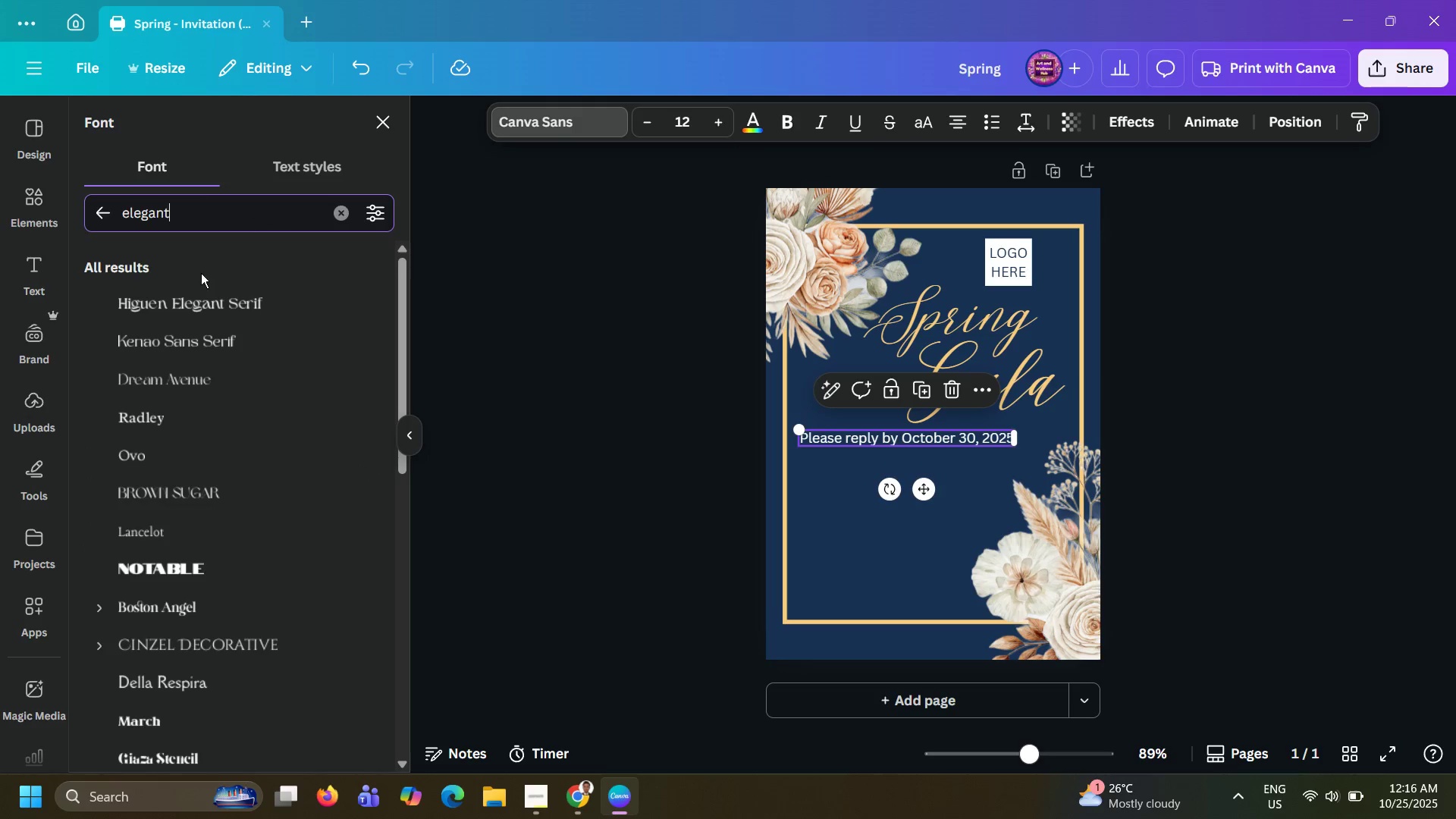 
left_click([187, 372])
 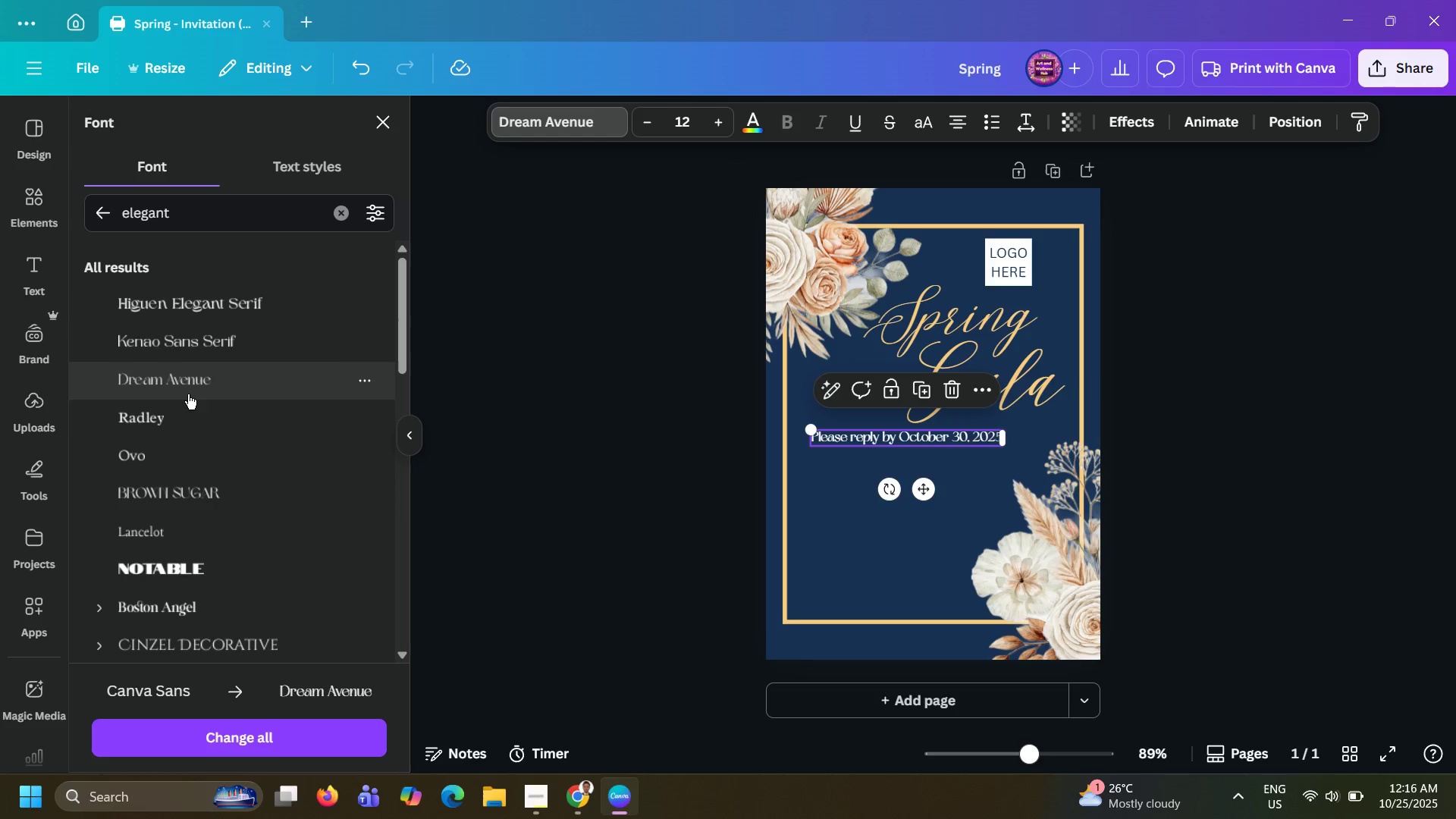 
left_click([180, 420])
 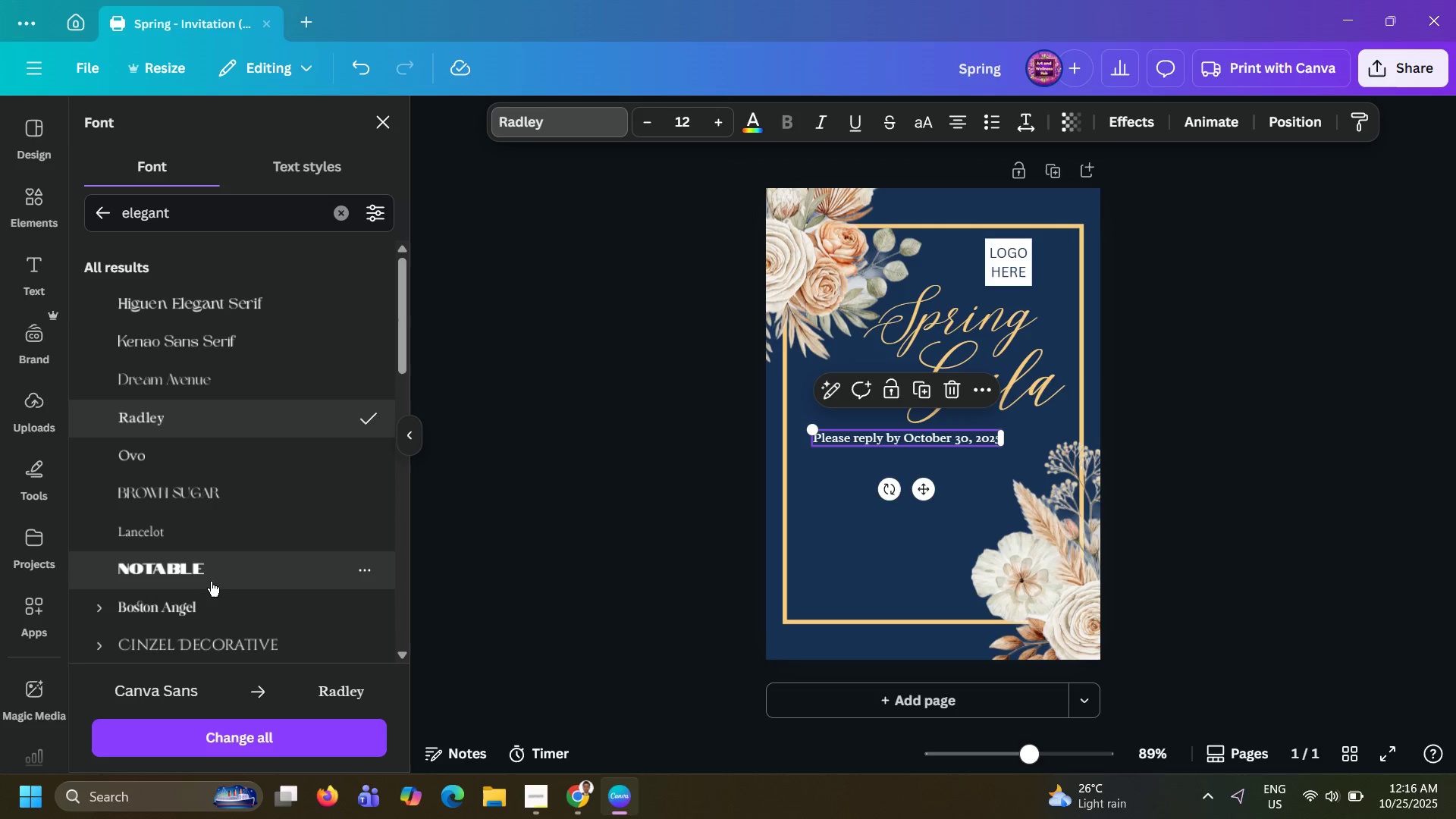 
scroll: coordinate [215, 579], scroll_direction: down, amount: 5.0
 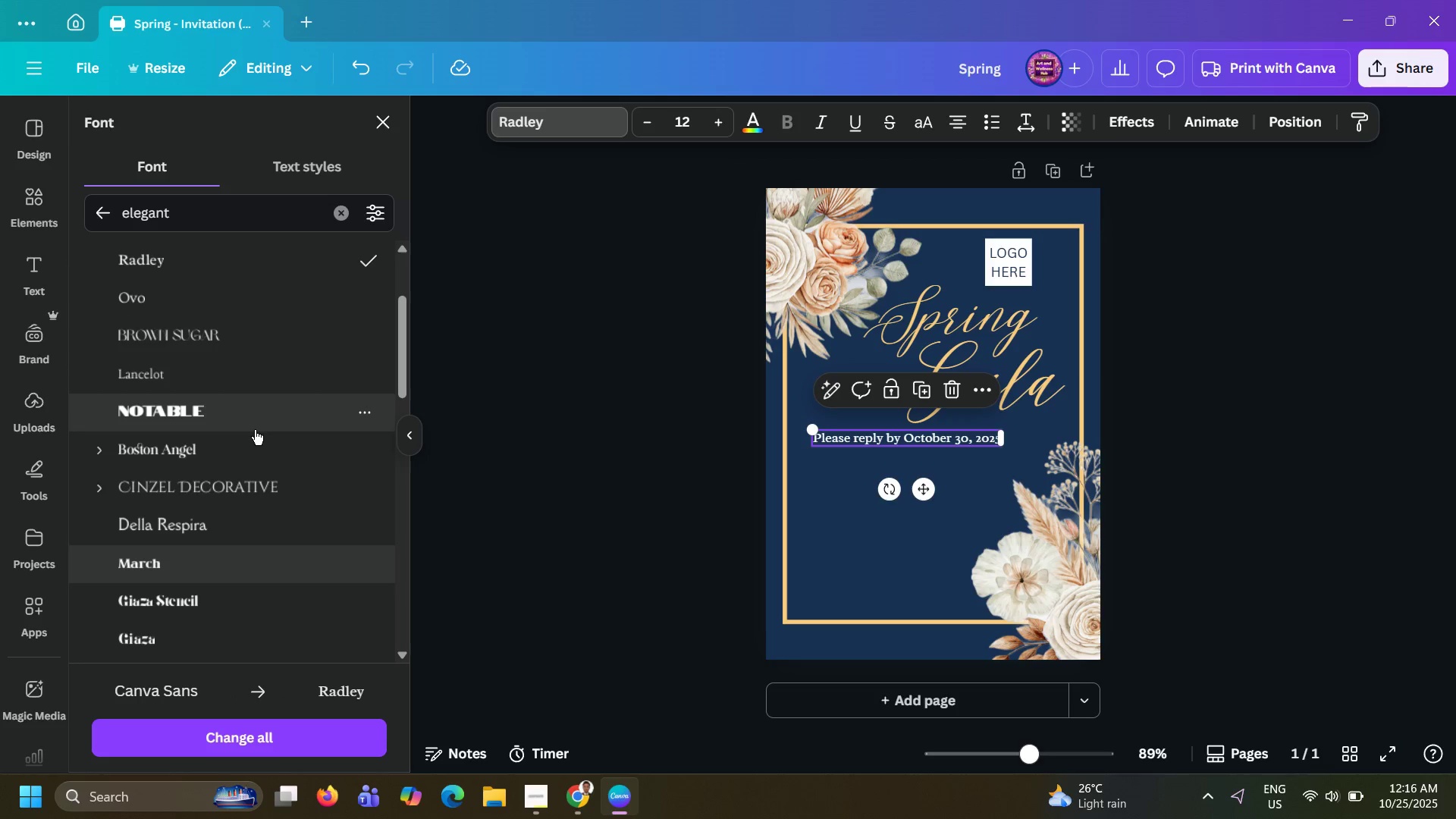 
mouse_move([246, 489])
 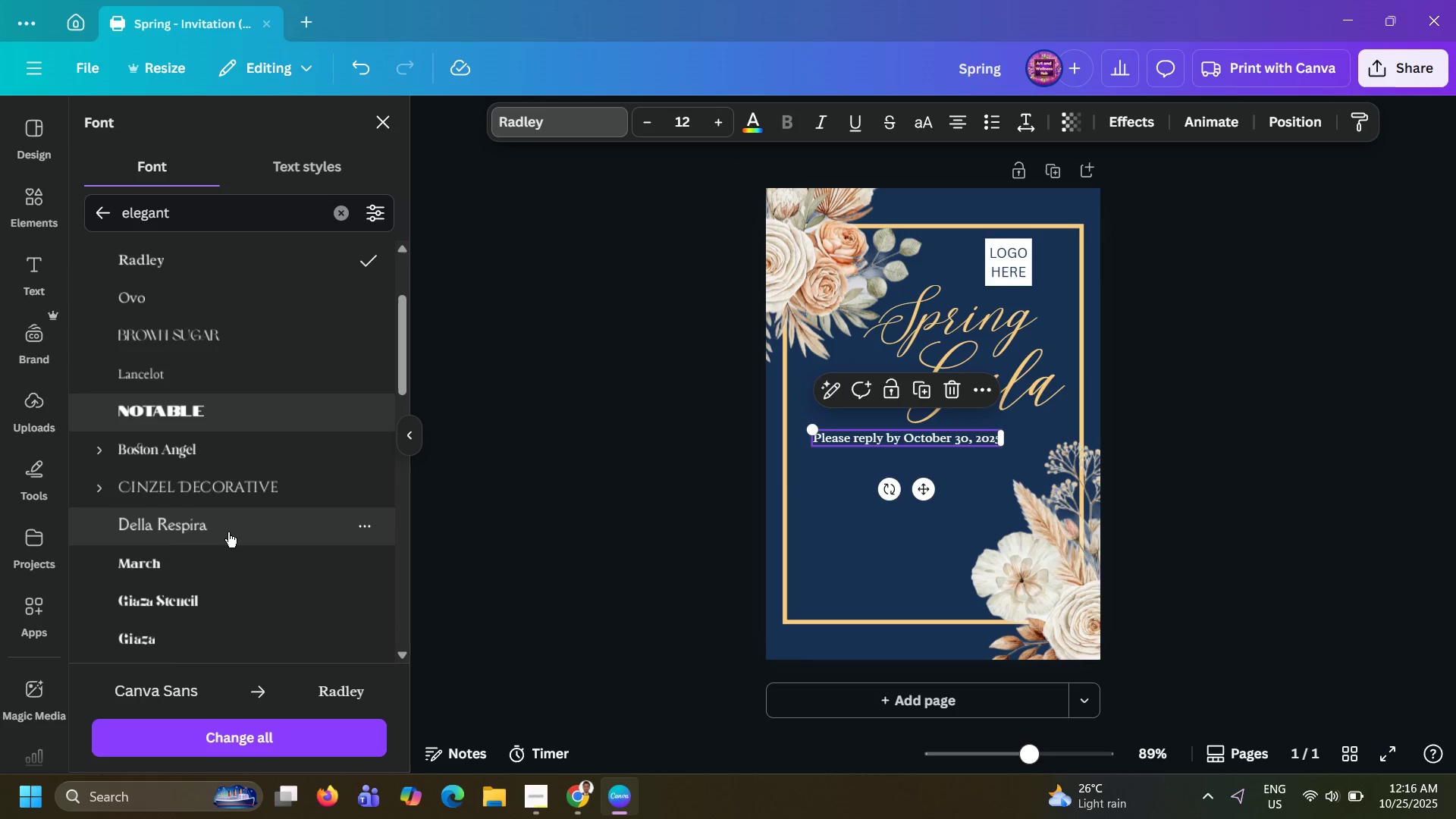 
left_click([229, 531])
 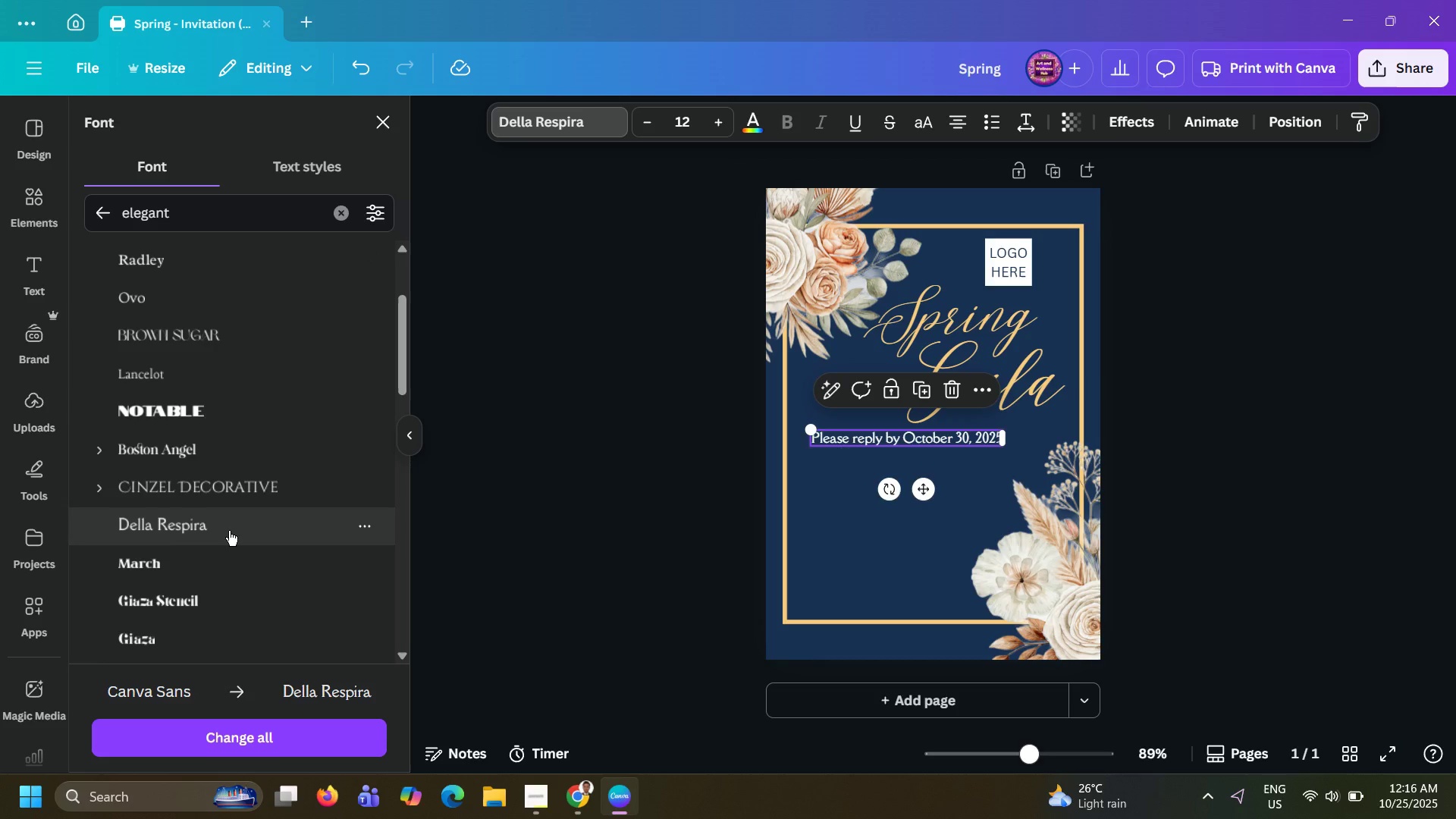 
scroll: coordinate [247, 474], scroll_direction: down, amount: 7.0
 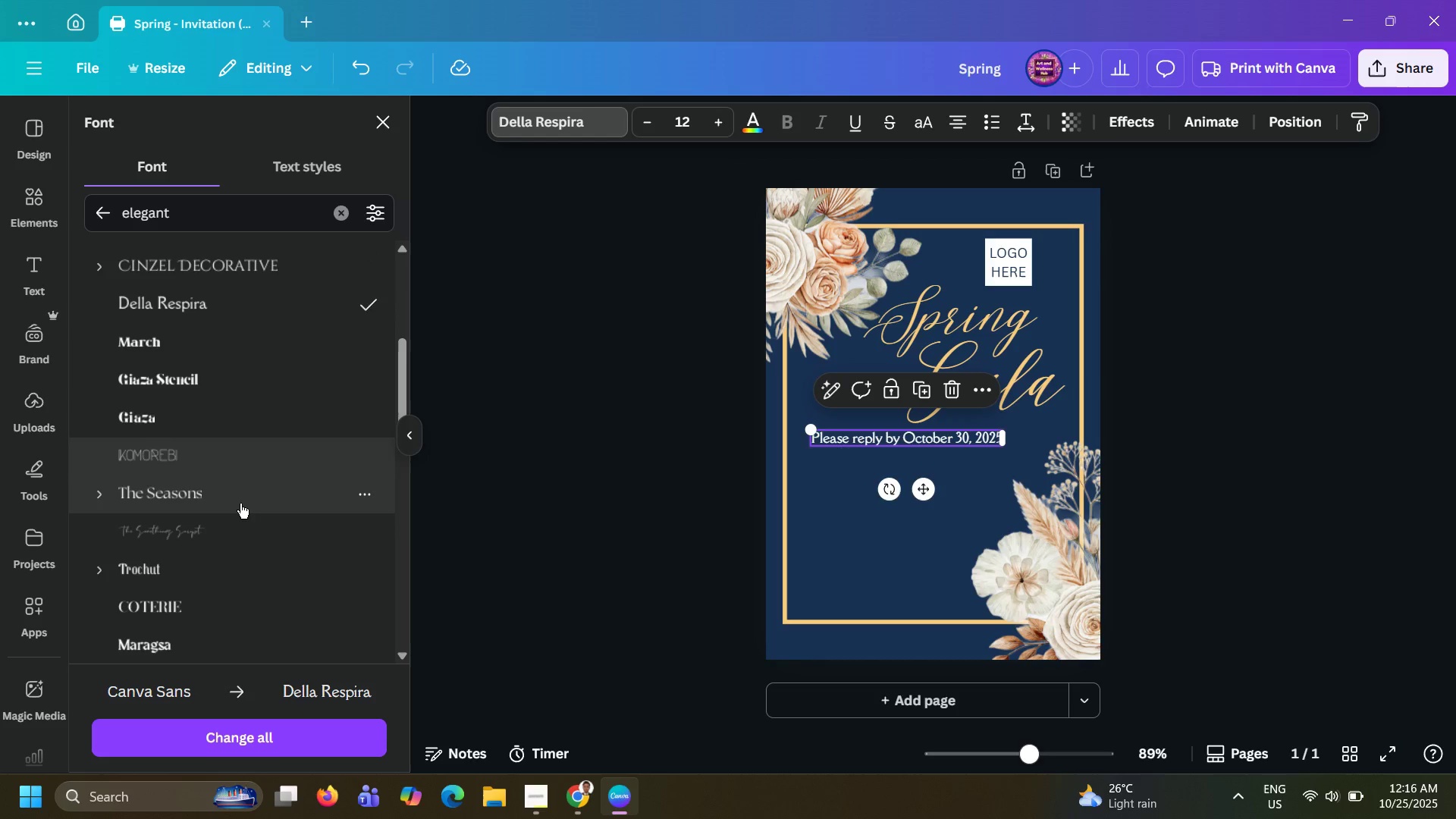 
left_click([240, 504])
 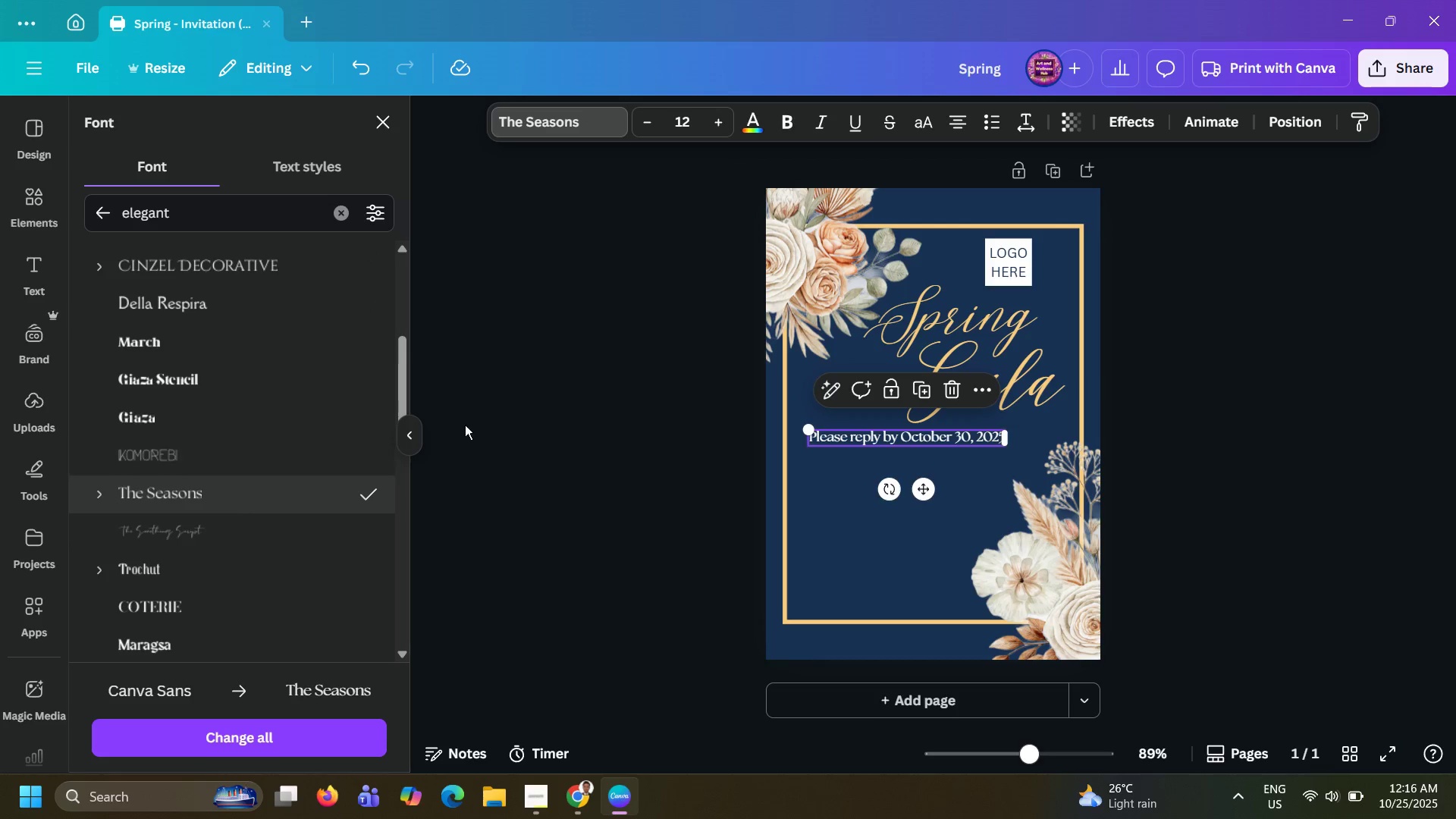 
double_click([493, 417])
 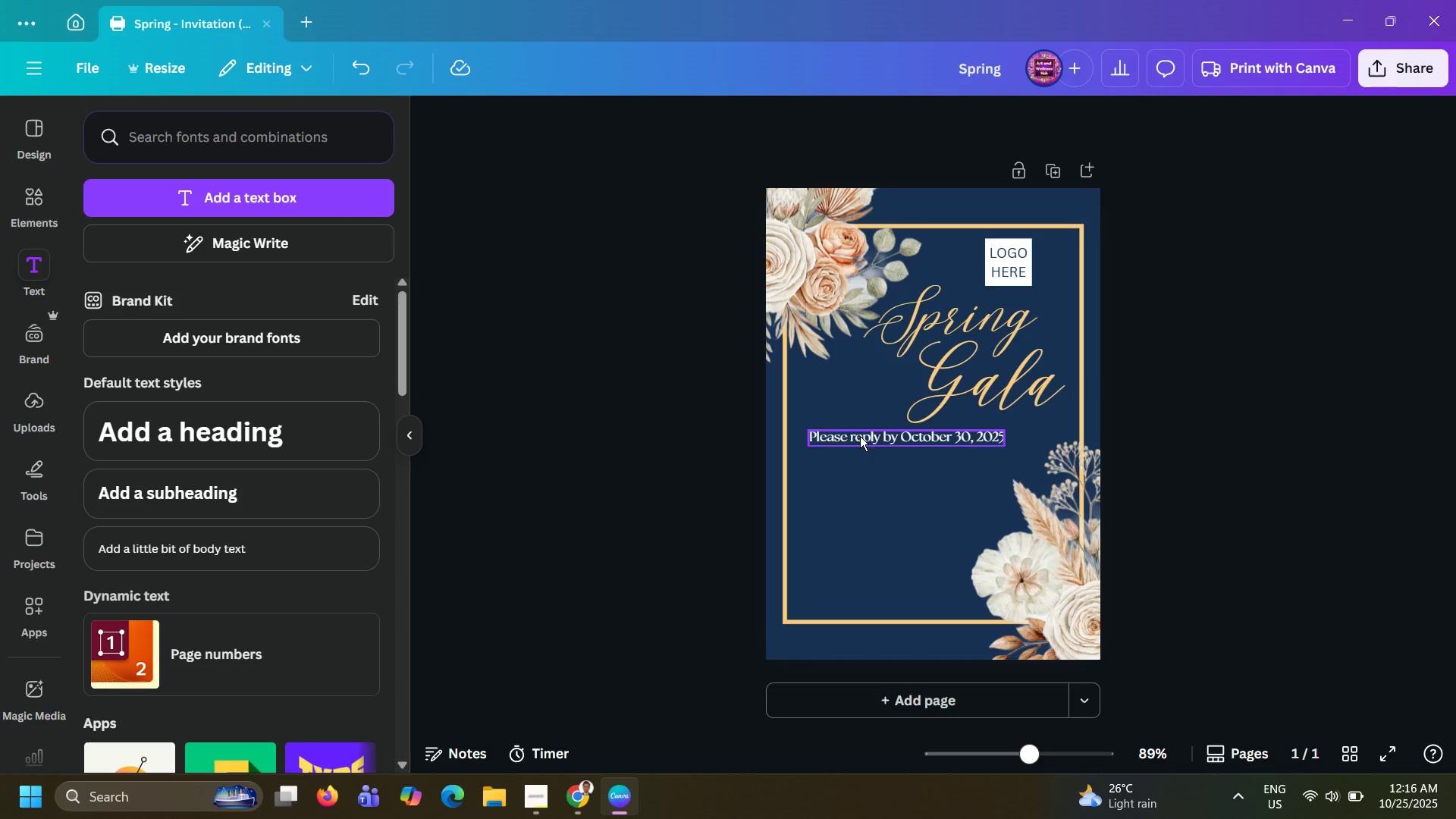 
left_click_drag(start_coordinate=[860, 436], to_coordinate=[848, 442])
 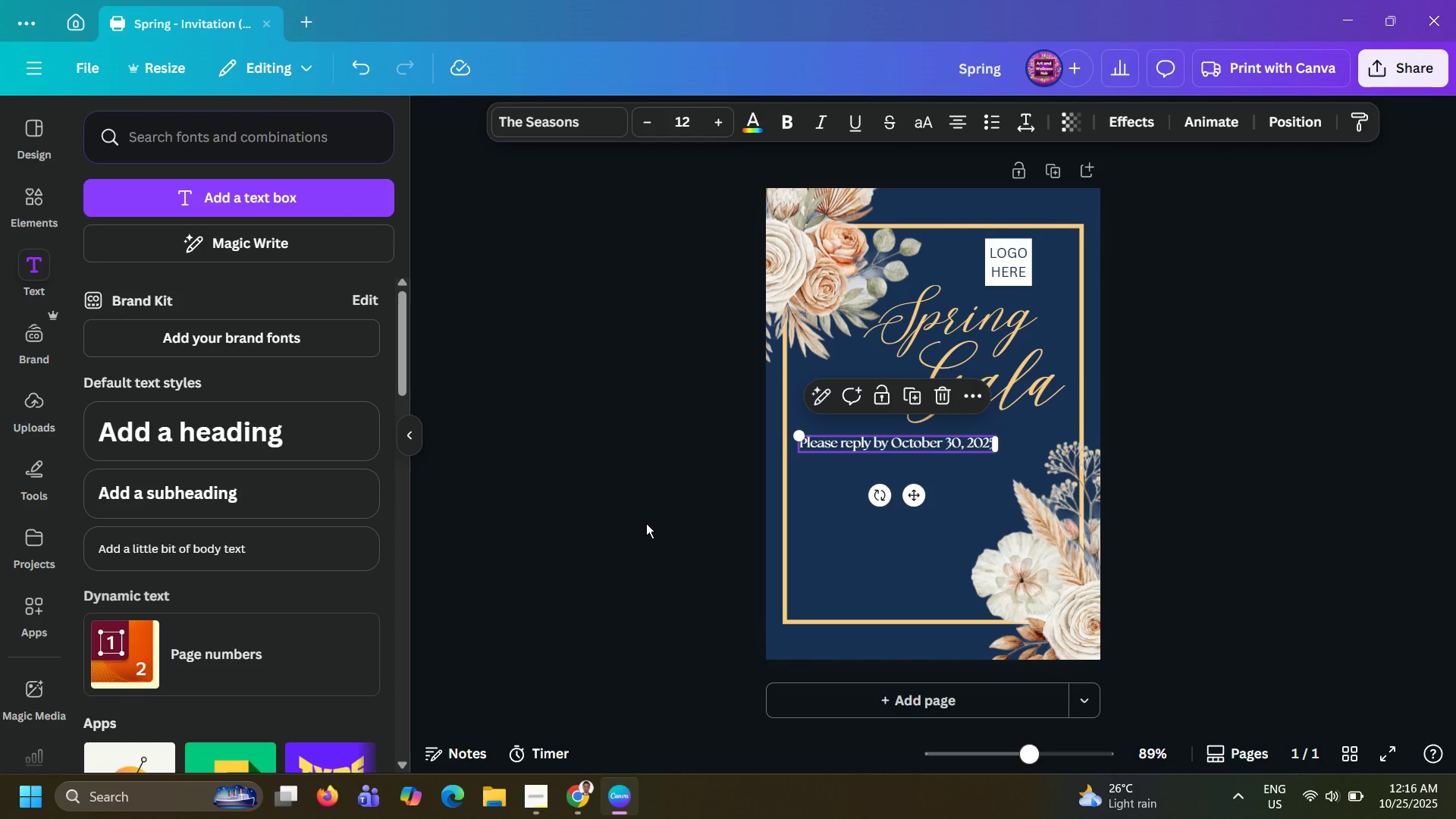 
left_click([646, 523])
 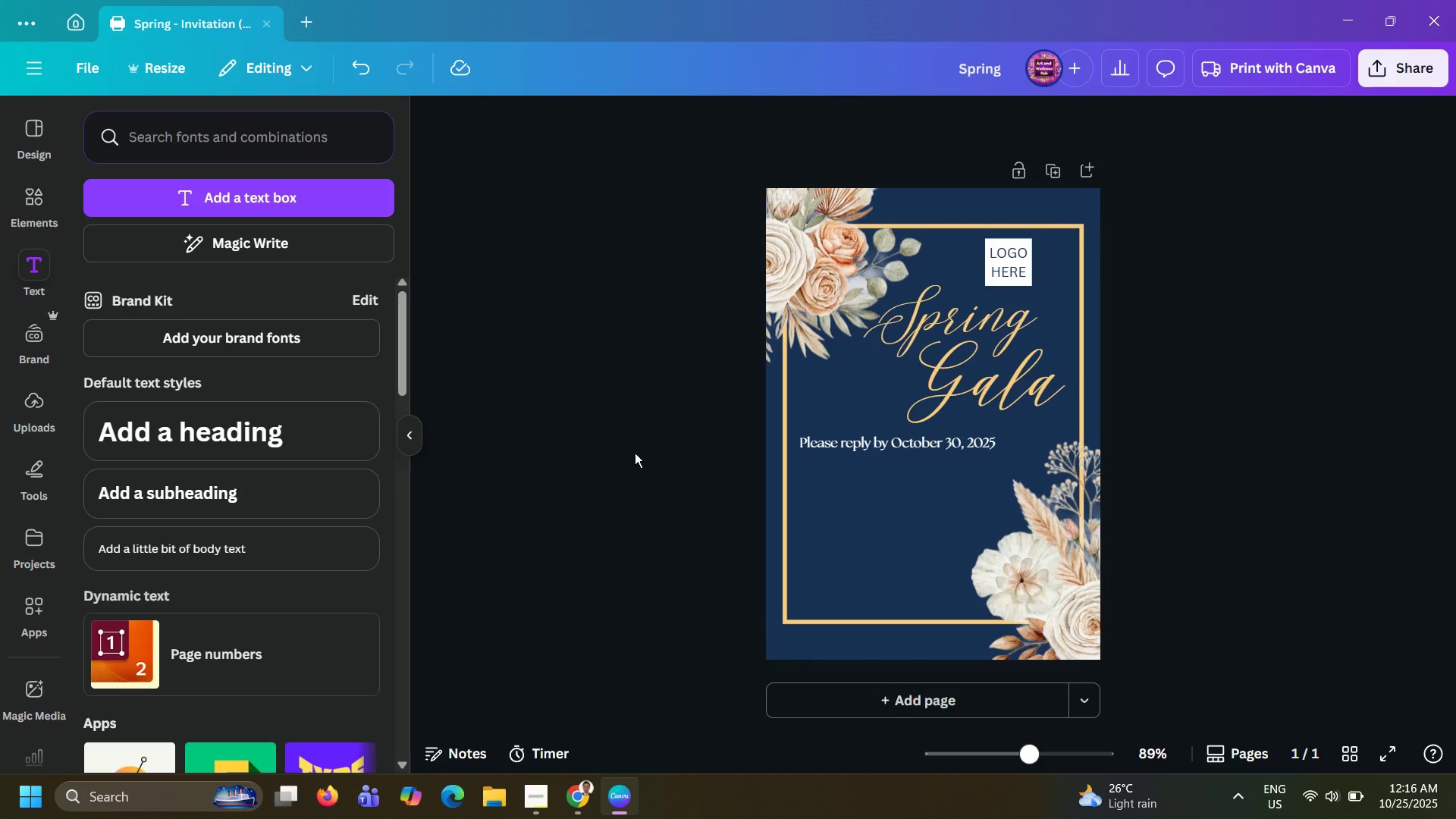 
wait(7.59)
 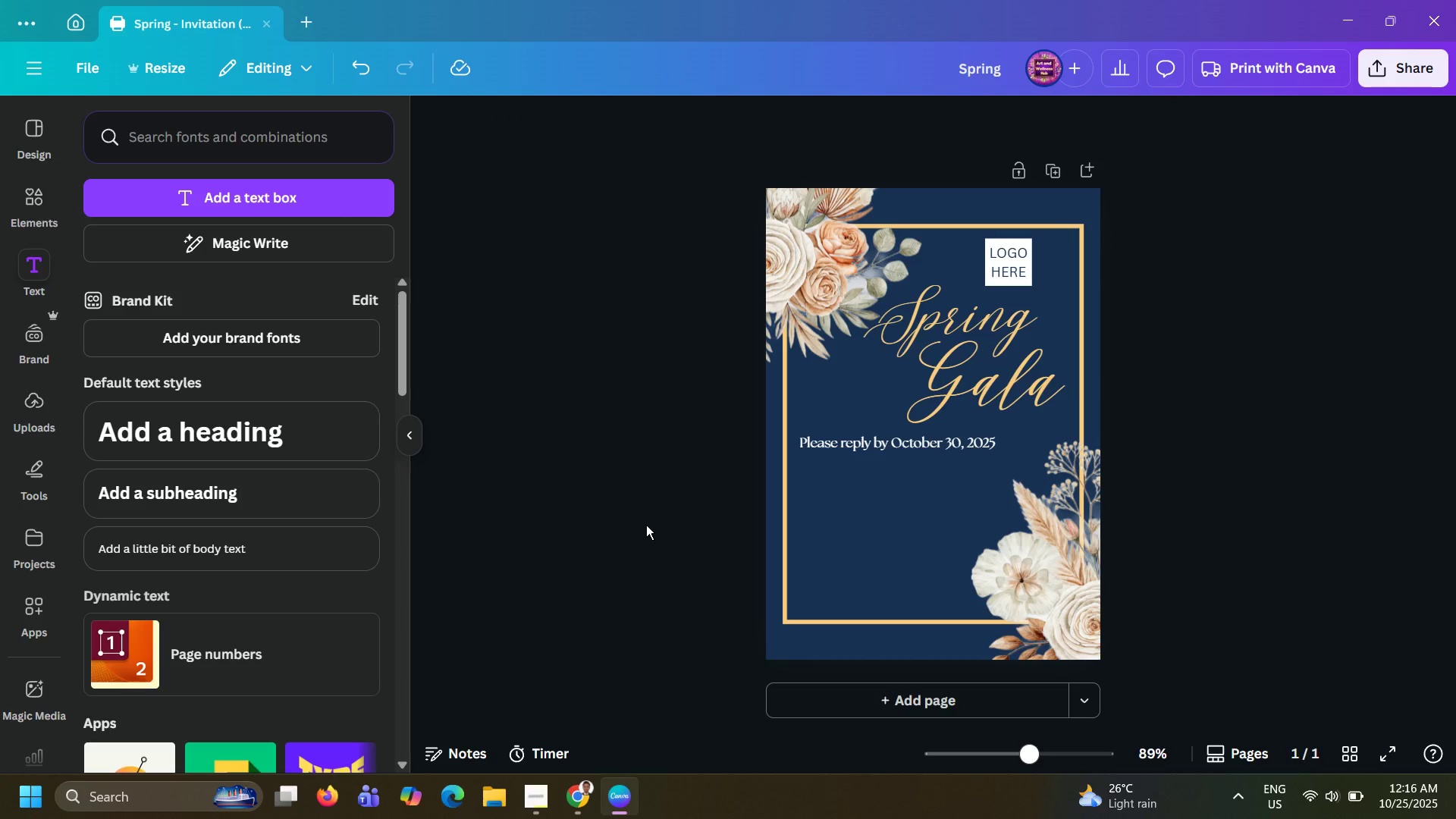 
left_click([36, 220])
 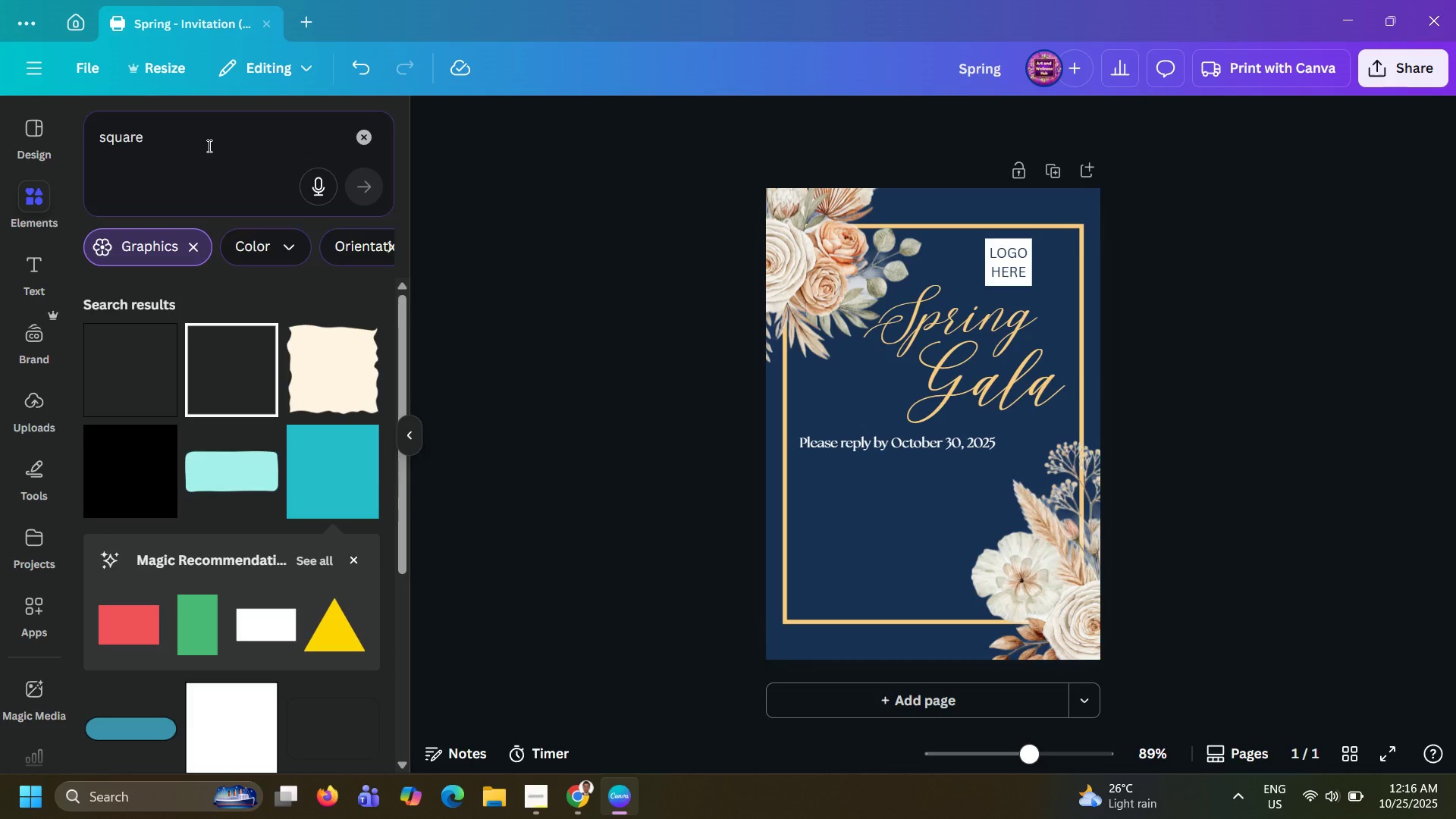 
double_click([208, 146])
 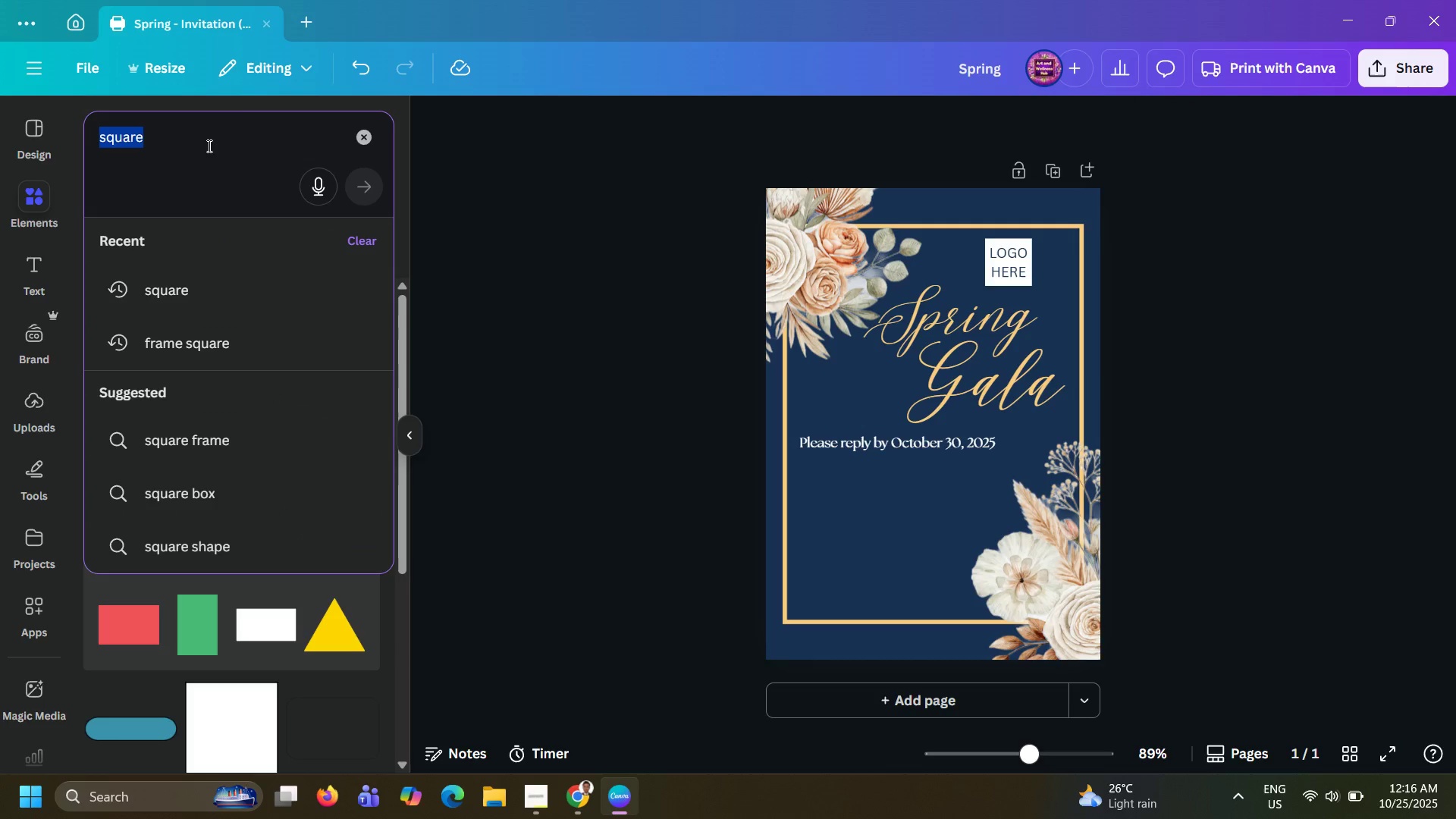 
triple_click([208, 146])
 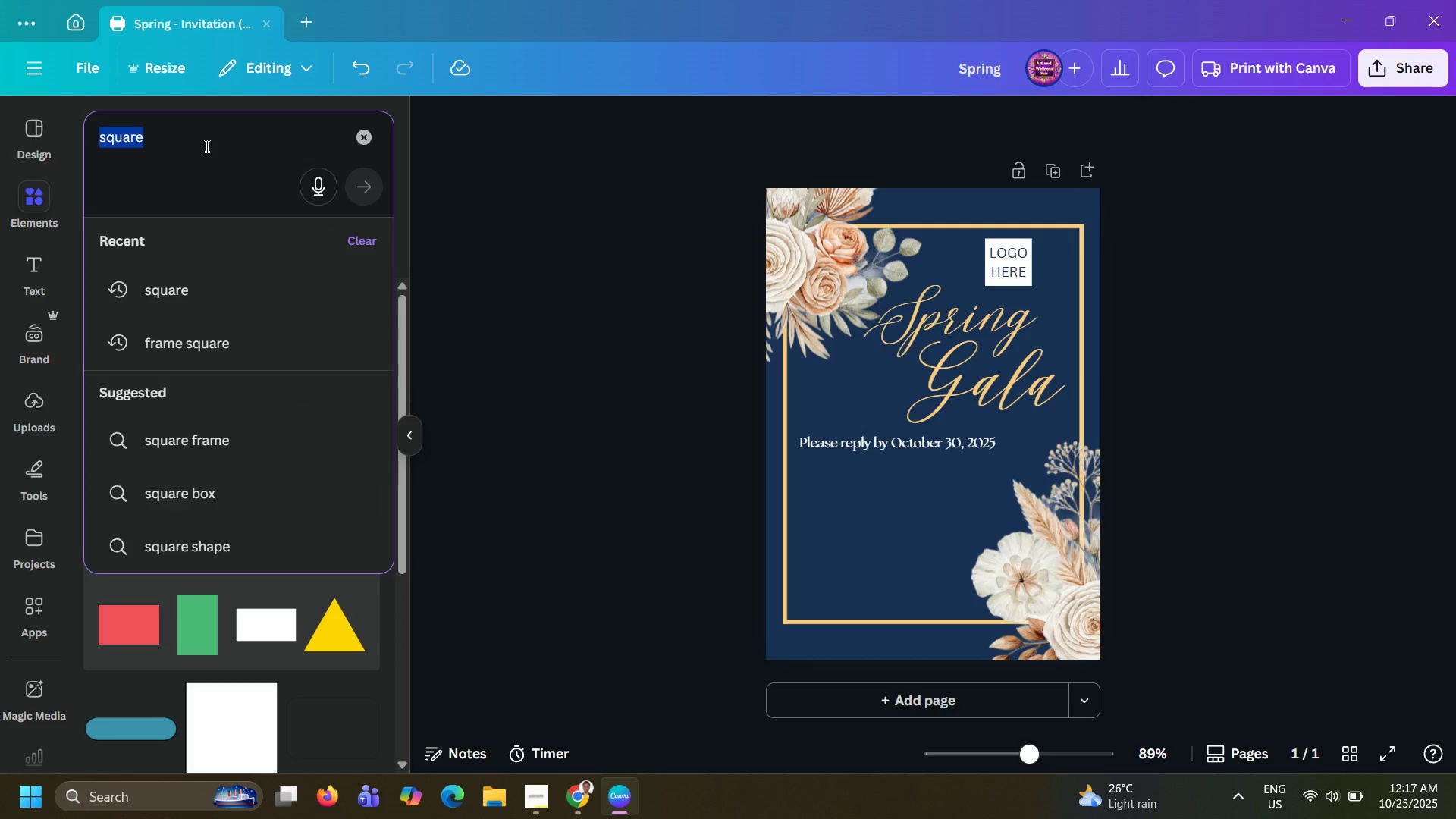 
type(rea)
key(Backspace)
type(tangle)
 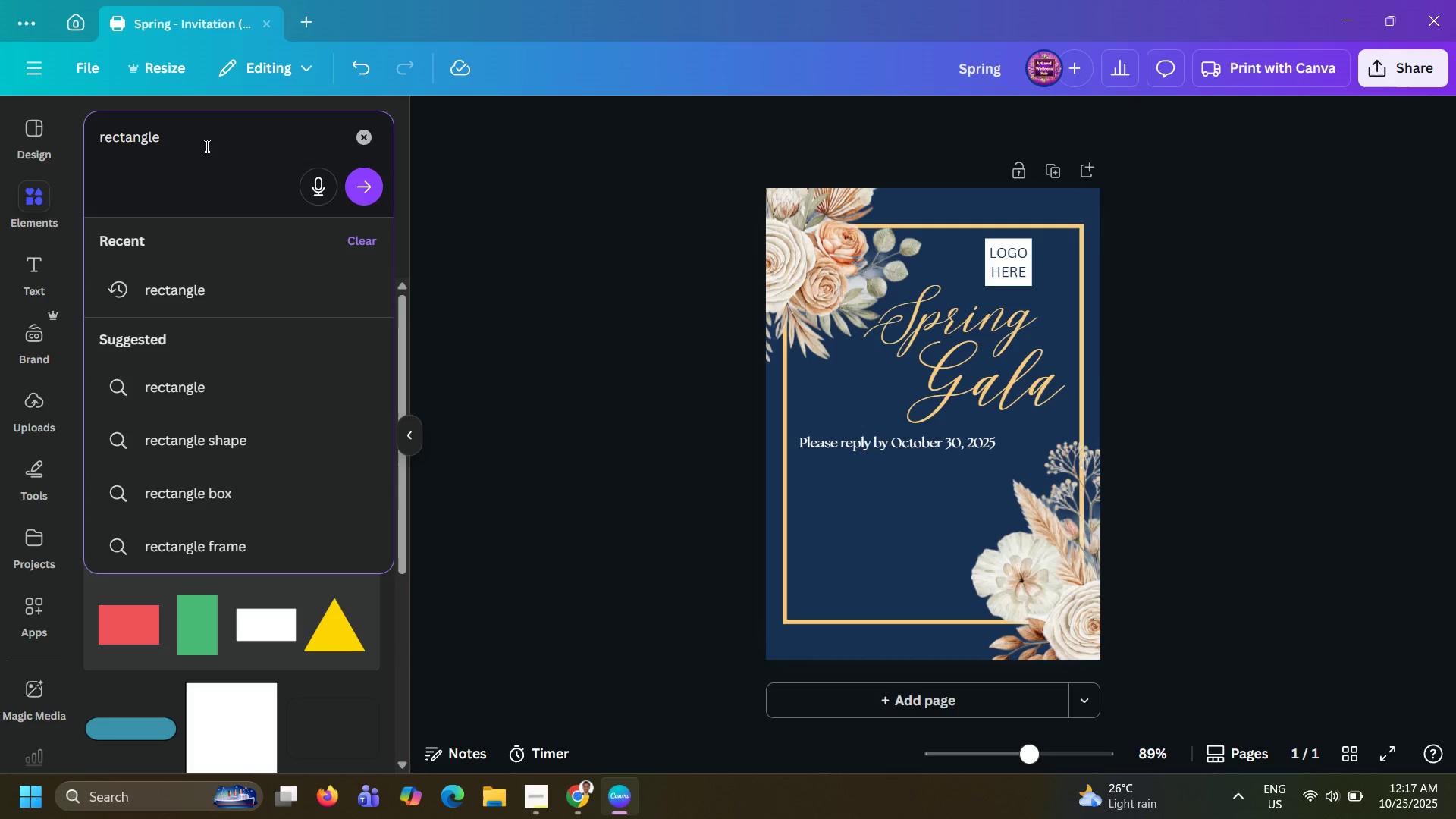 
hold_key(key=C, duration=0.43)
 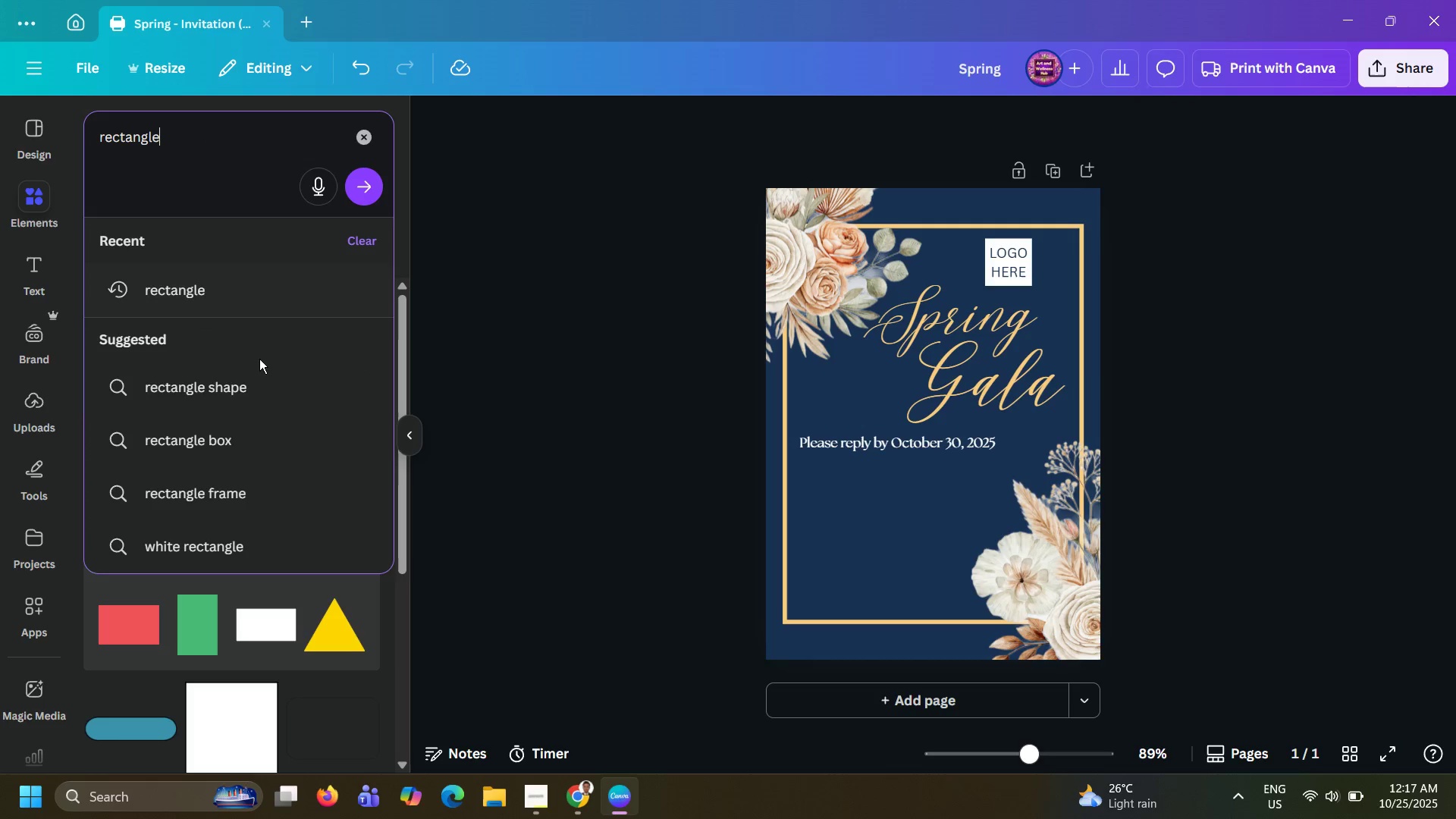 
left_click([290, 311])
 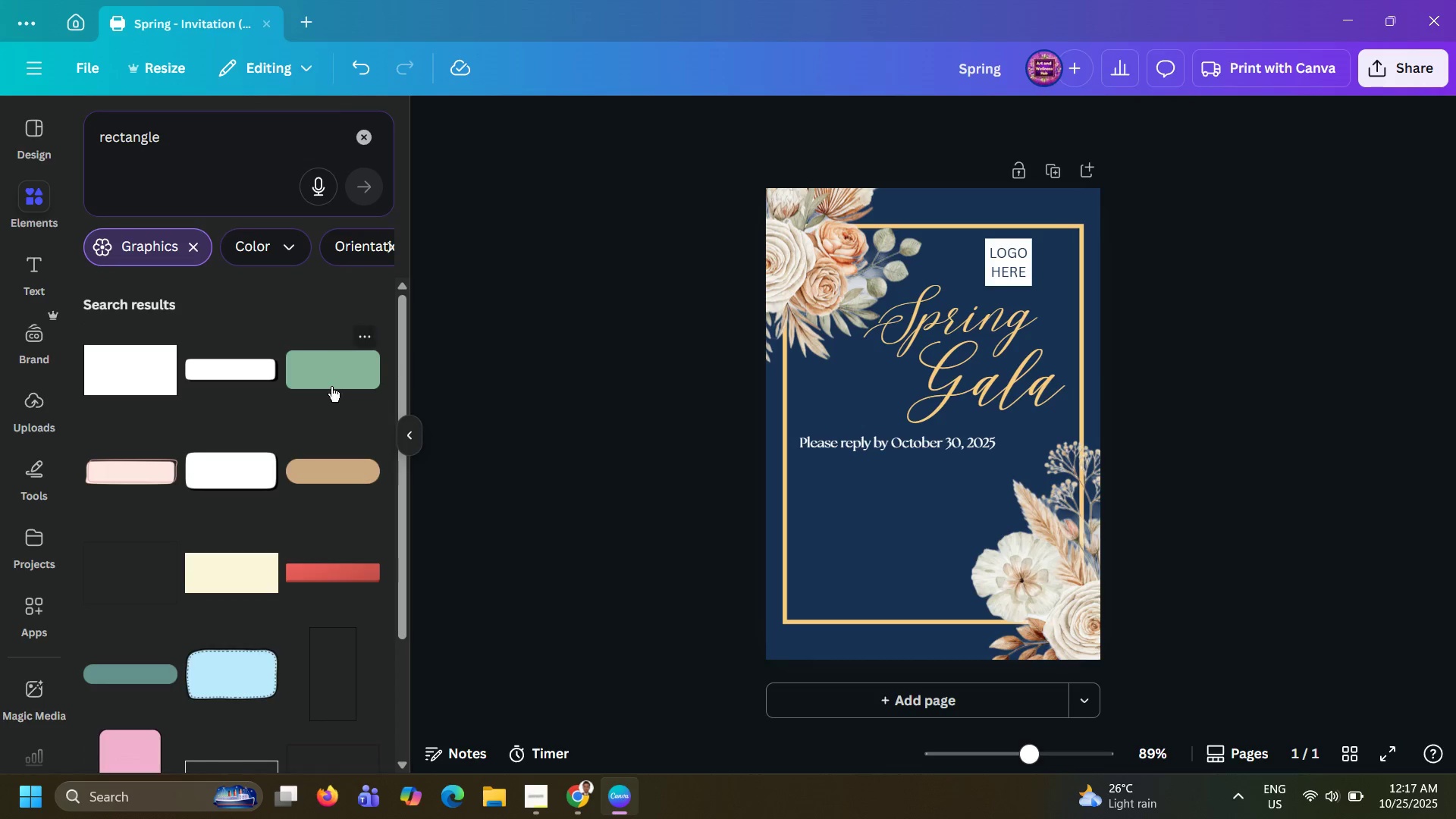 
scroll: coordinate [244, 464], scroll_direction: down, amount: 4.0
 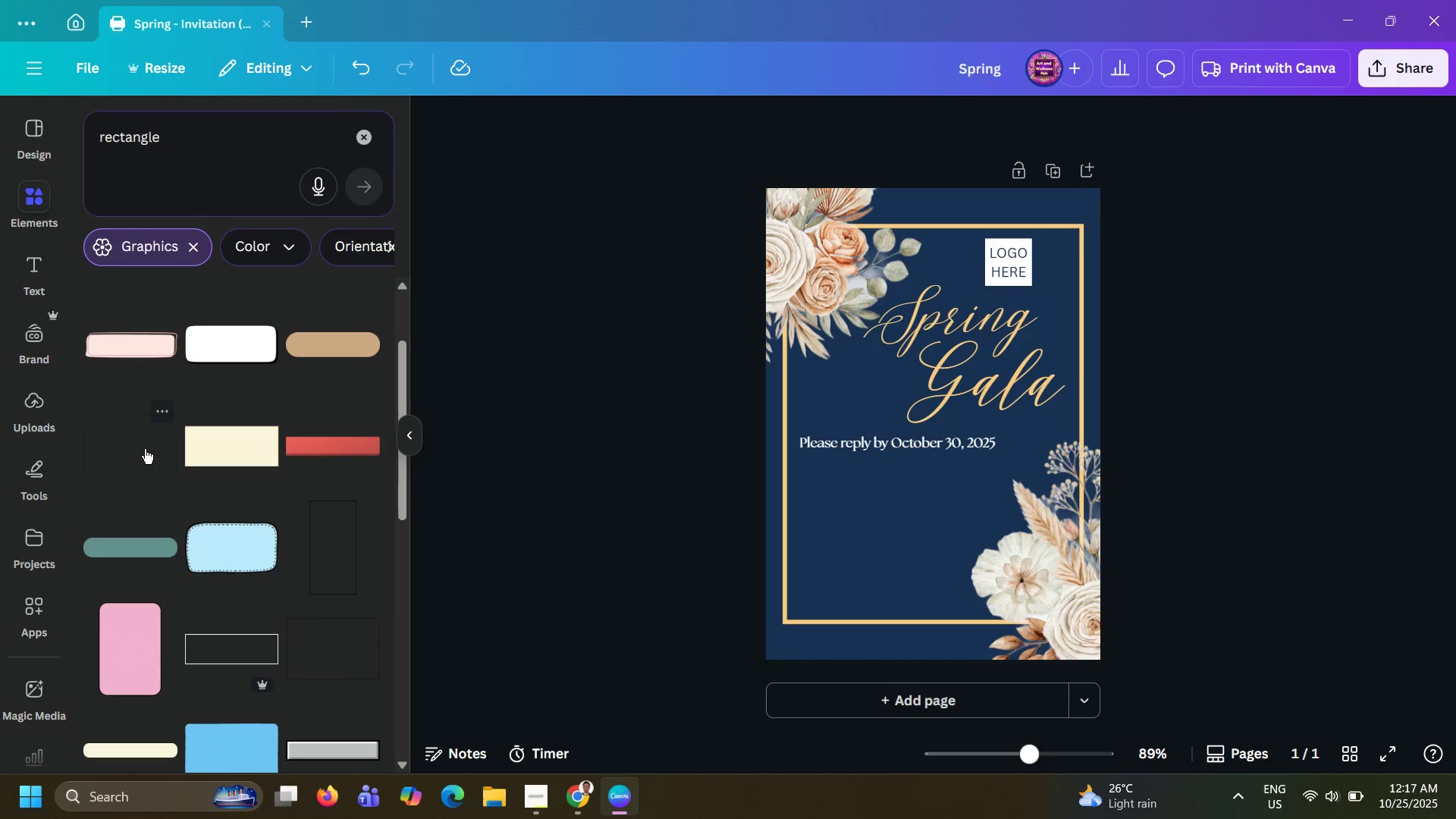 
left_click([145, 449])
 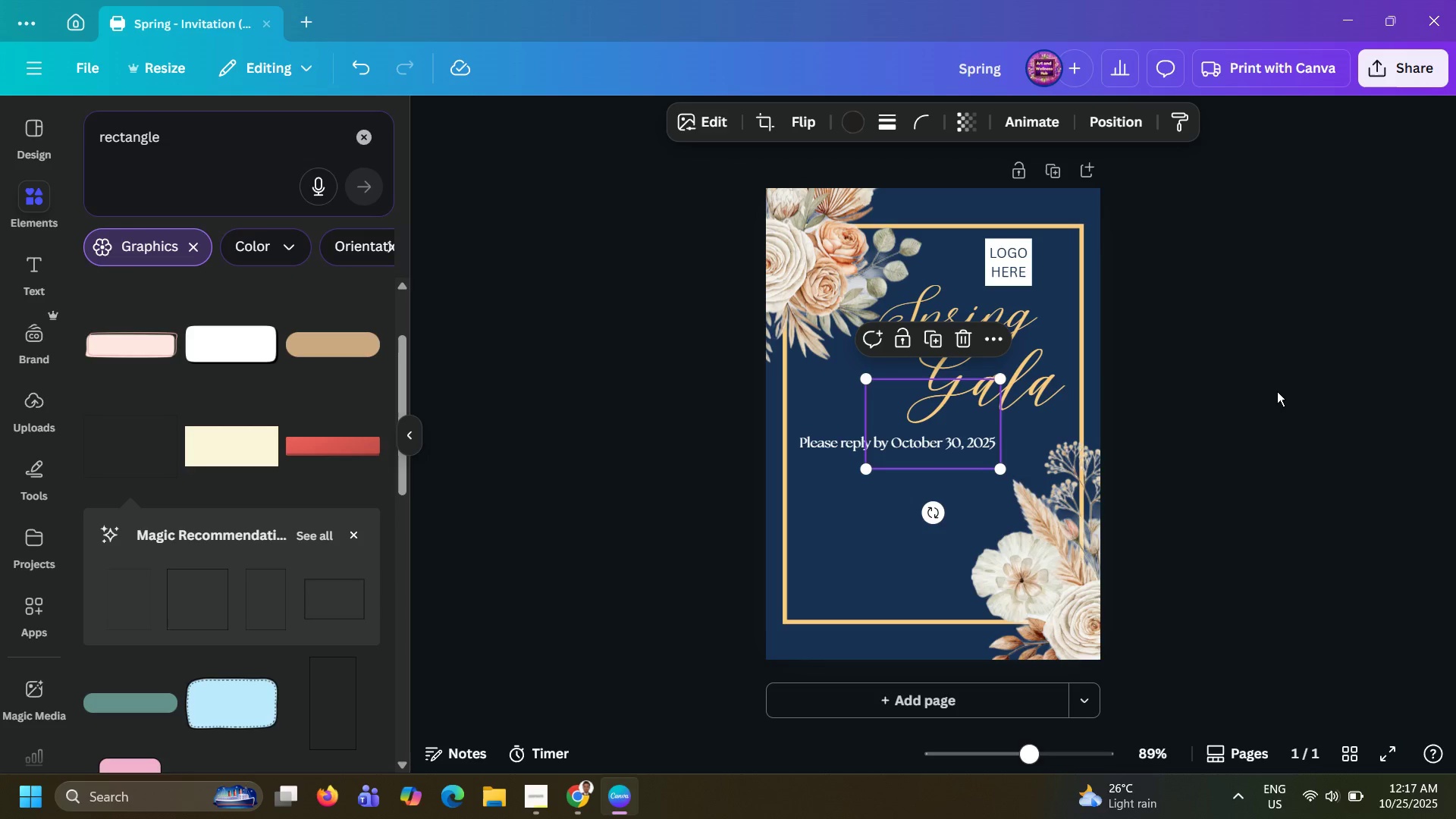 
left_click([968, 347])
 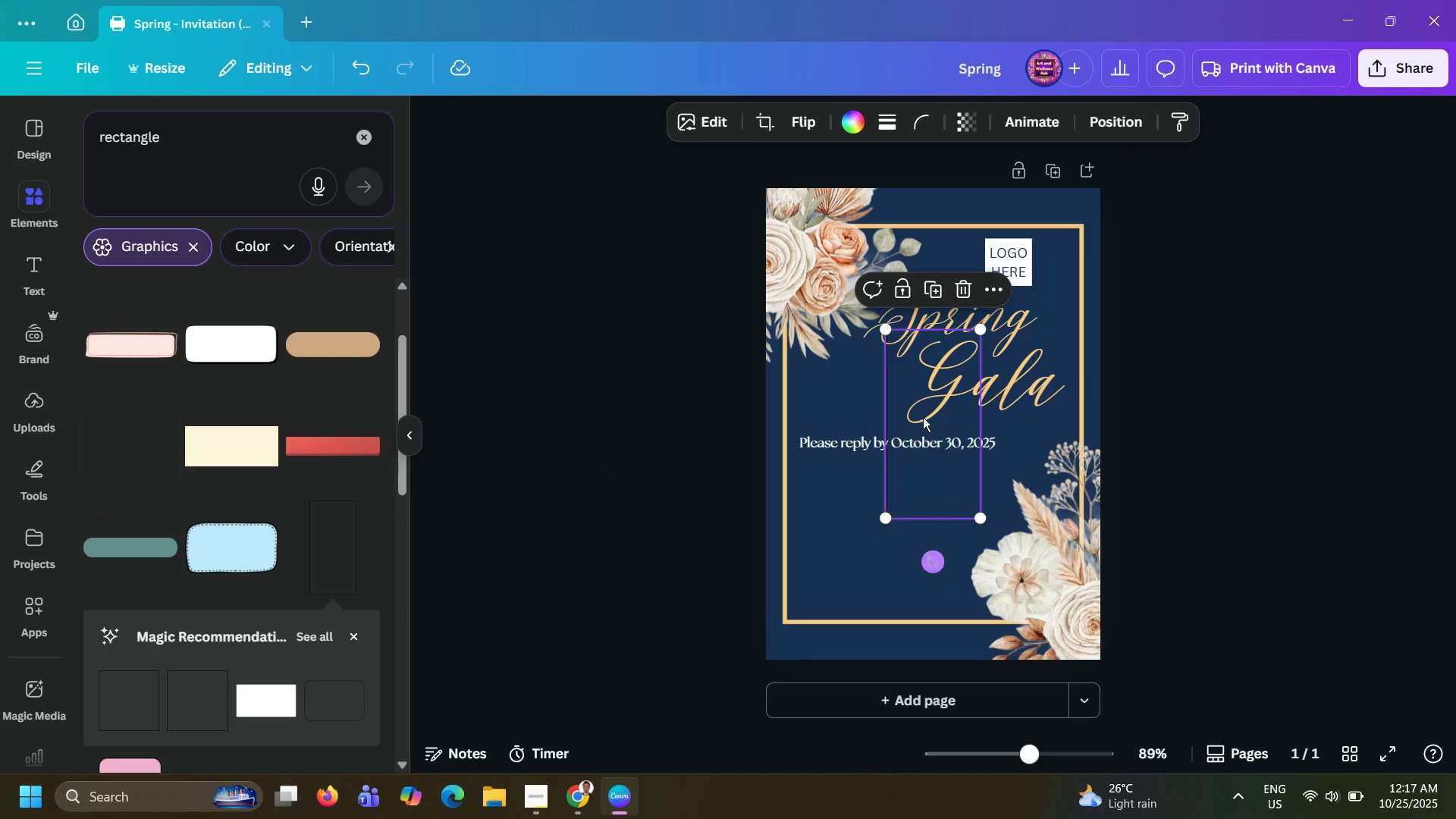 
wait(5.18)
 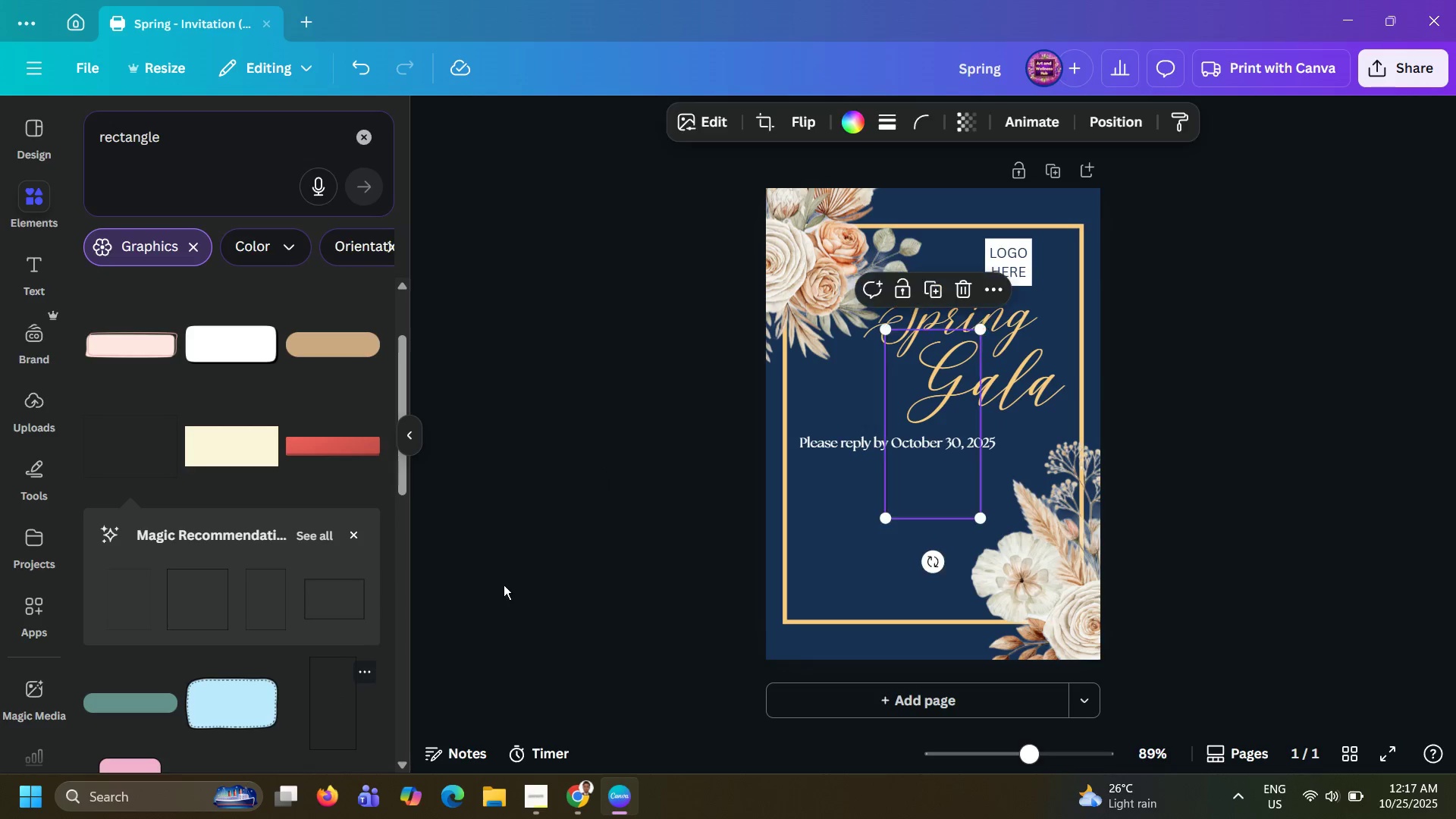 
left_click([974, 293])
 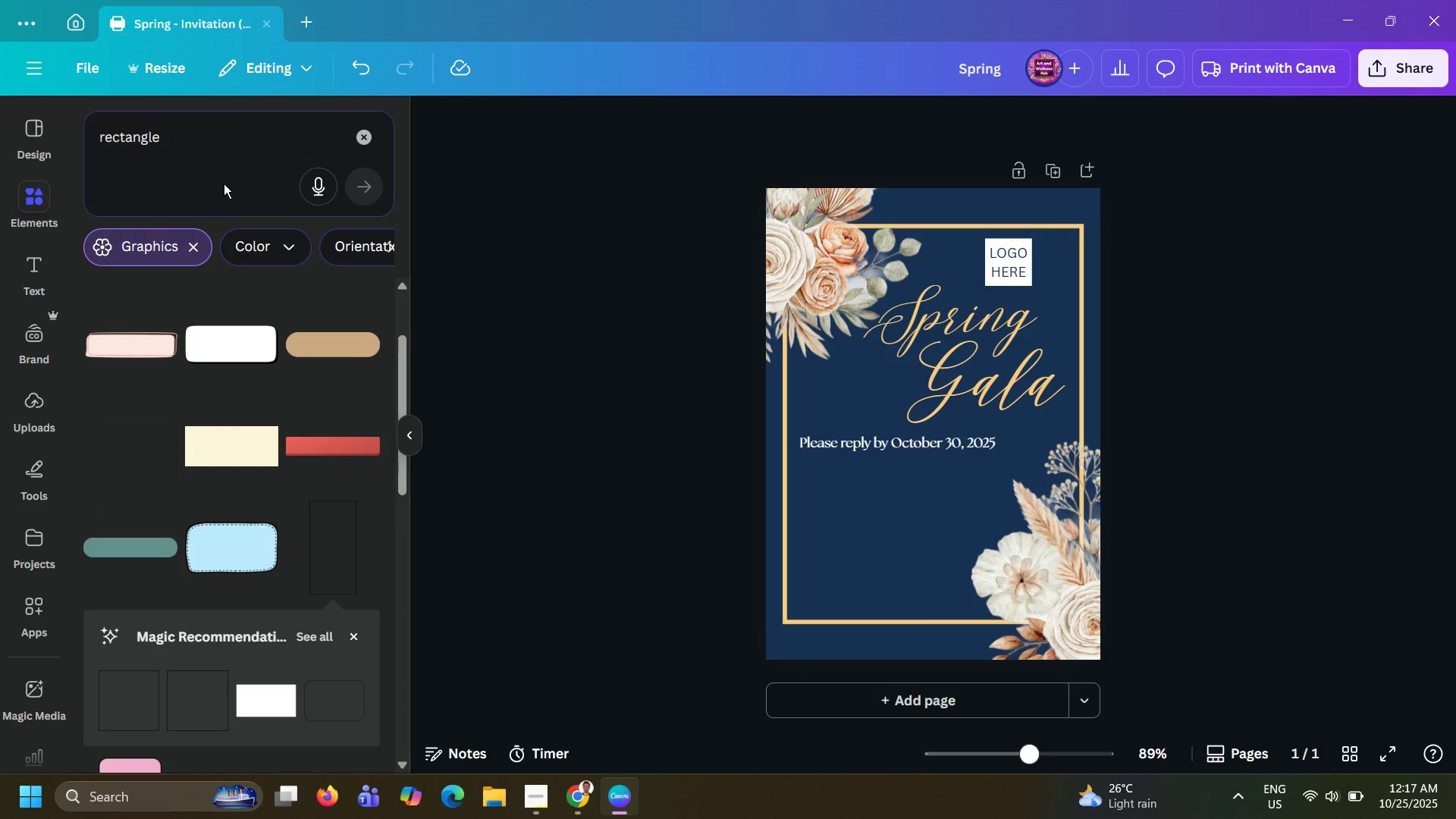 
double_click([240, 161])
 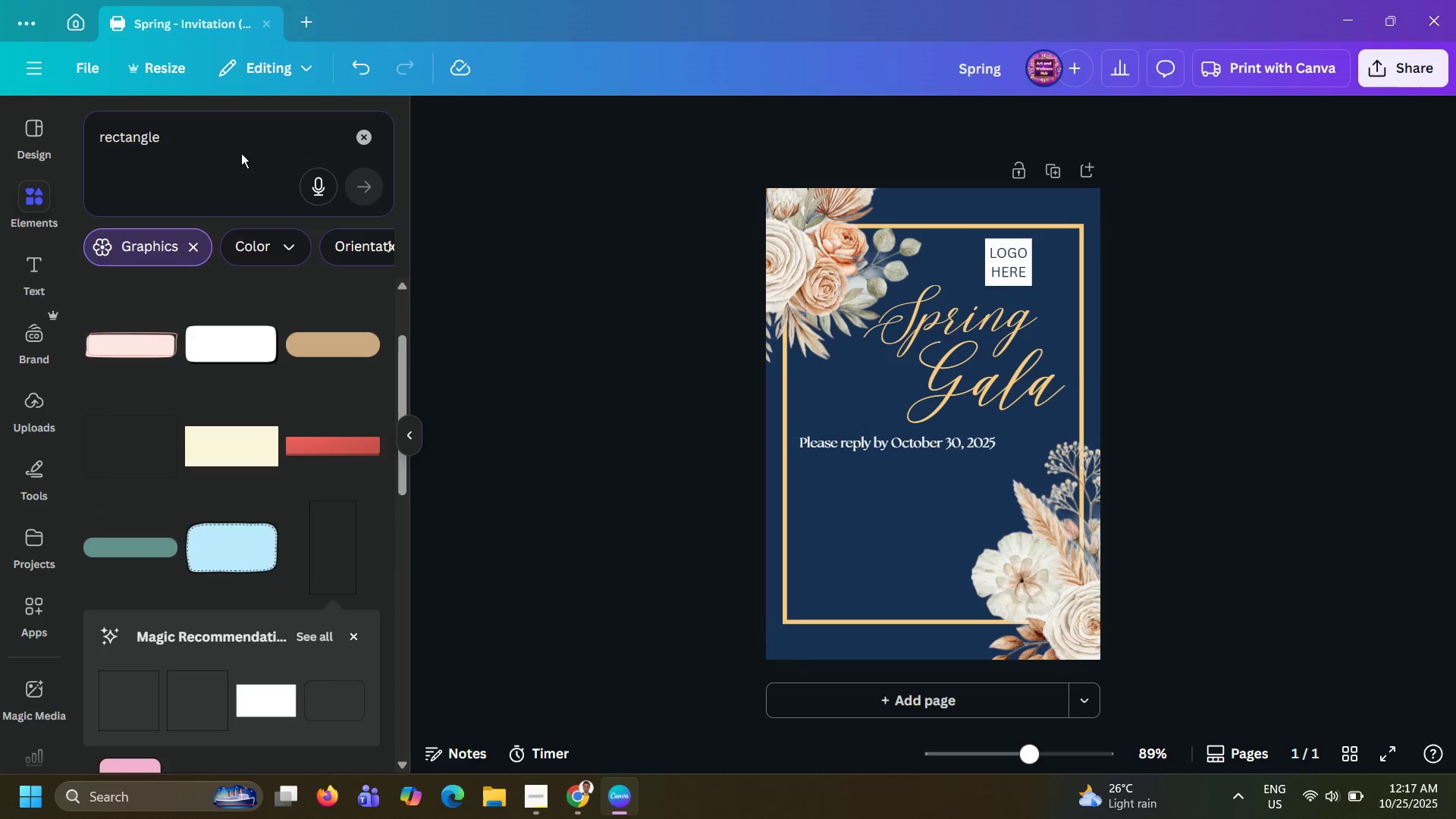 
triple_click([240, 161])
 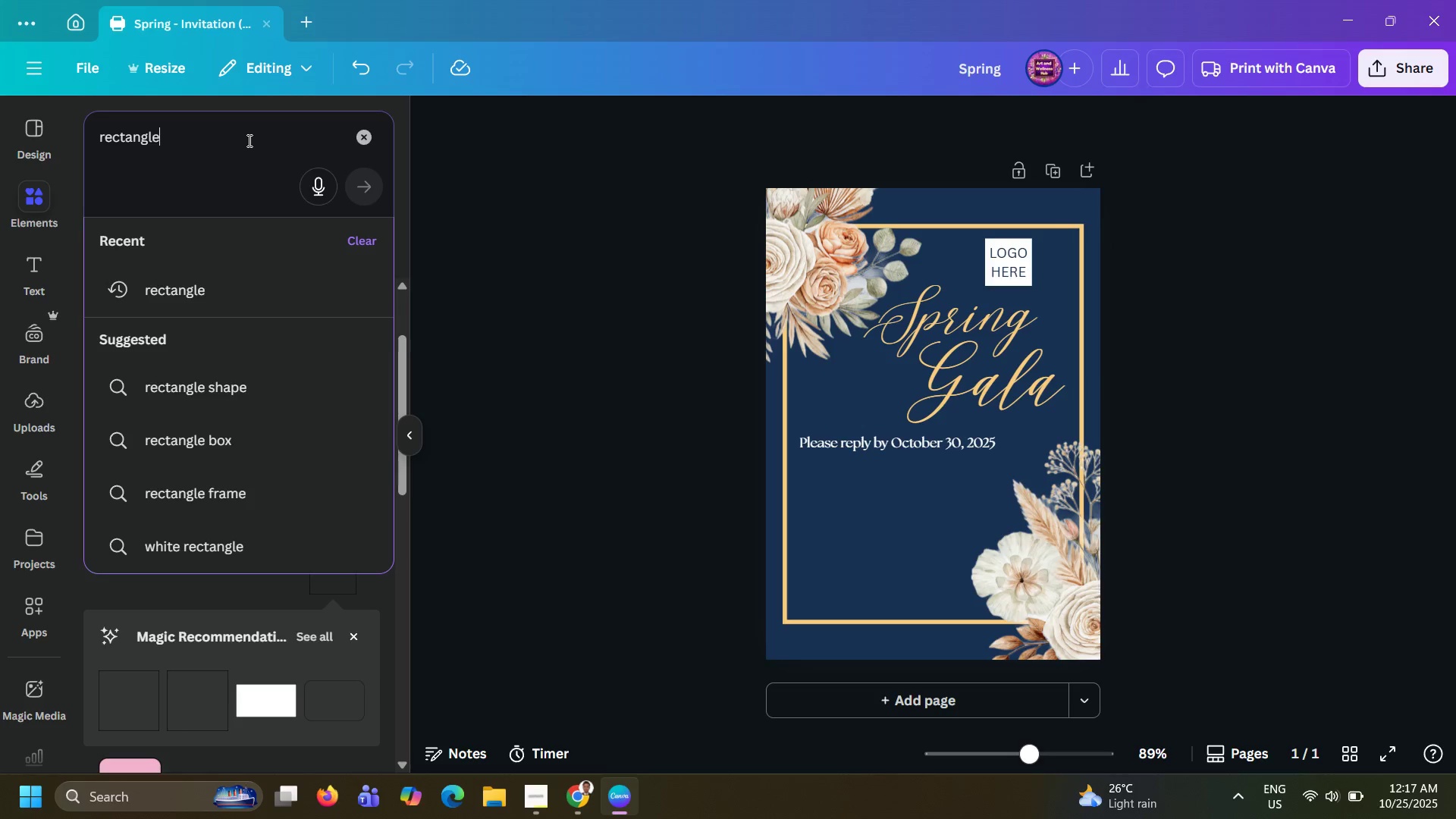 
triple_click([248, 140])
 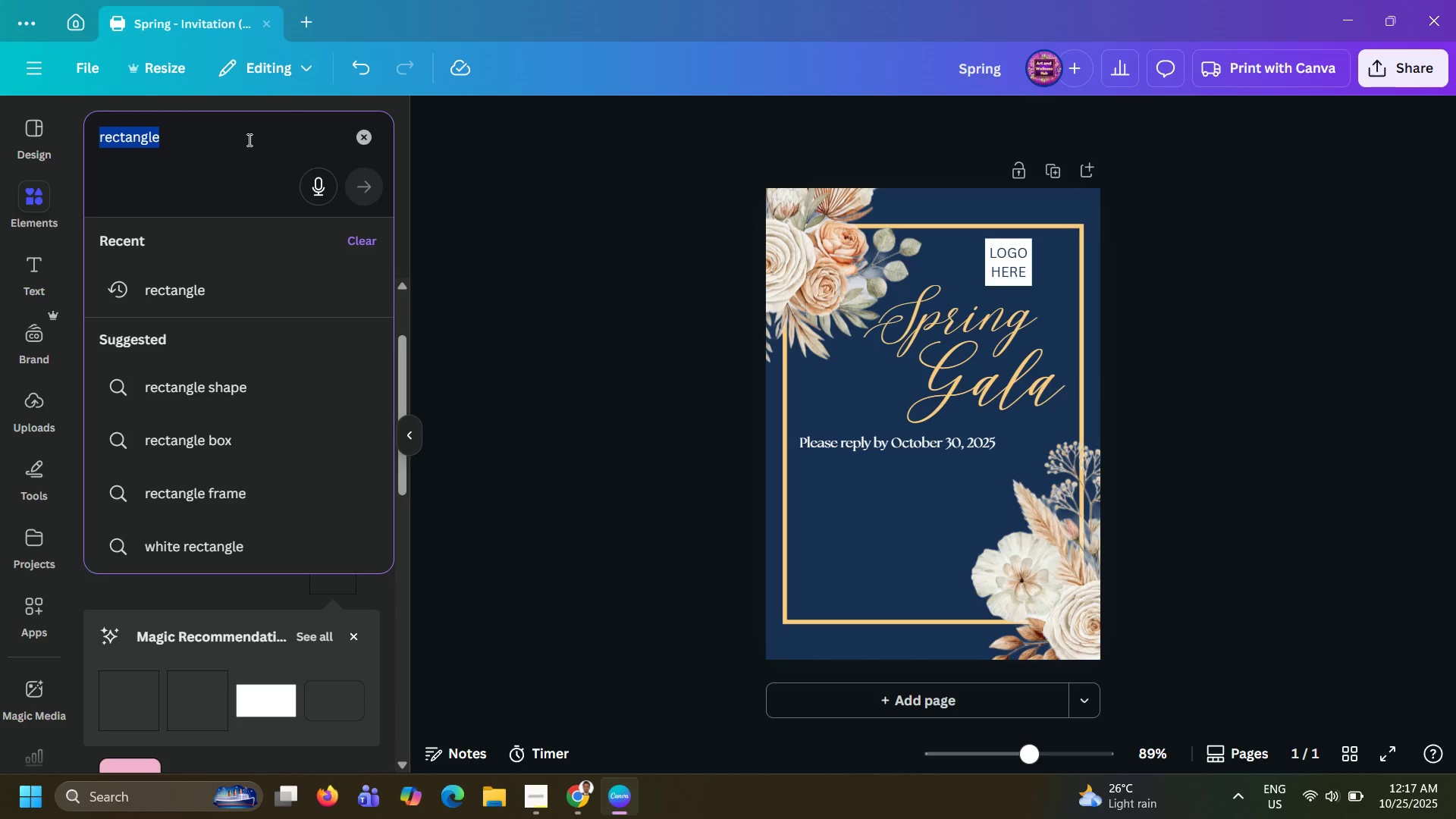 
triple_click([248, 140])
 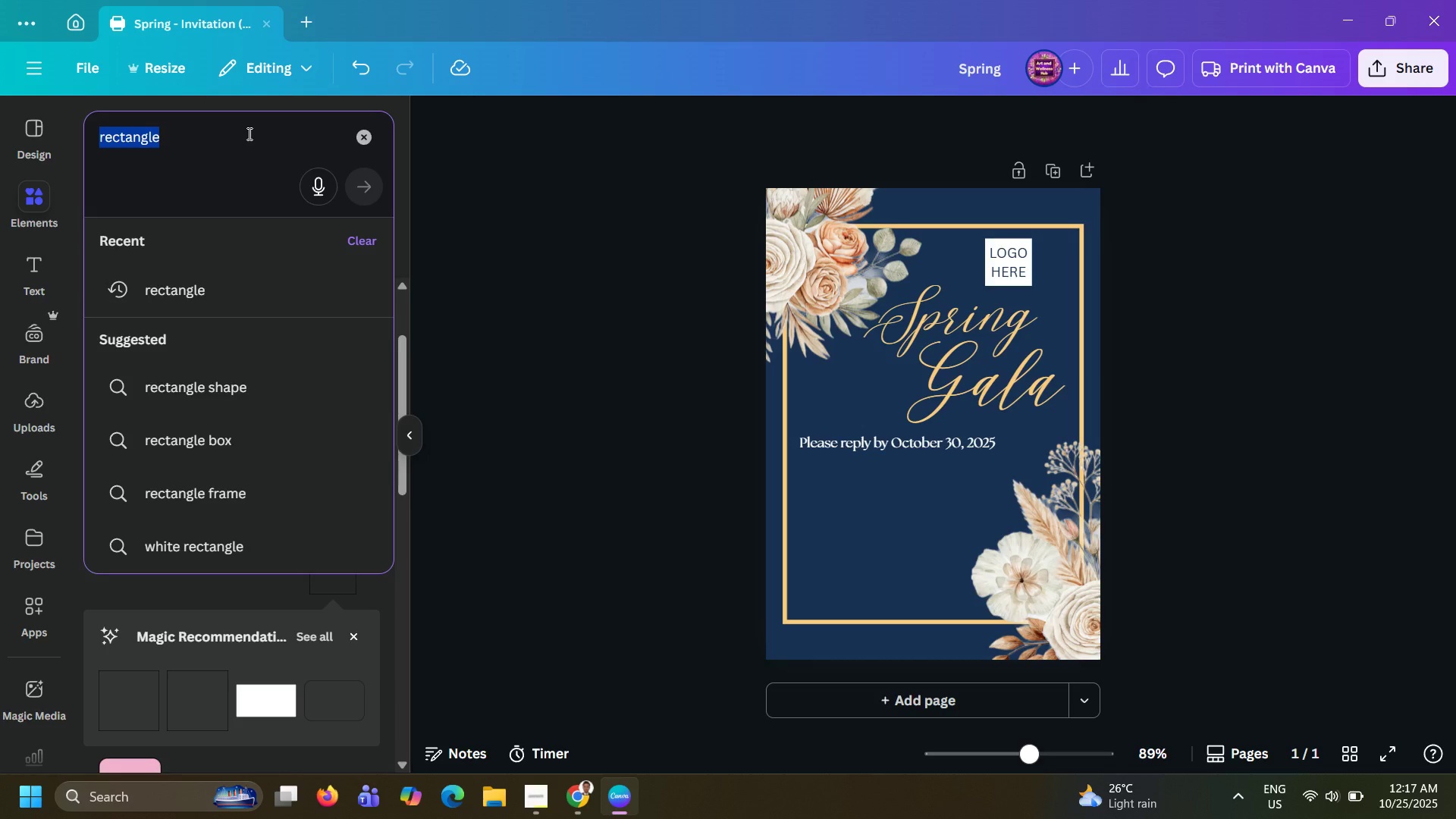 
type(line)
 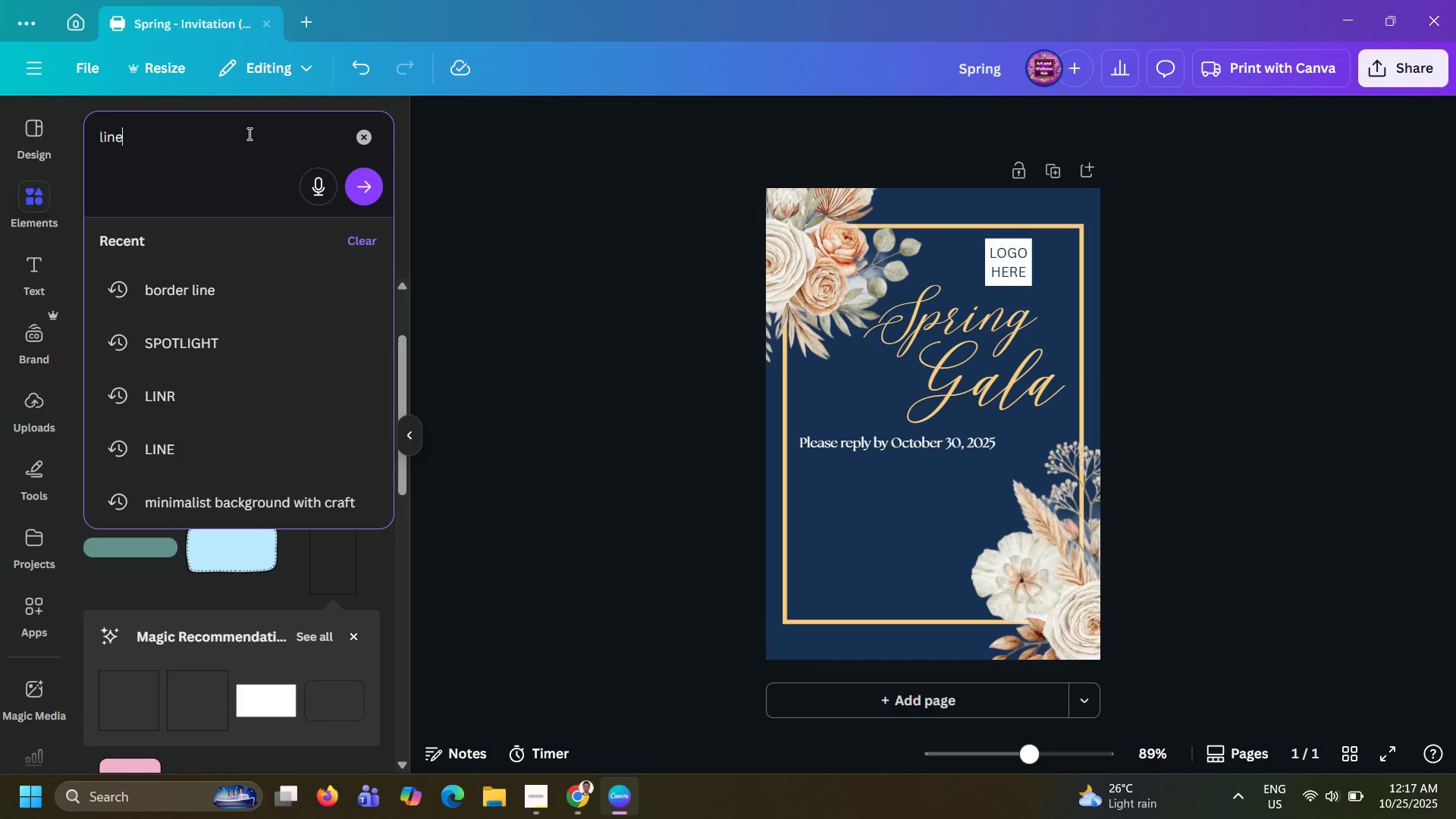 
key(Enter)
 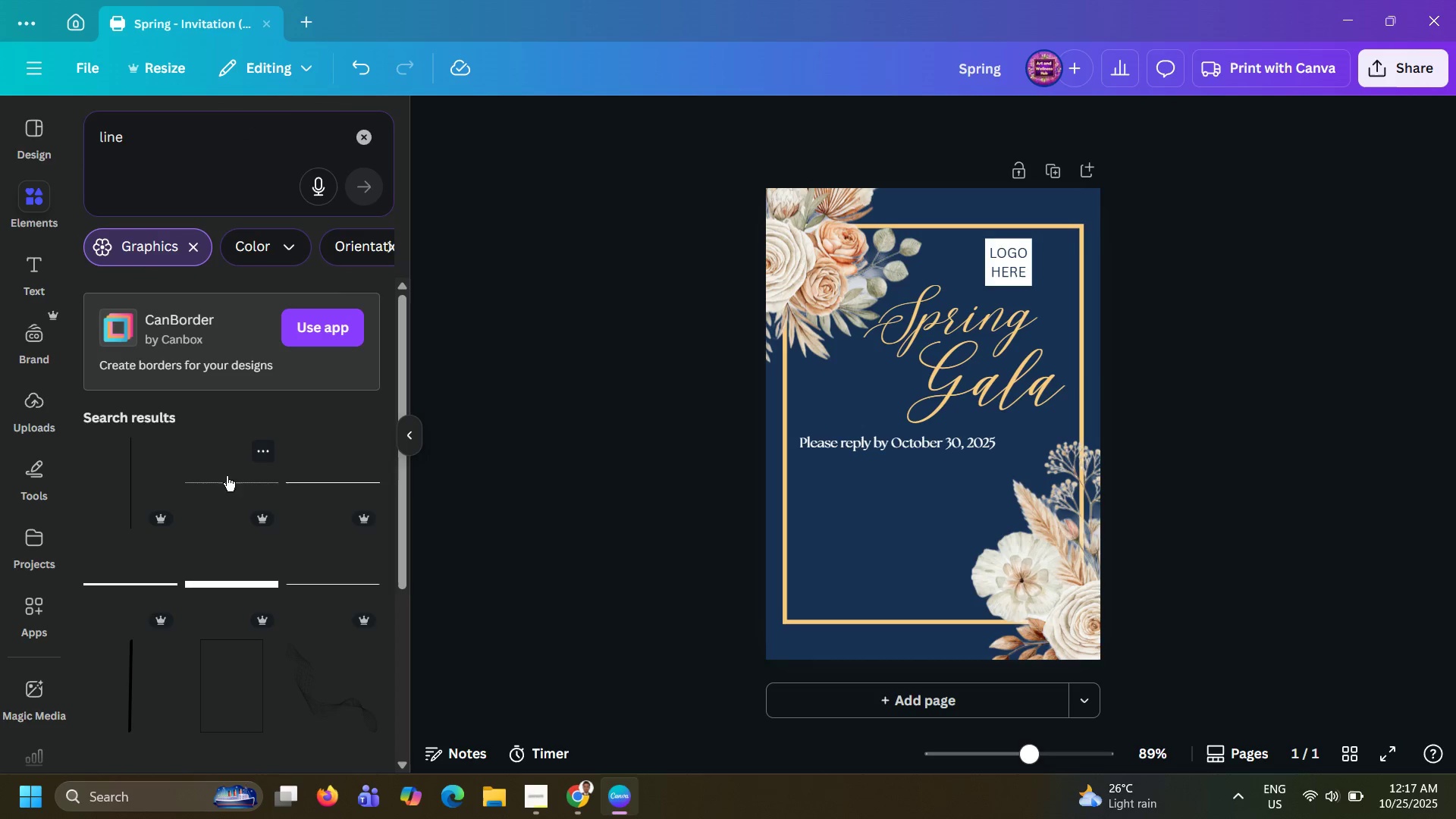 
left_click([313, 481])
 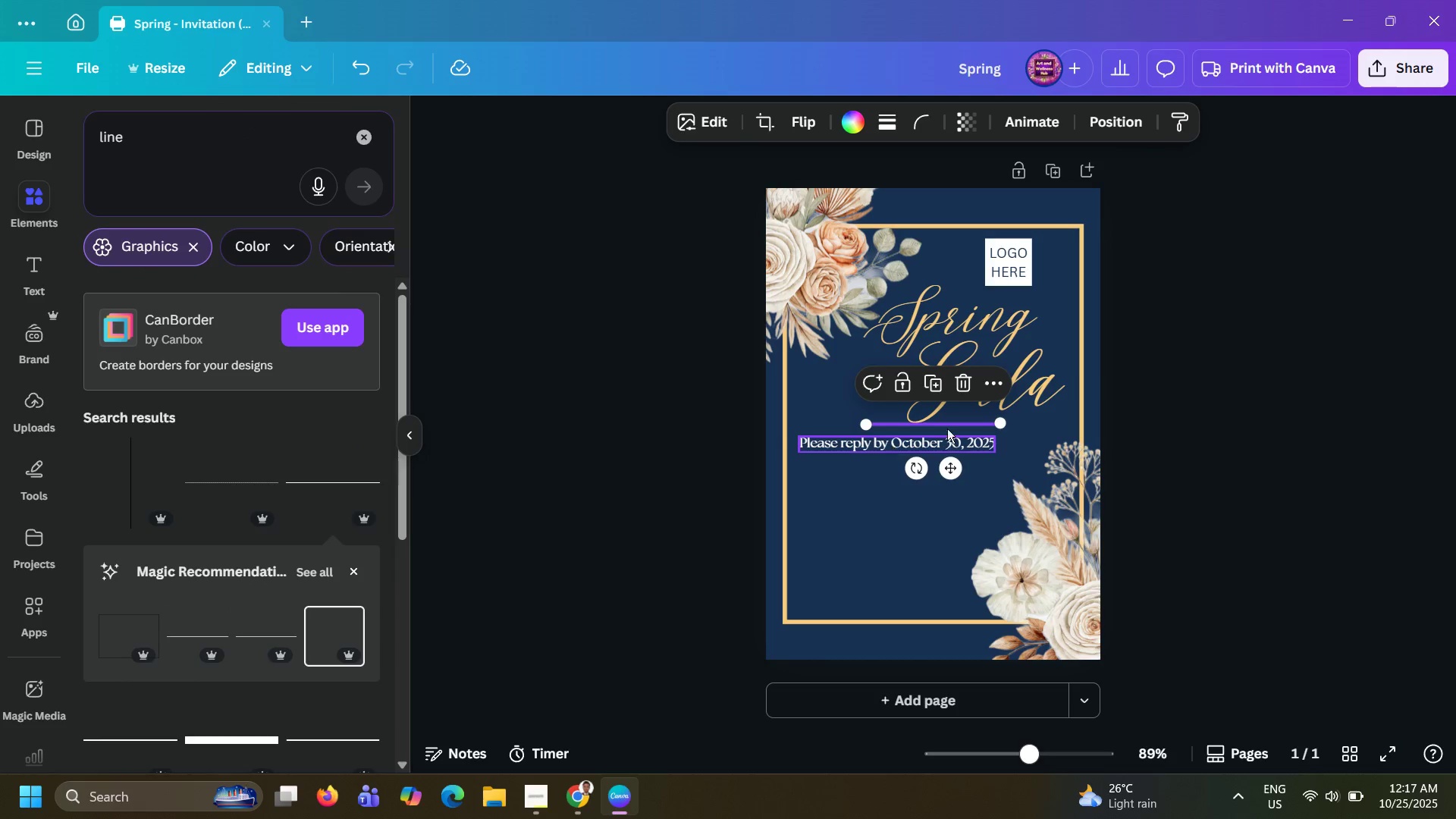 
left_click_drag(start_coordinate=[1008, 423], to_coordinate=[1074, 424])
 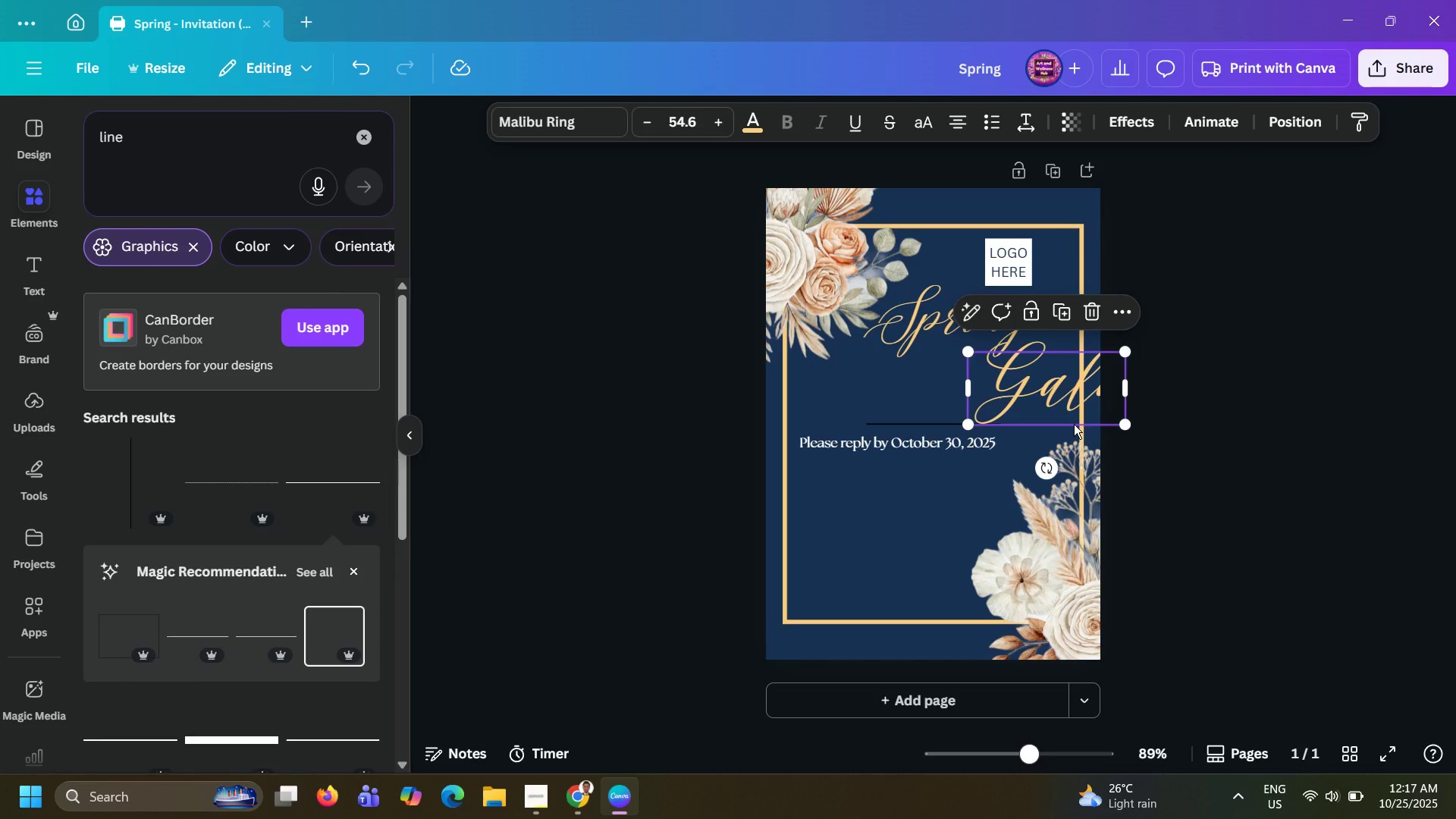 
key(Control+Z)
 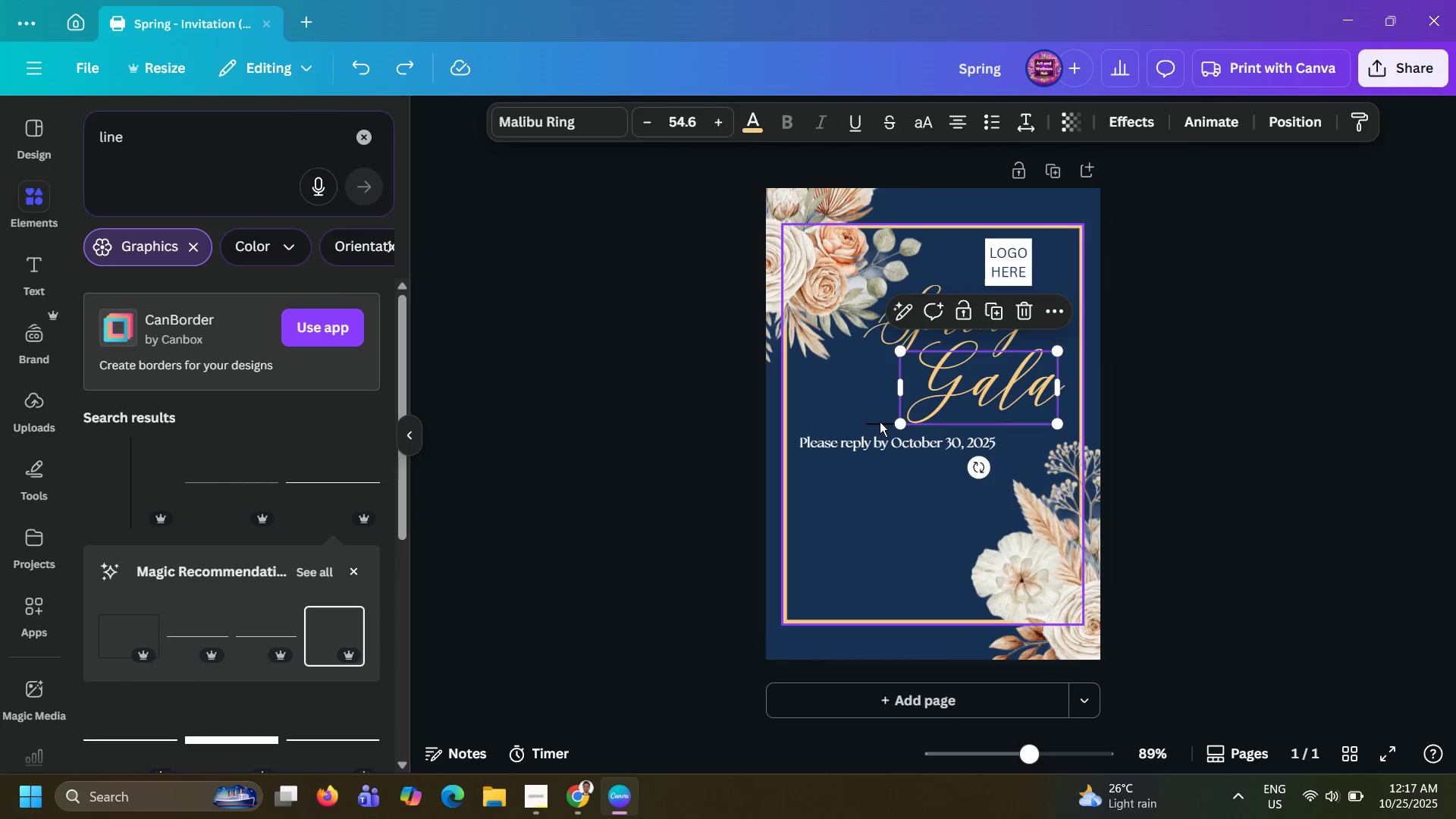 
left_click([880, 422])
 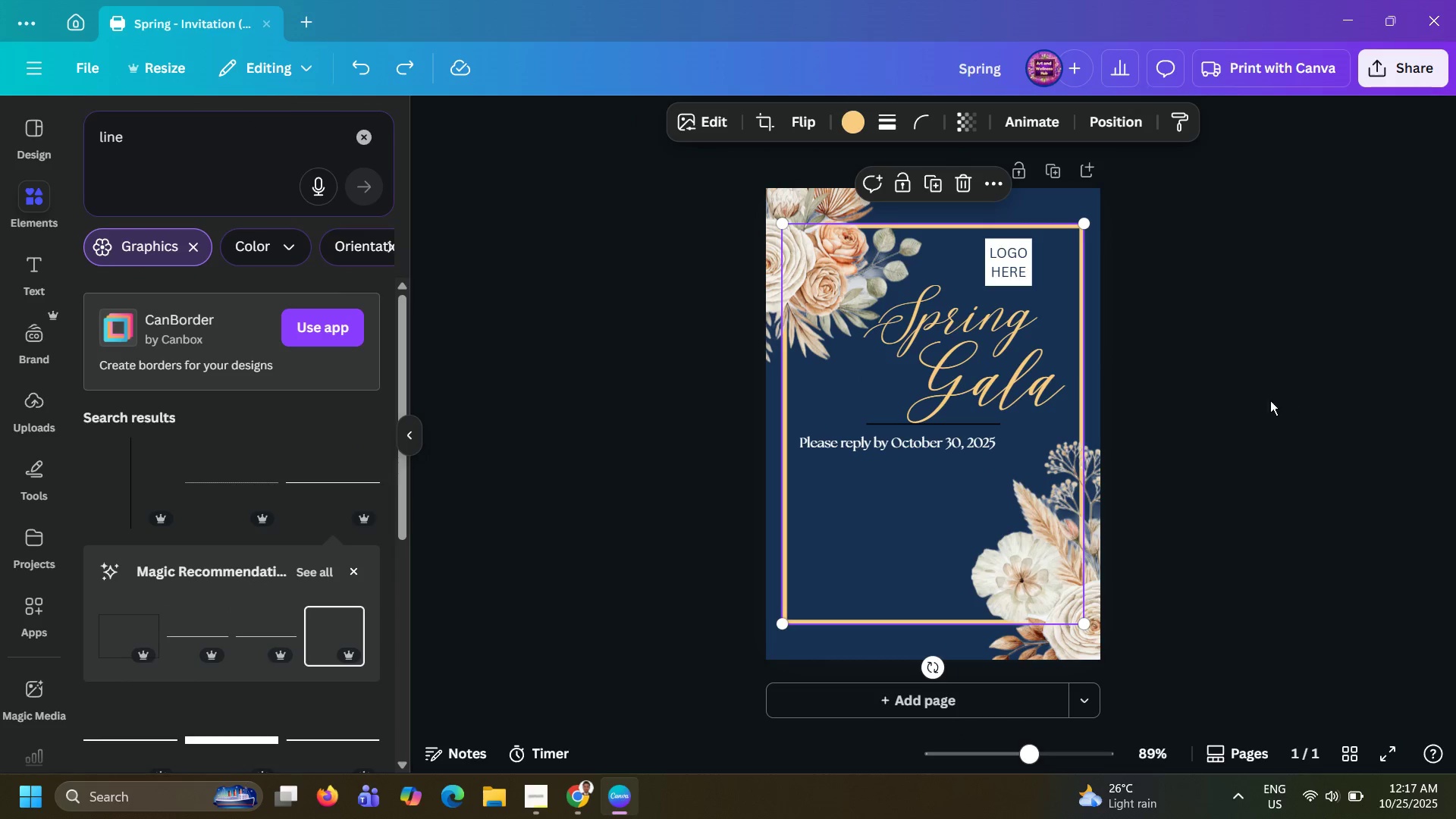 
hold_key(key=ControlLeft, duration=1.52)
scroll: coordinate [1261, 404], scroll_direction: down, amount: 1.0
 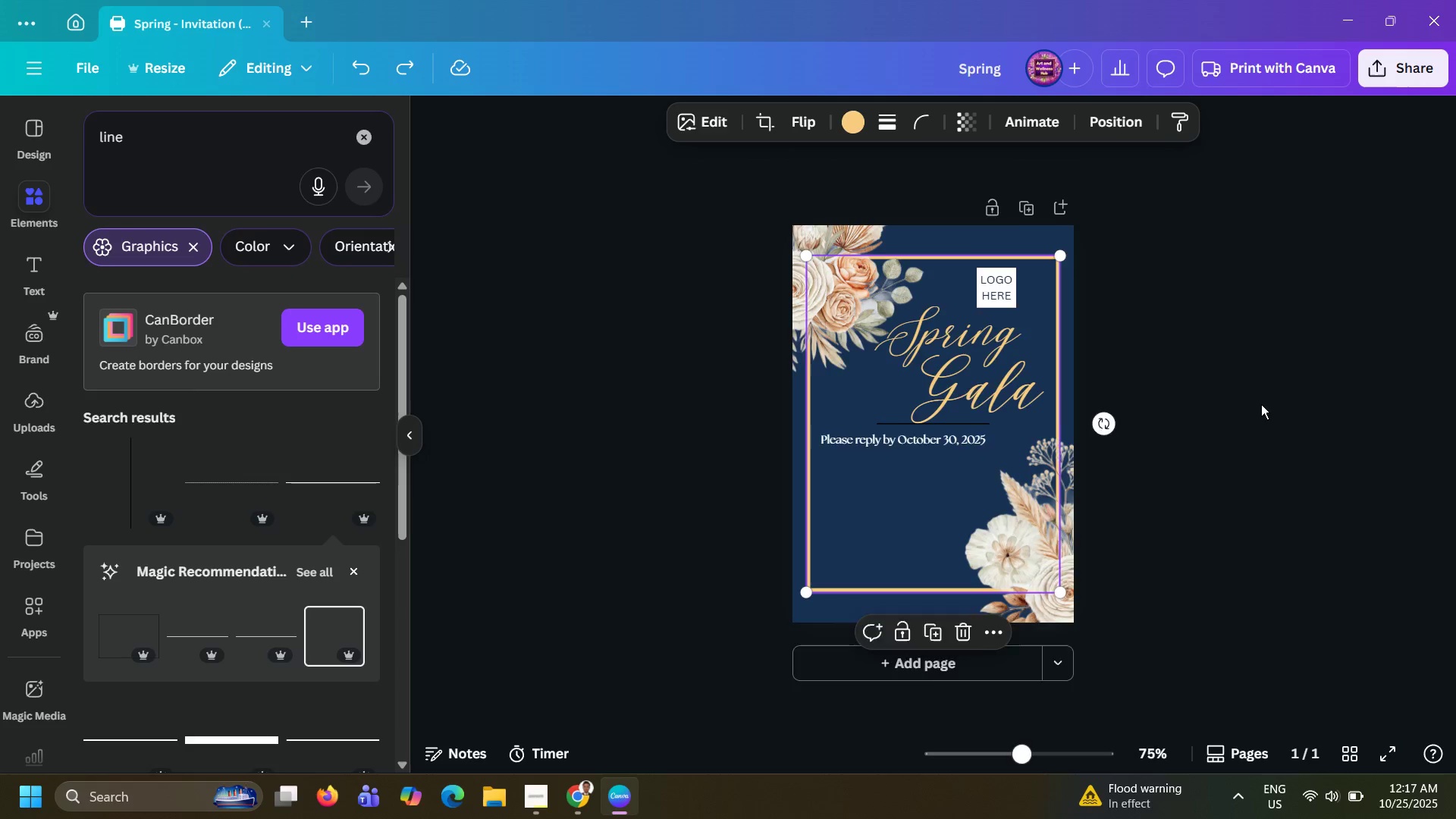 
scroll: coordinate [1261, 404], scroll_direction: up, amount: 4.0
 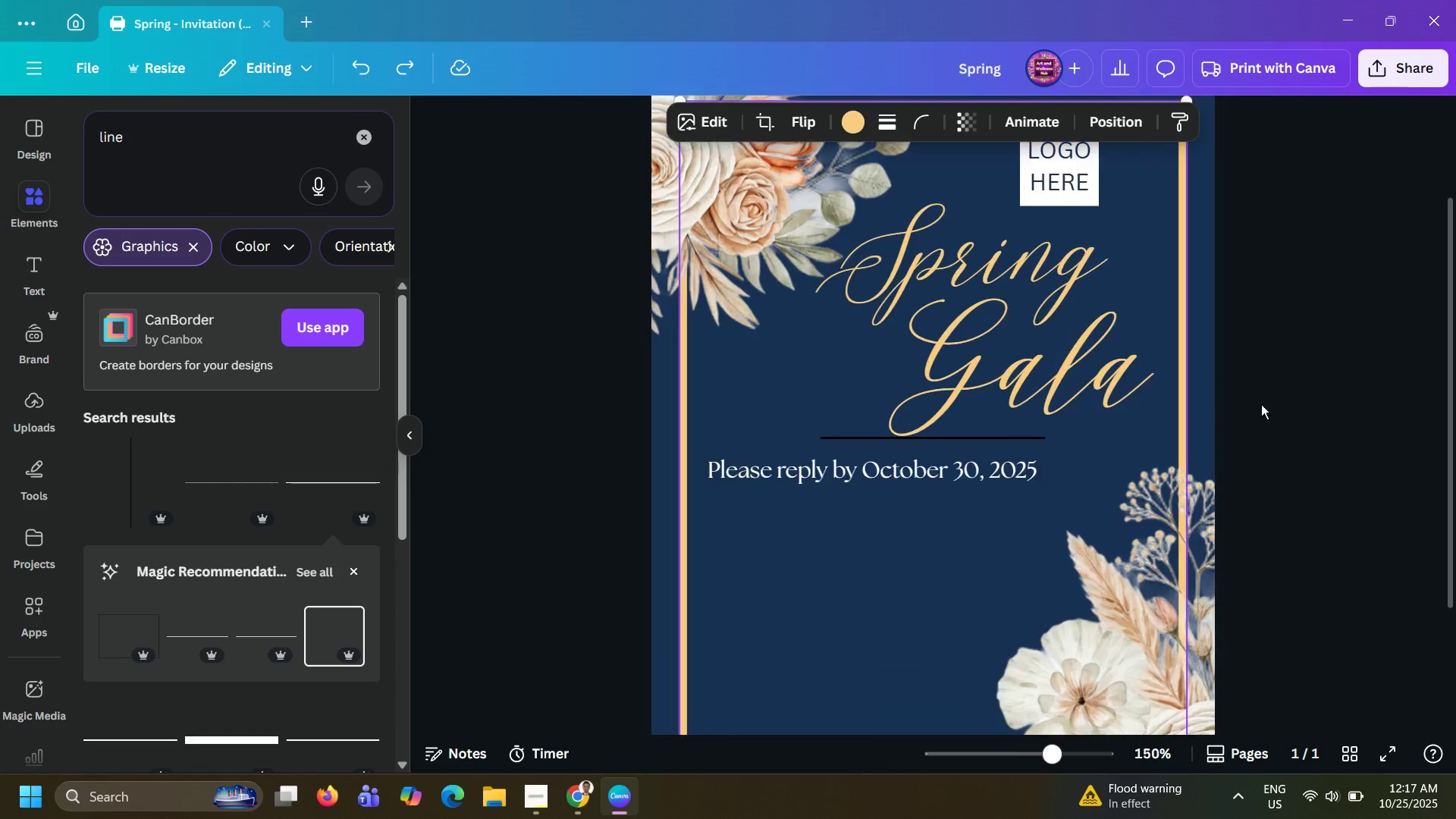 
hold_key(key=ControlLeft, duration=0.46)
 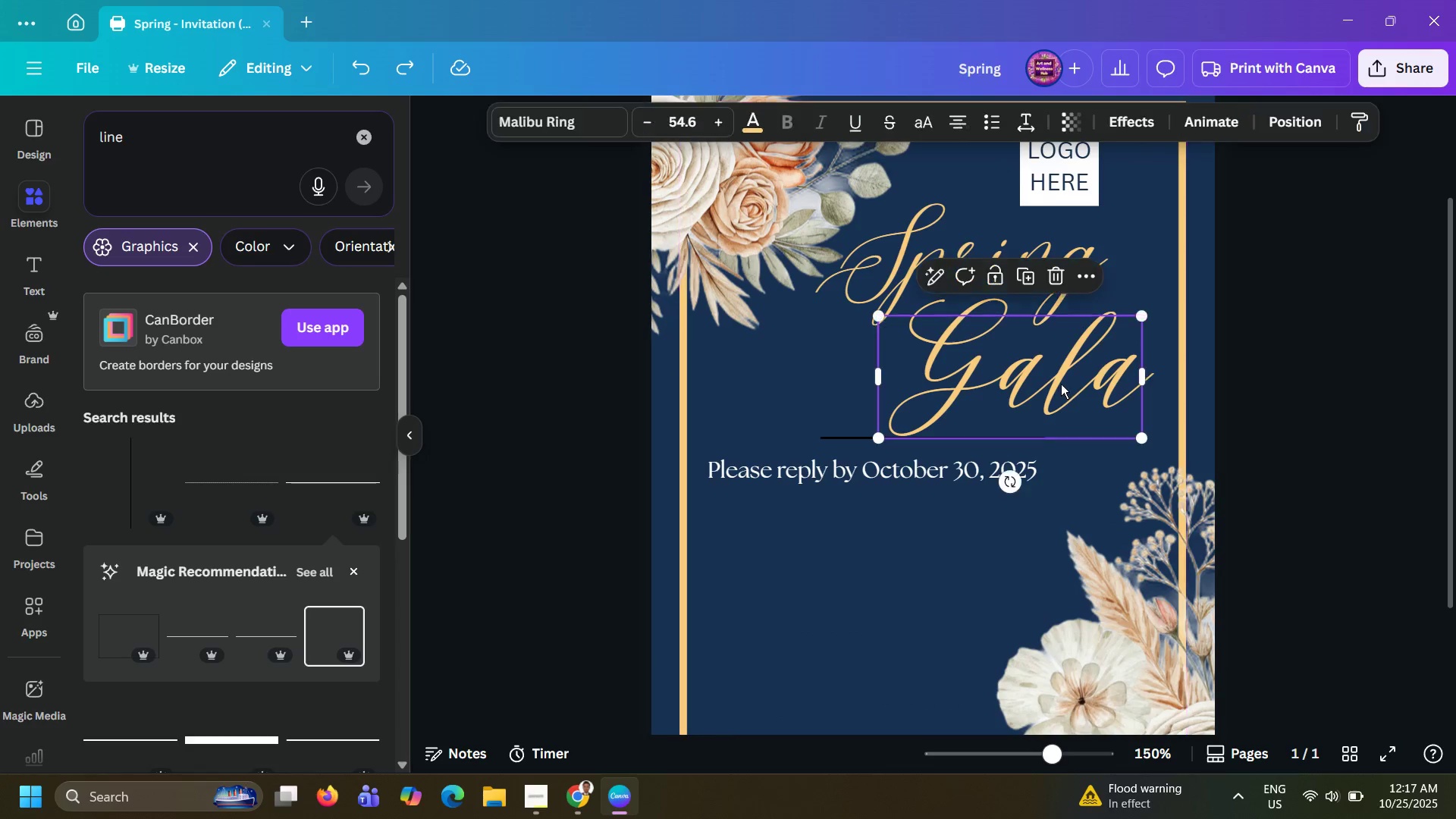 
left_click([1061, 384])
 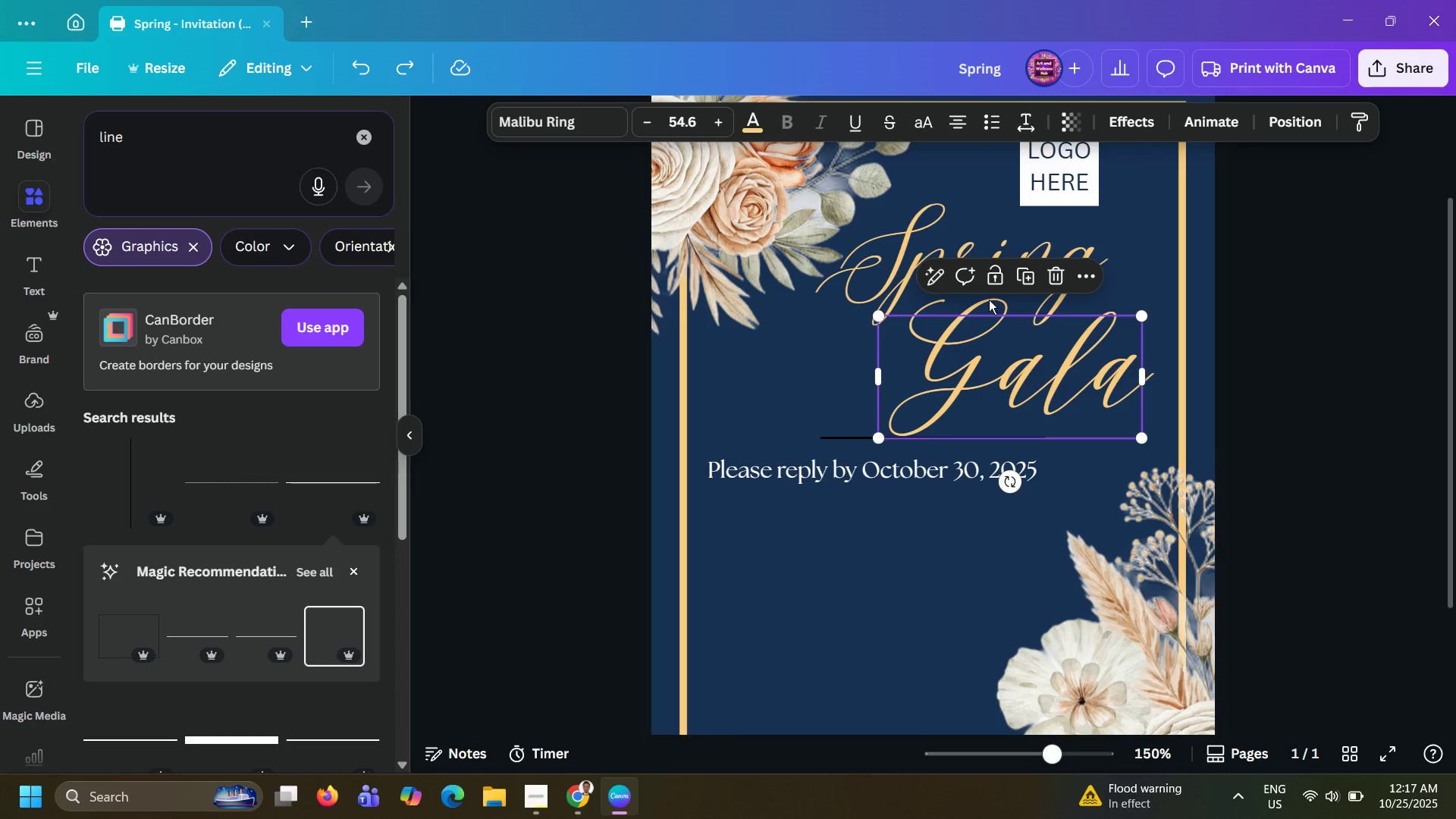 
hold_key(key=ShiftLeft, duration=0.68)
left_click([897, 258])
 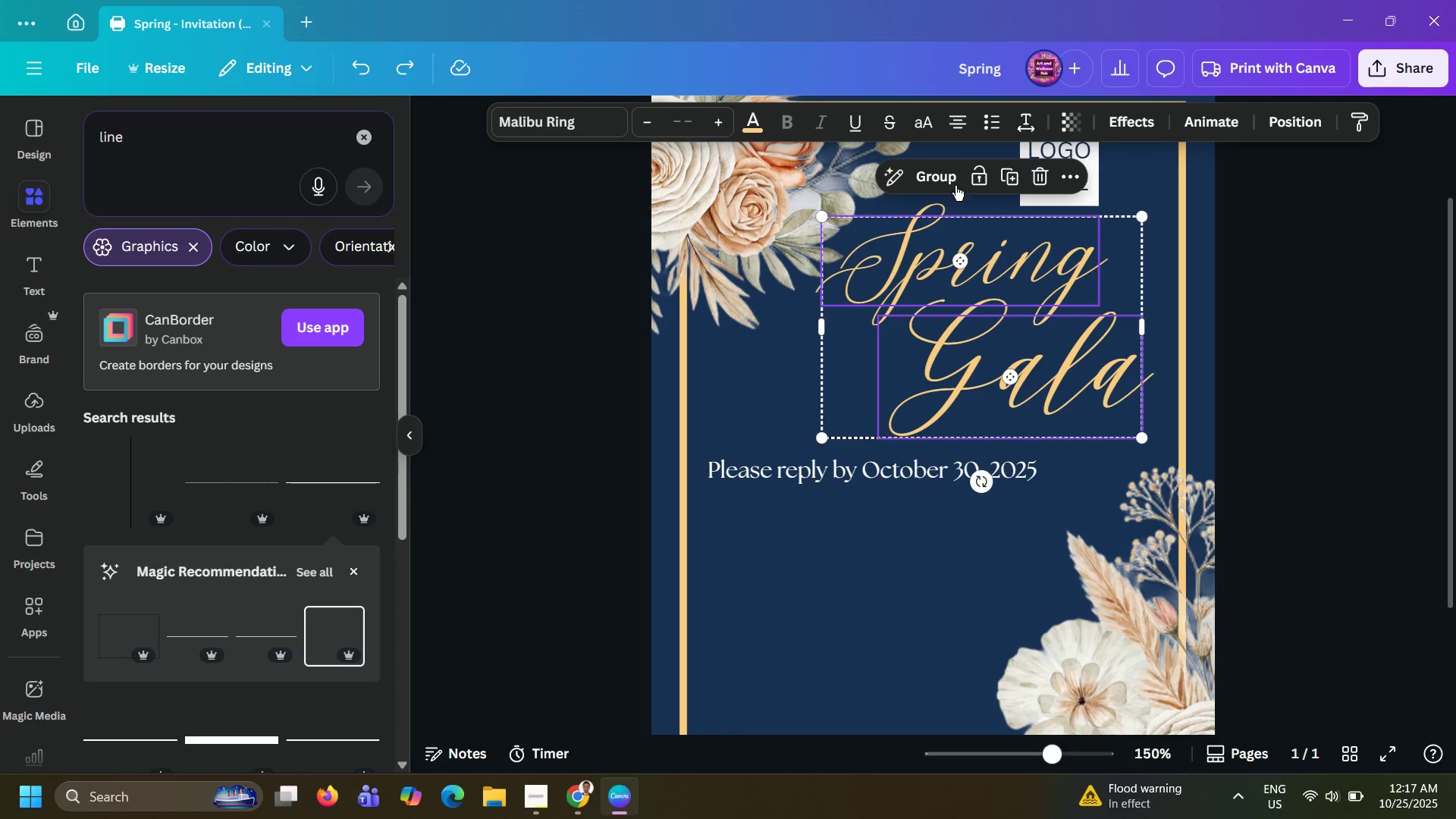 
left_click([954, 174])
 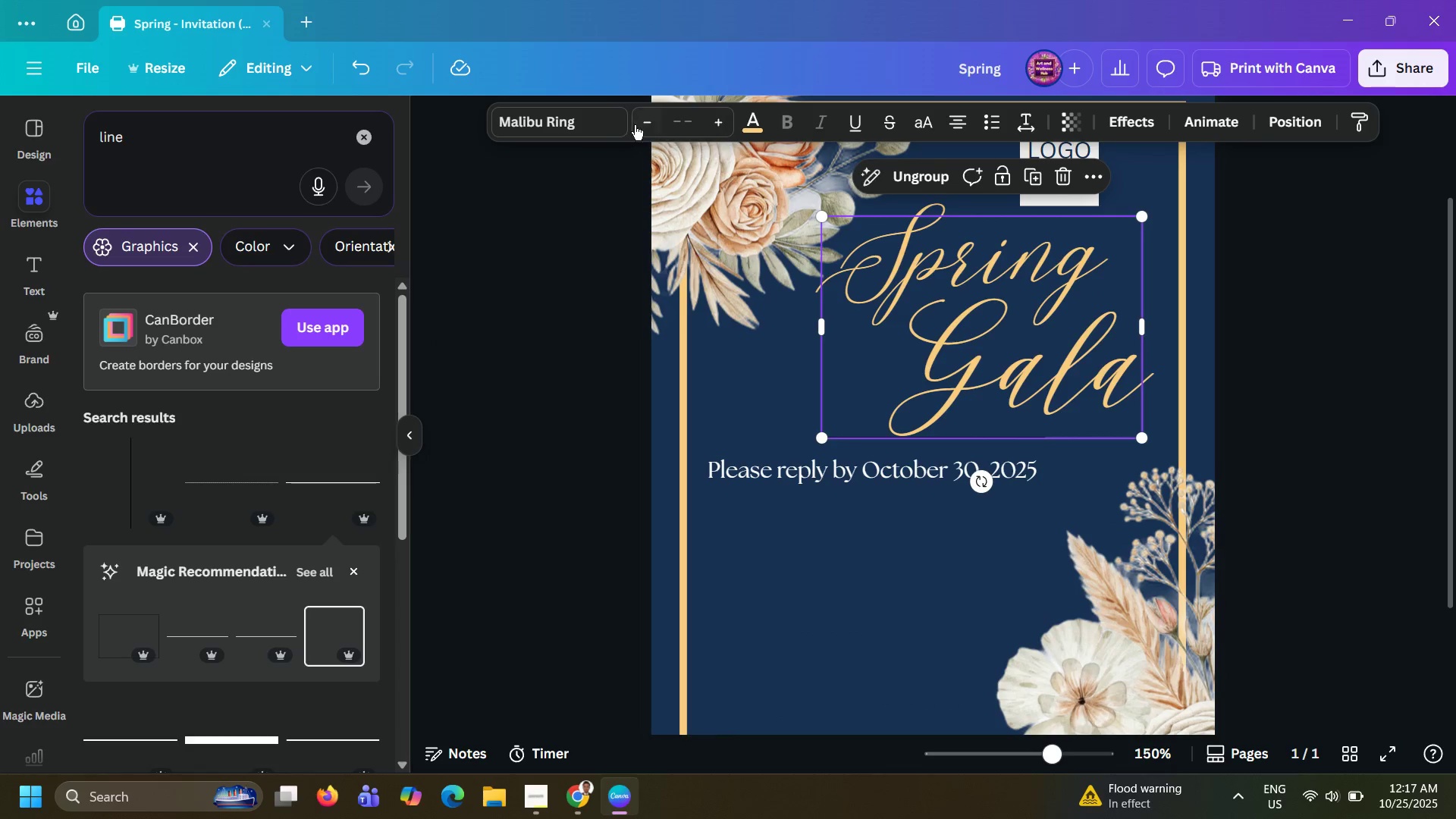 
left_click([641, 124])
 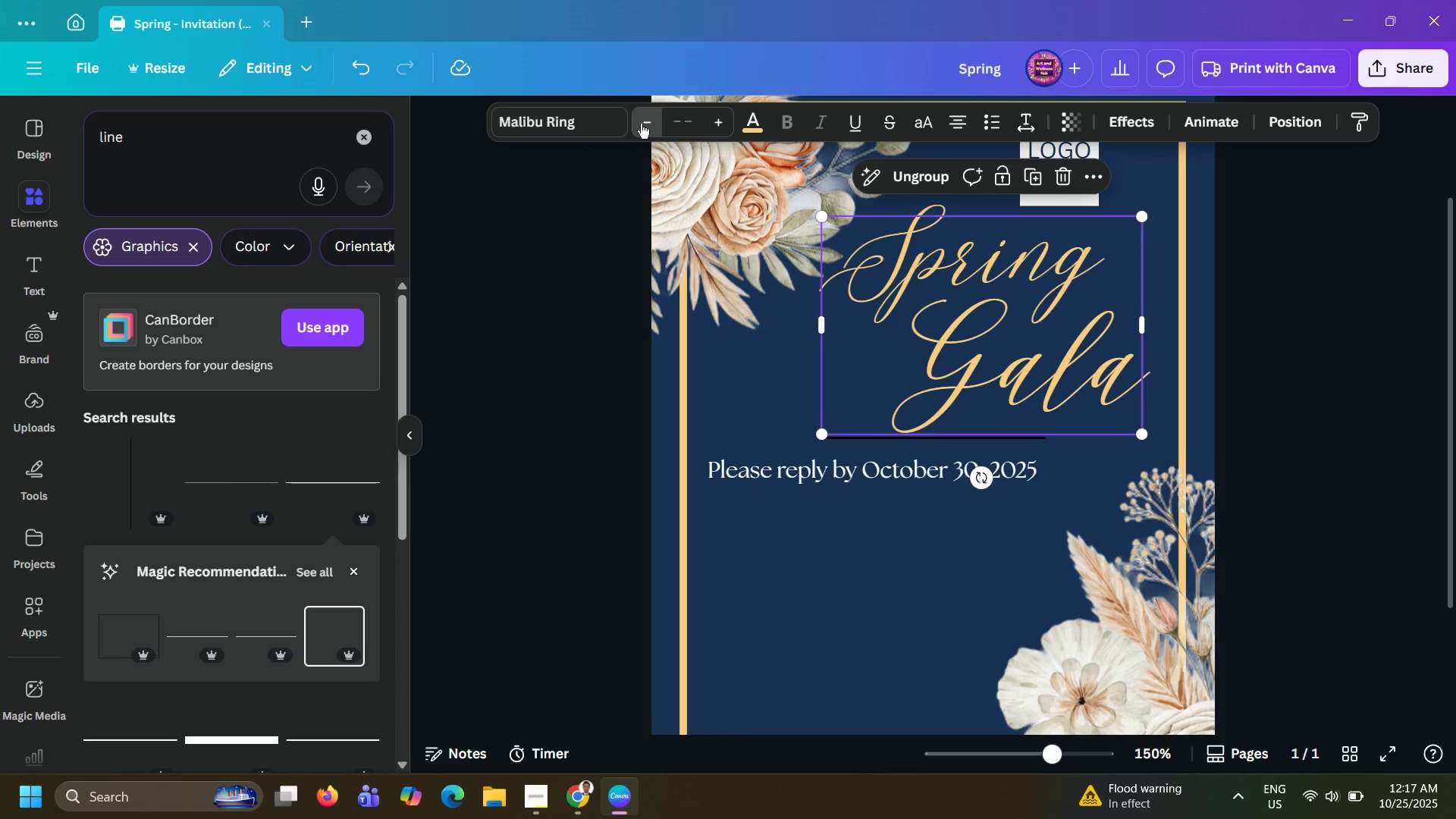 
double_click([641, 124])
 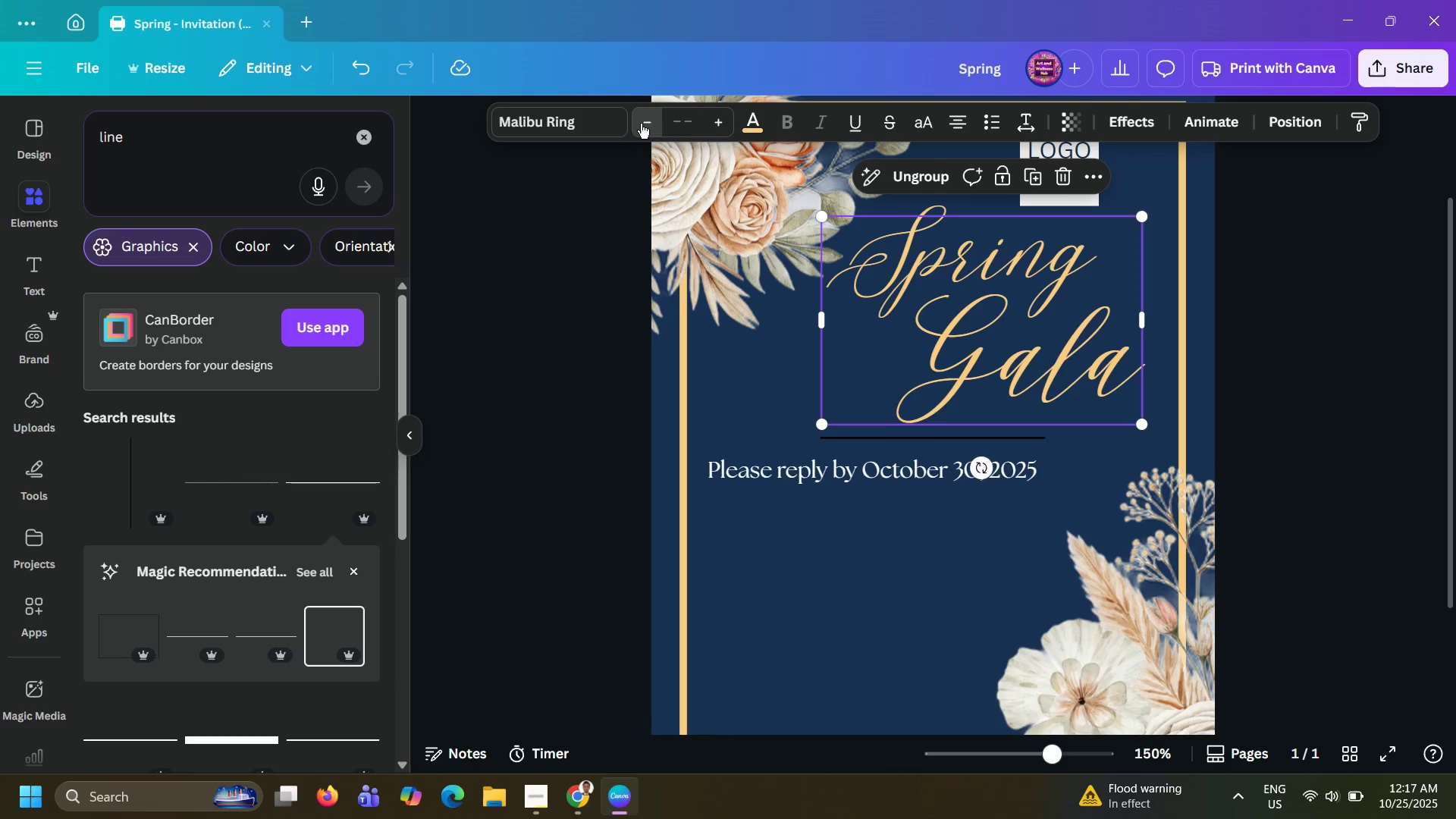 
triple_click([641, 124])
 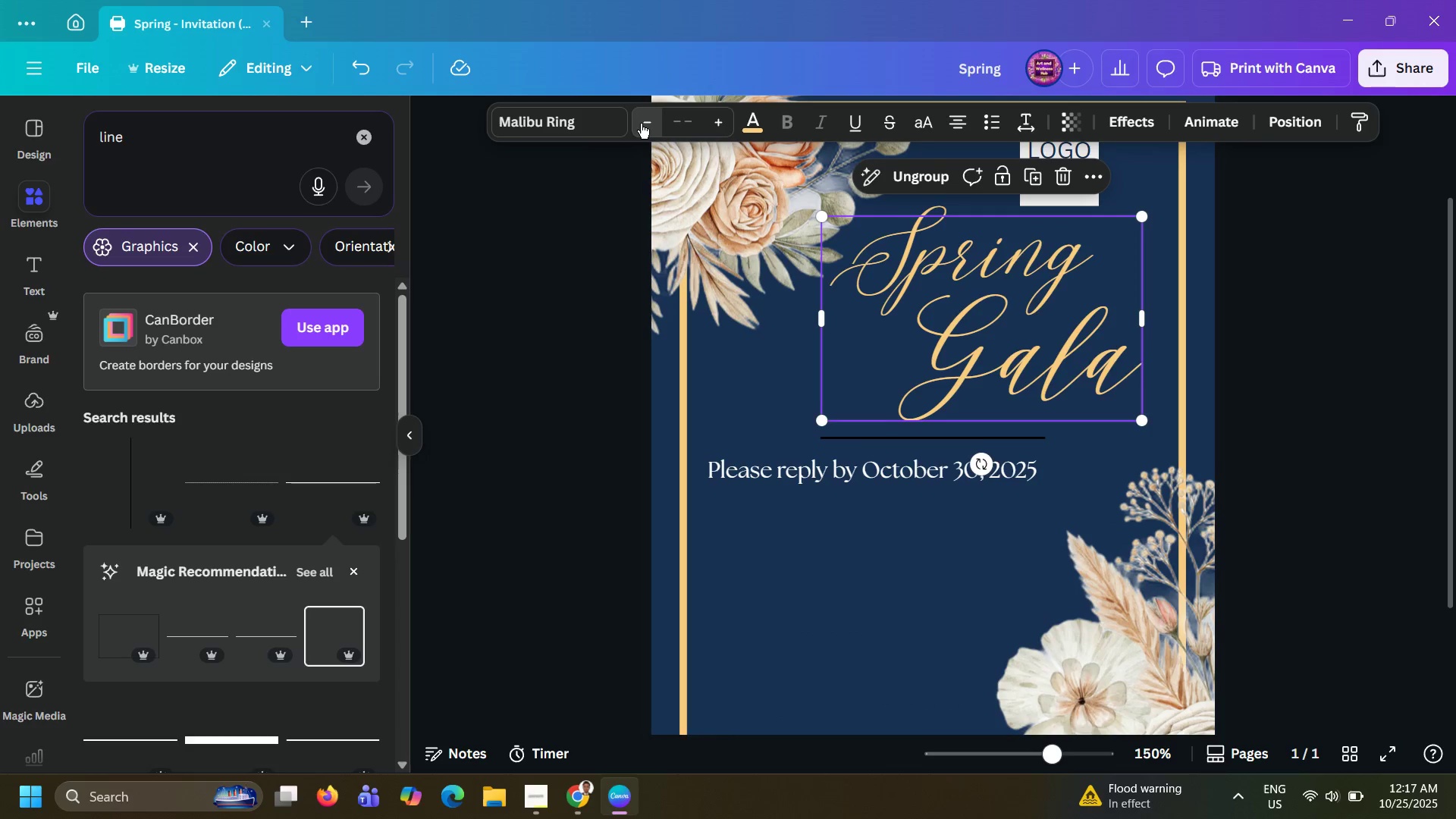 
triple_click([641, 124])
 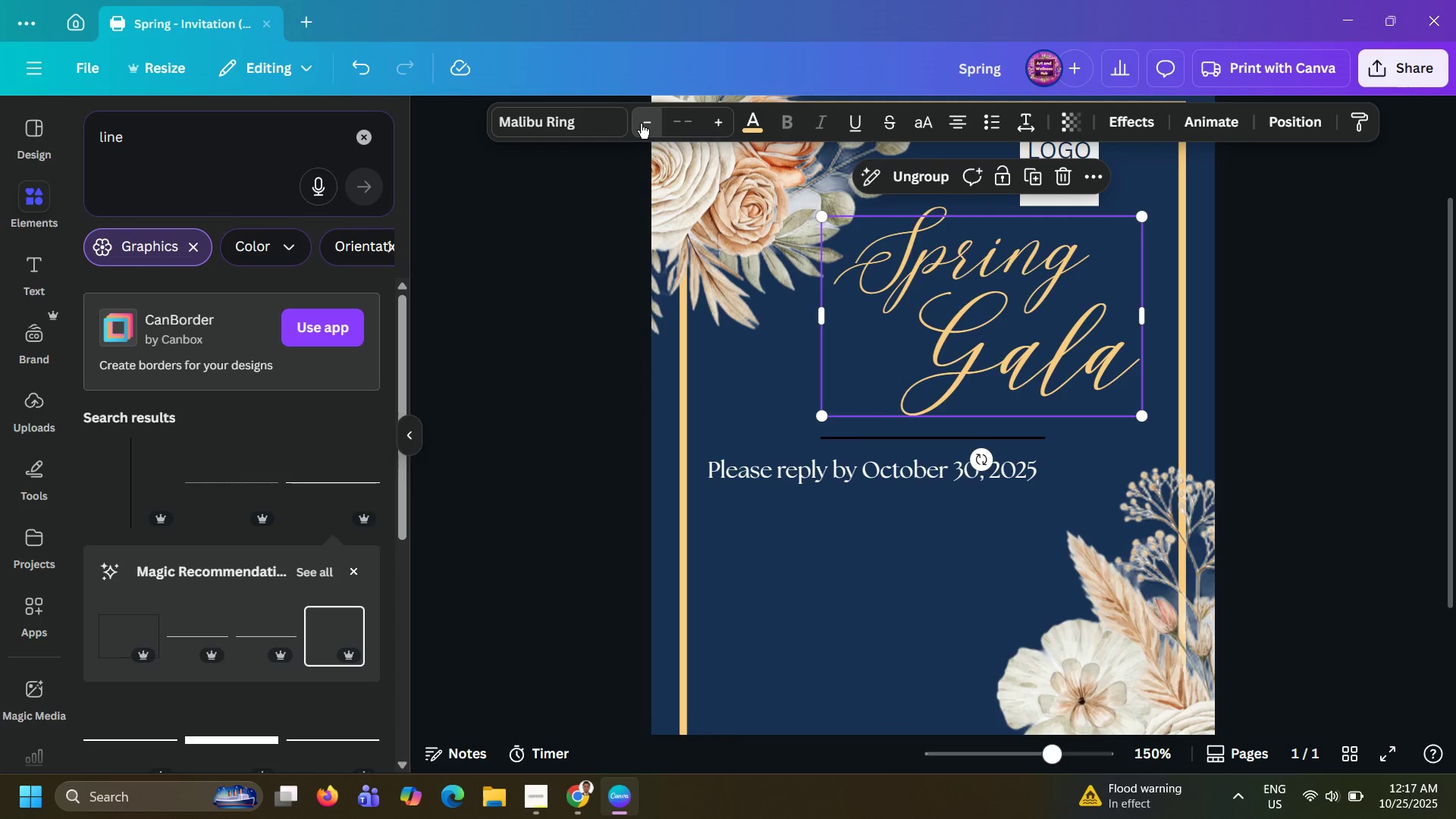 
triple_click([641, 124])
 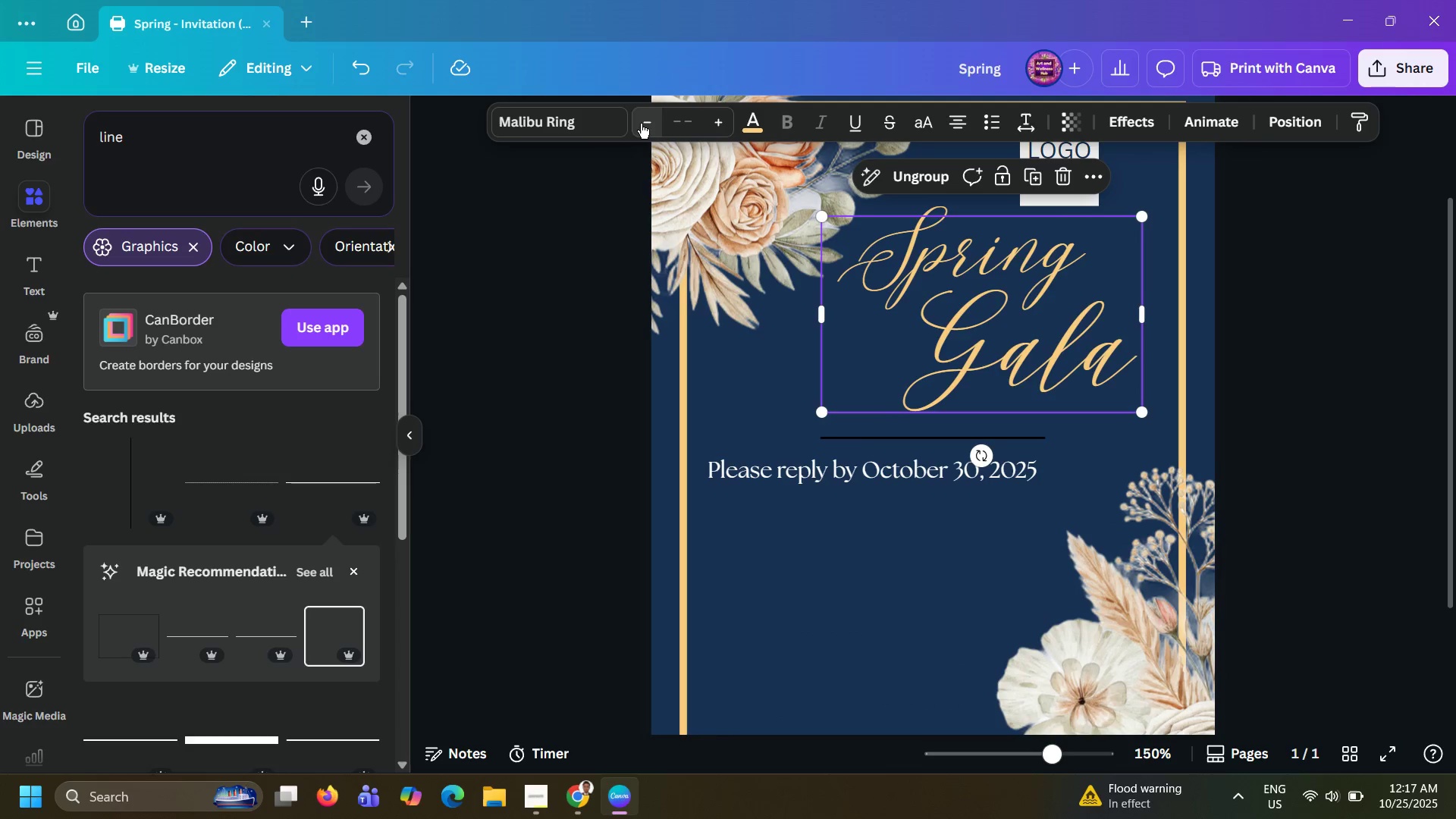 
triple_click([641, 124])
 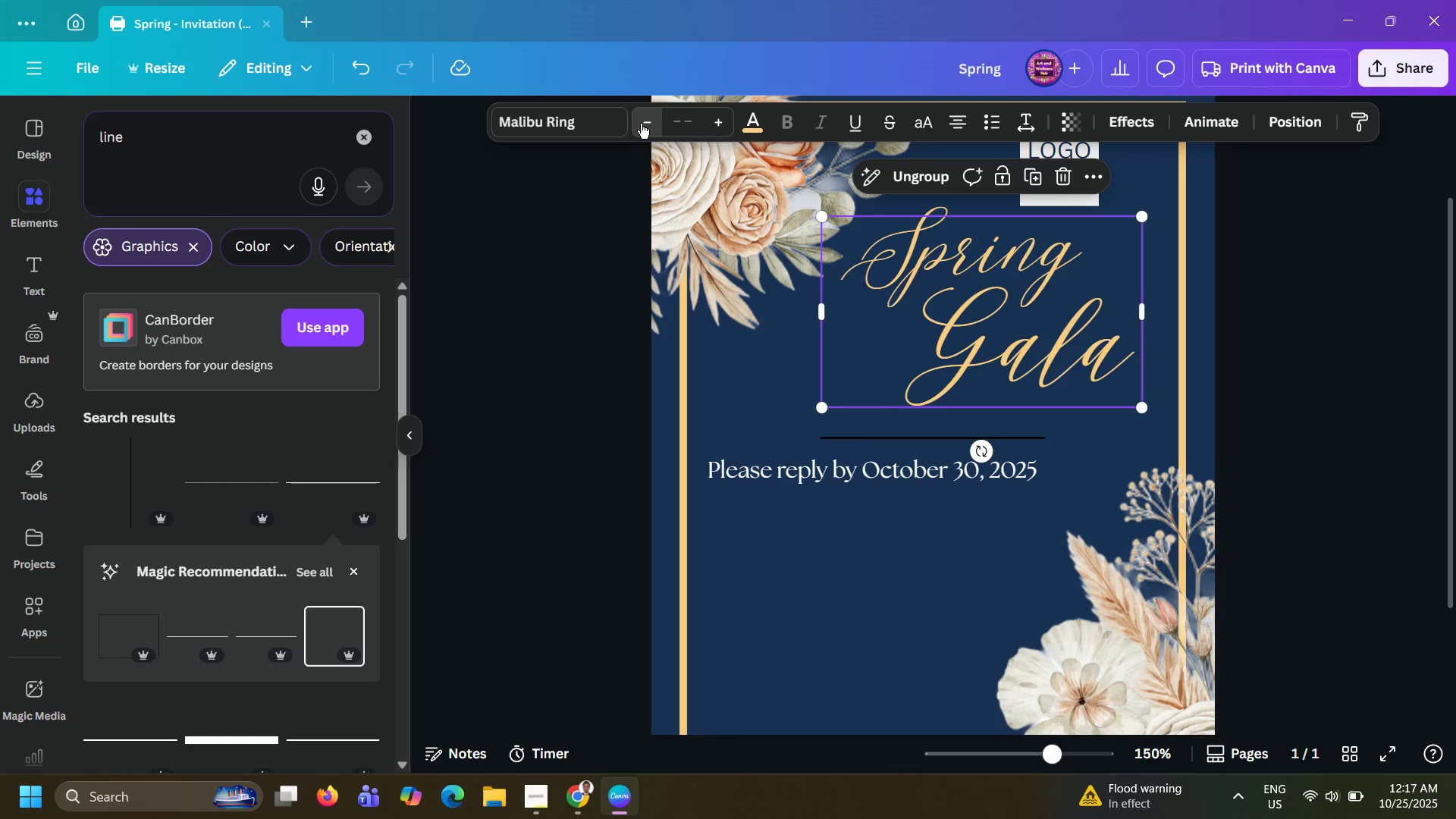 
triple_click([641, 124])
 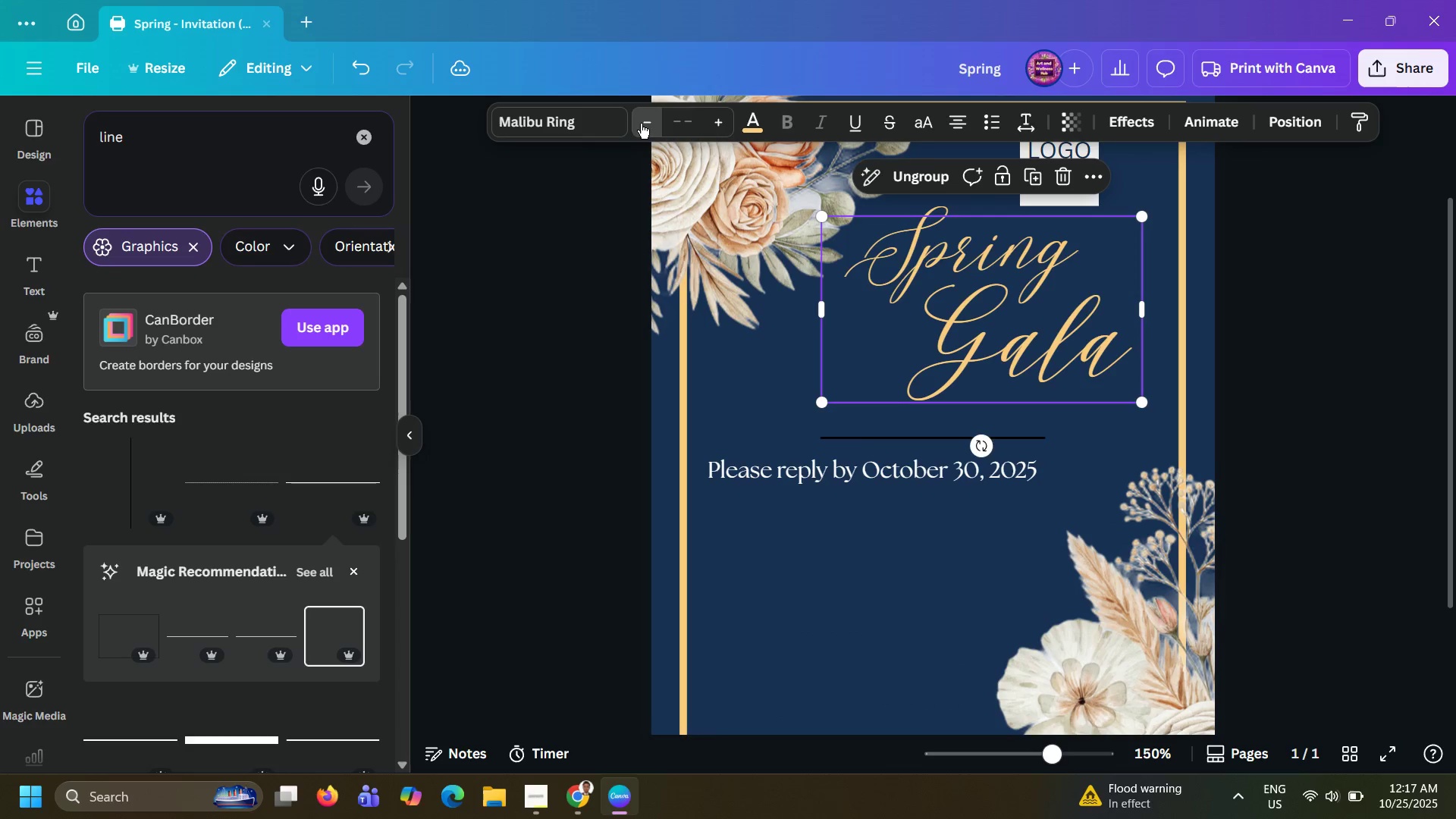 
triple_click([641, 124])
 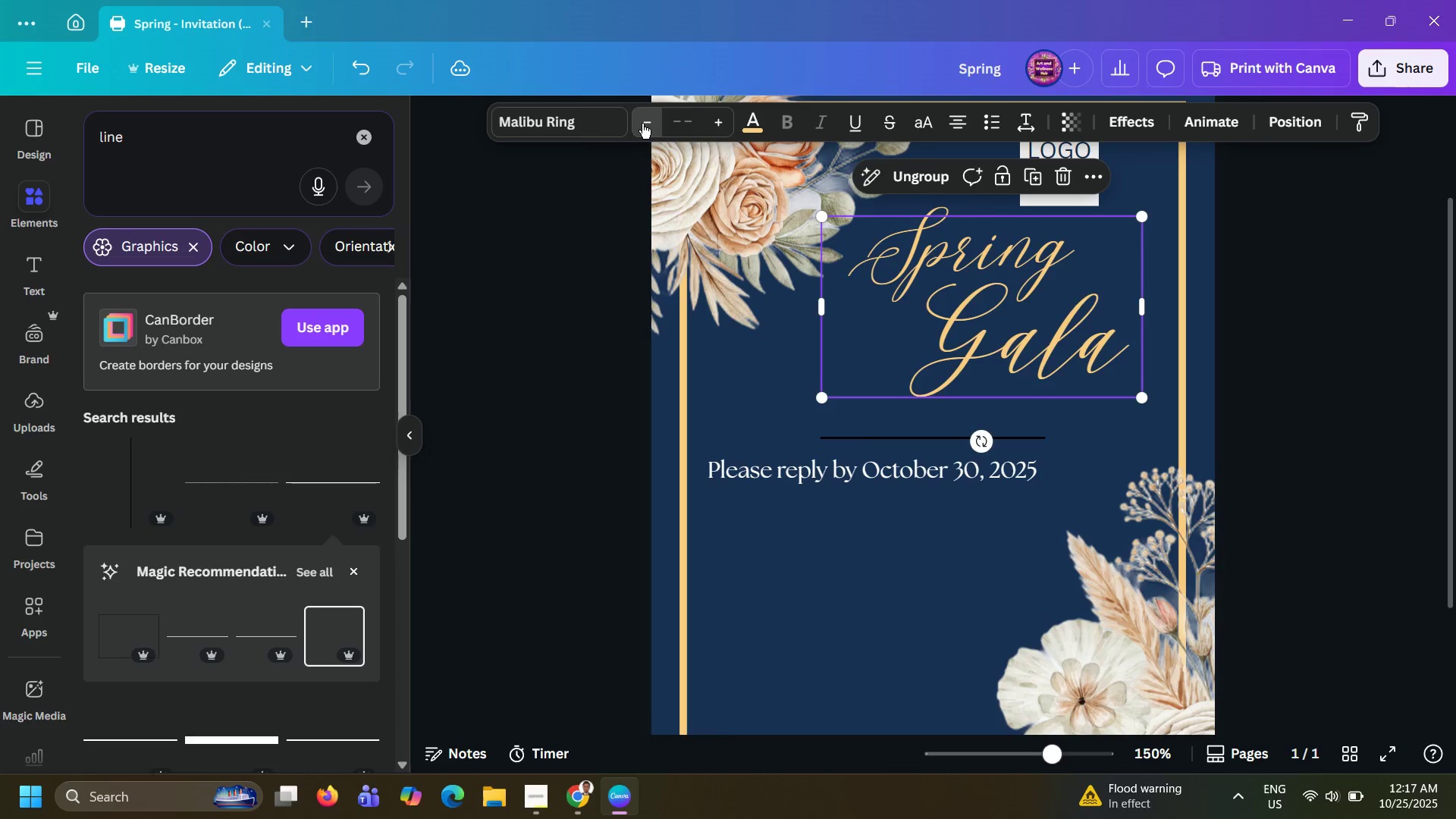 
triple_click([642, 124])
 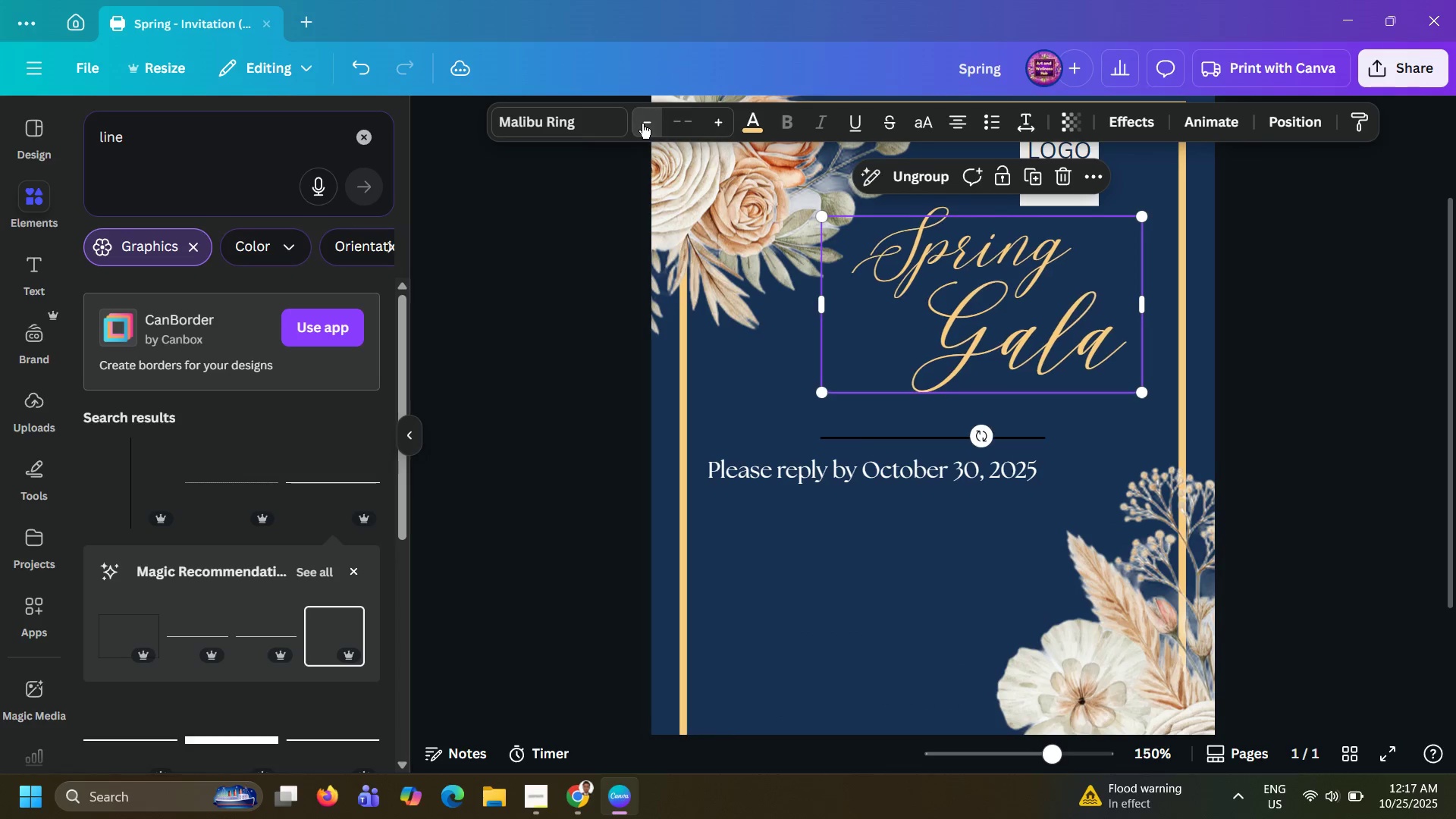 
triple_click([642, 124])
 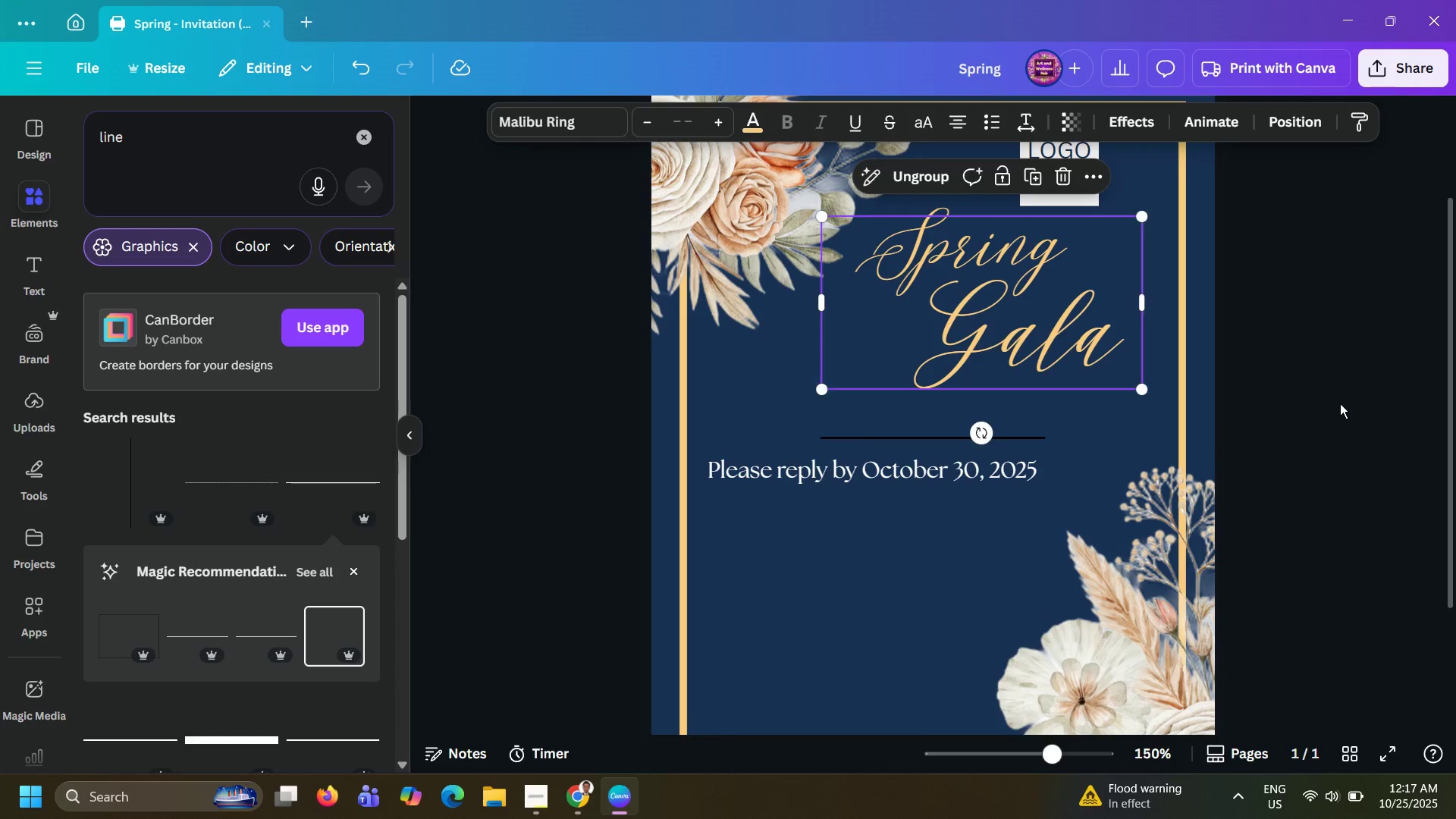 
double_click([1340, 403])
 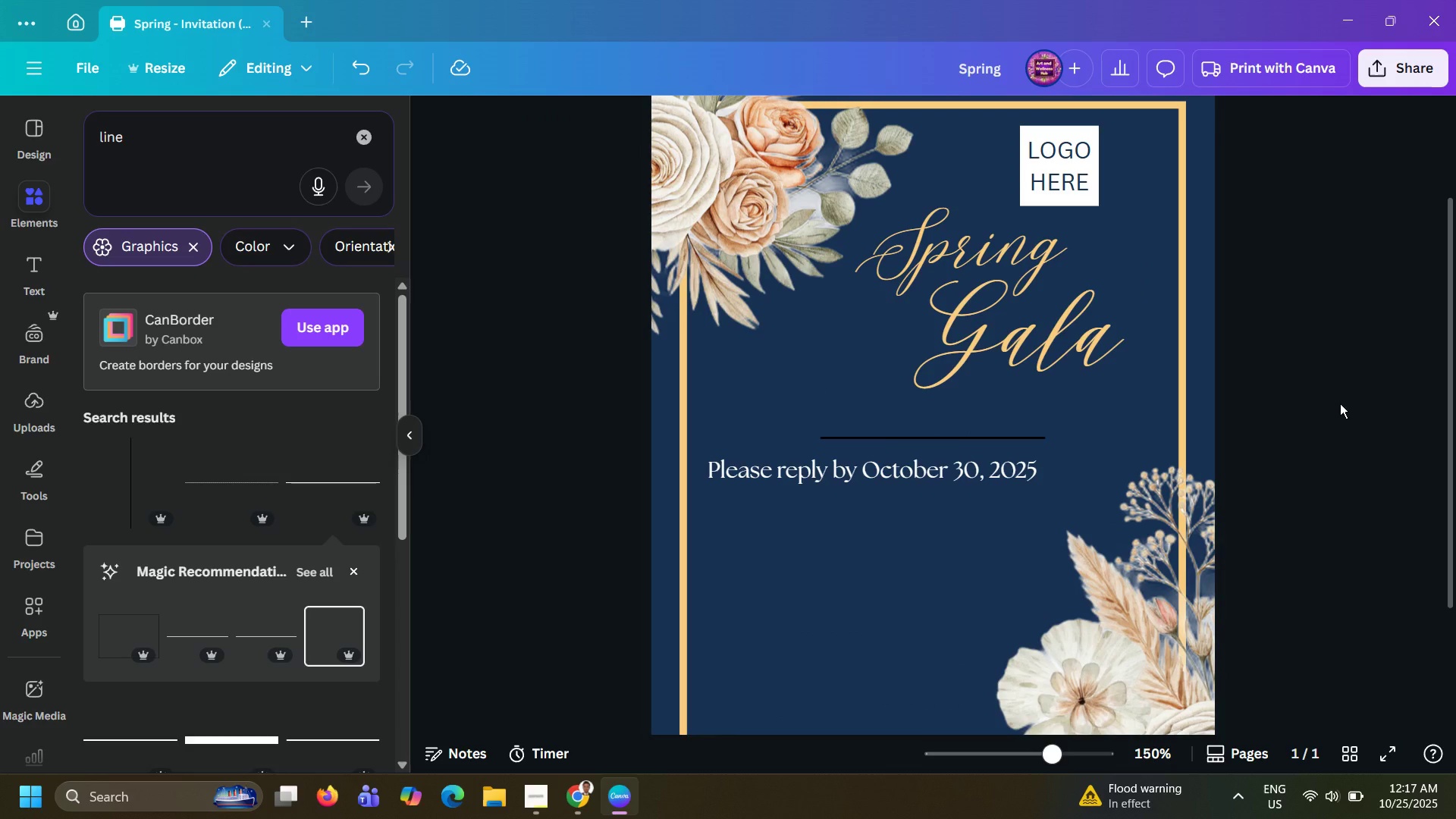 
hold_key(key=ShiftLeft, duration=0.75)
scroll: coordinate [1340, 403], scroll_direction: down, amount: 1.0
 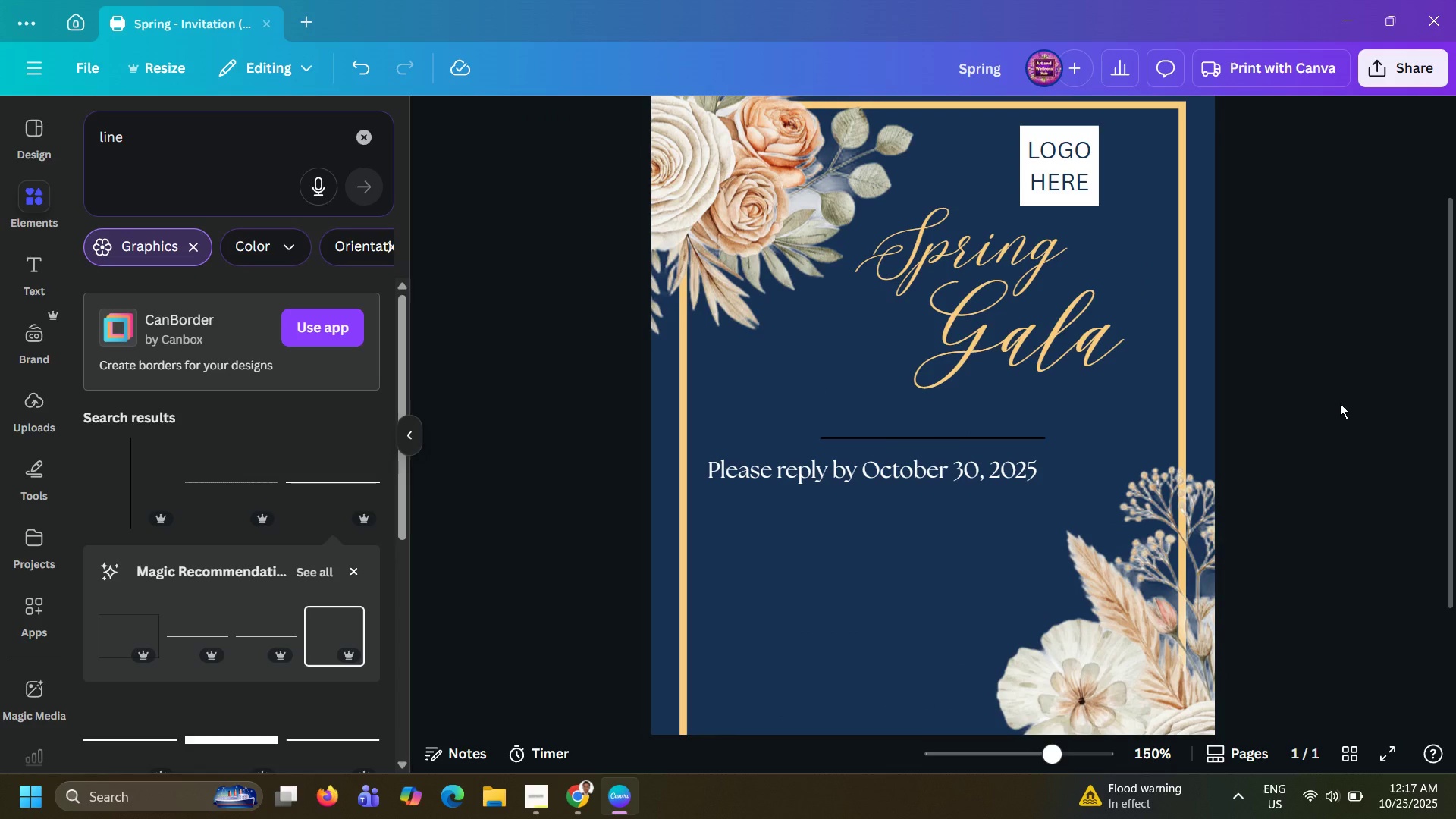 
hold_key(key=ControlLeft, duration=0.65)
 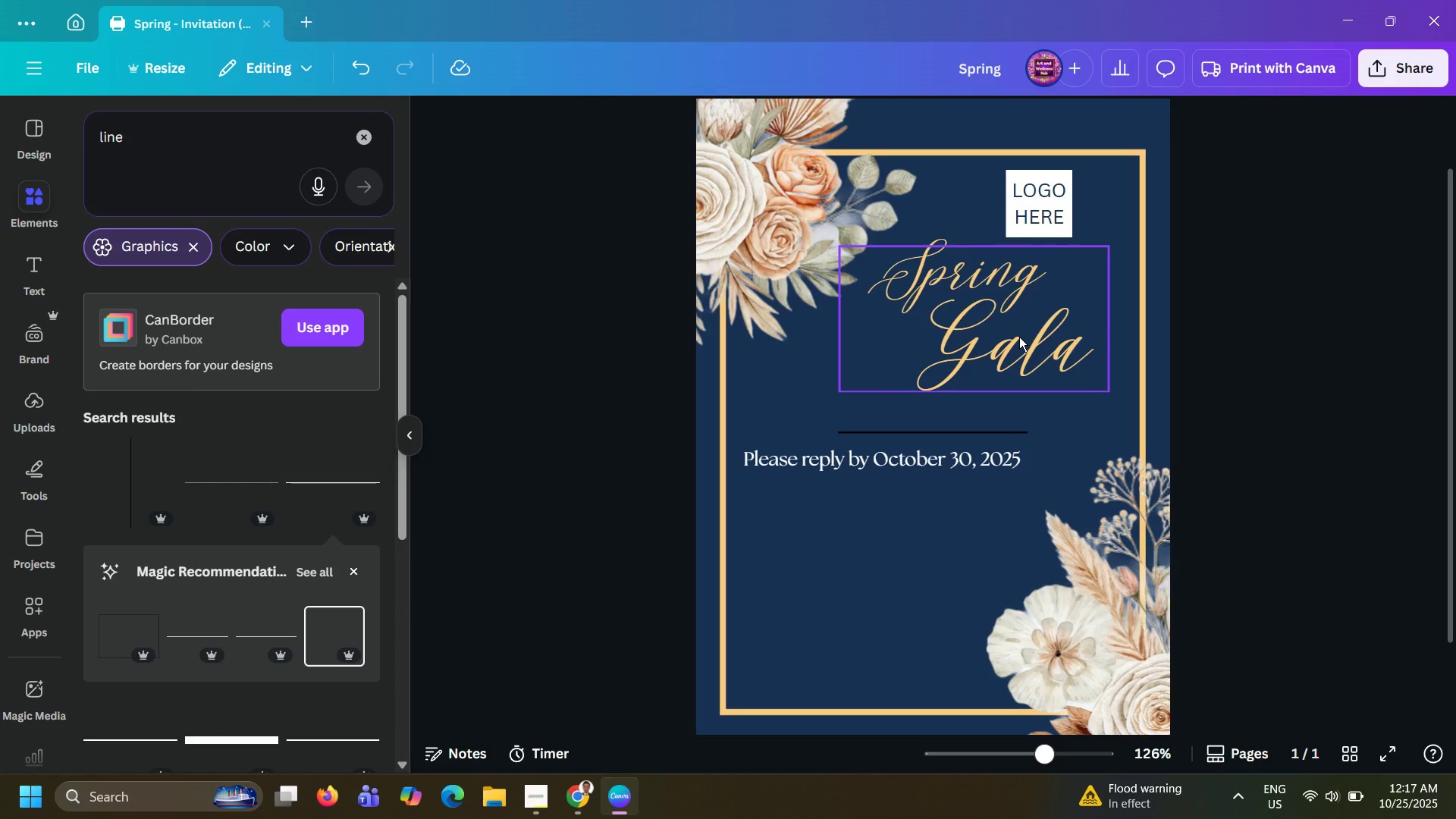 
left_click([1019, 337])
 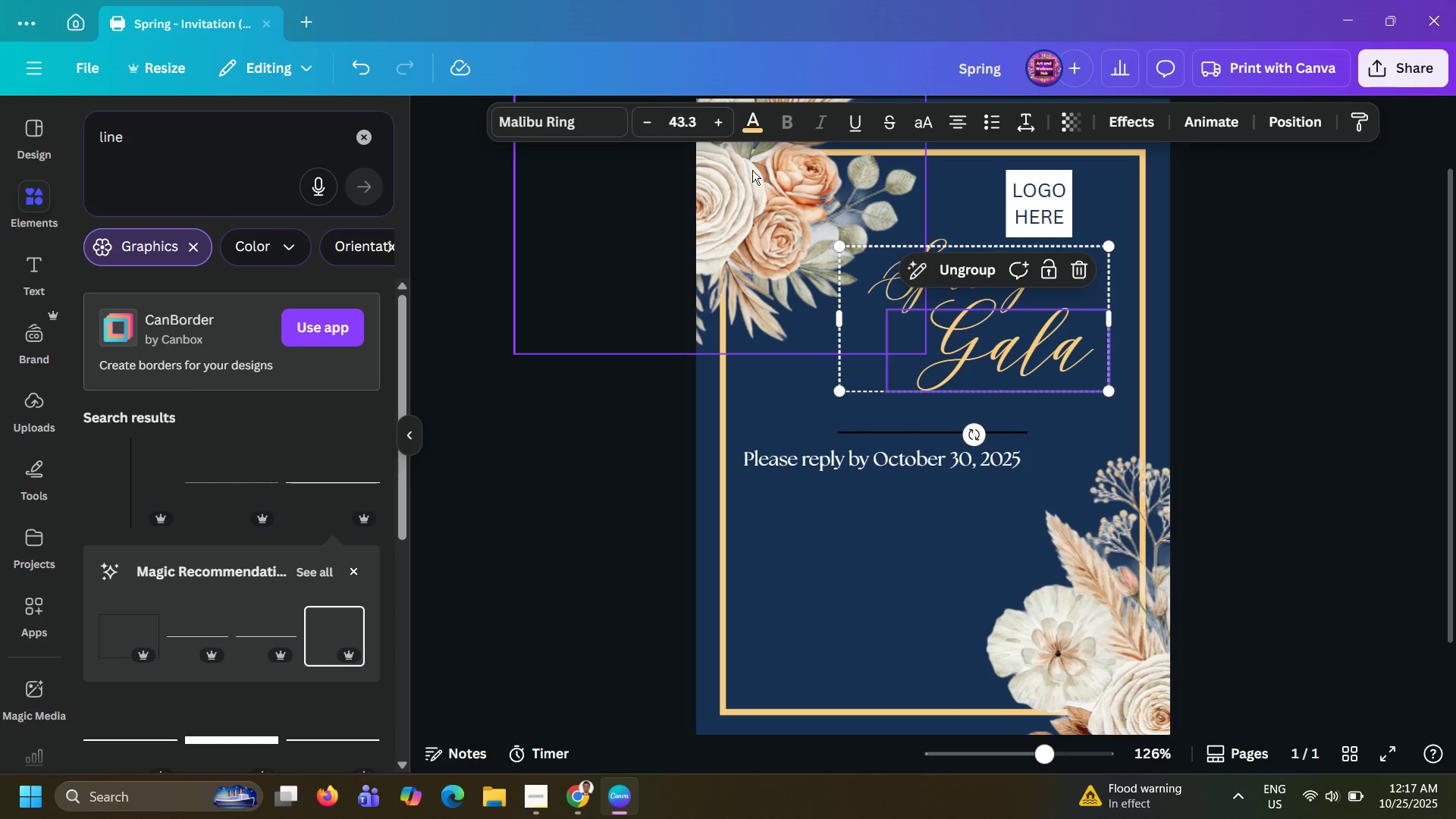 
key(Control+Z)
 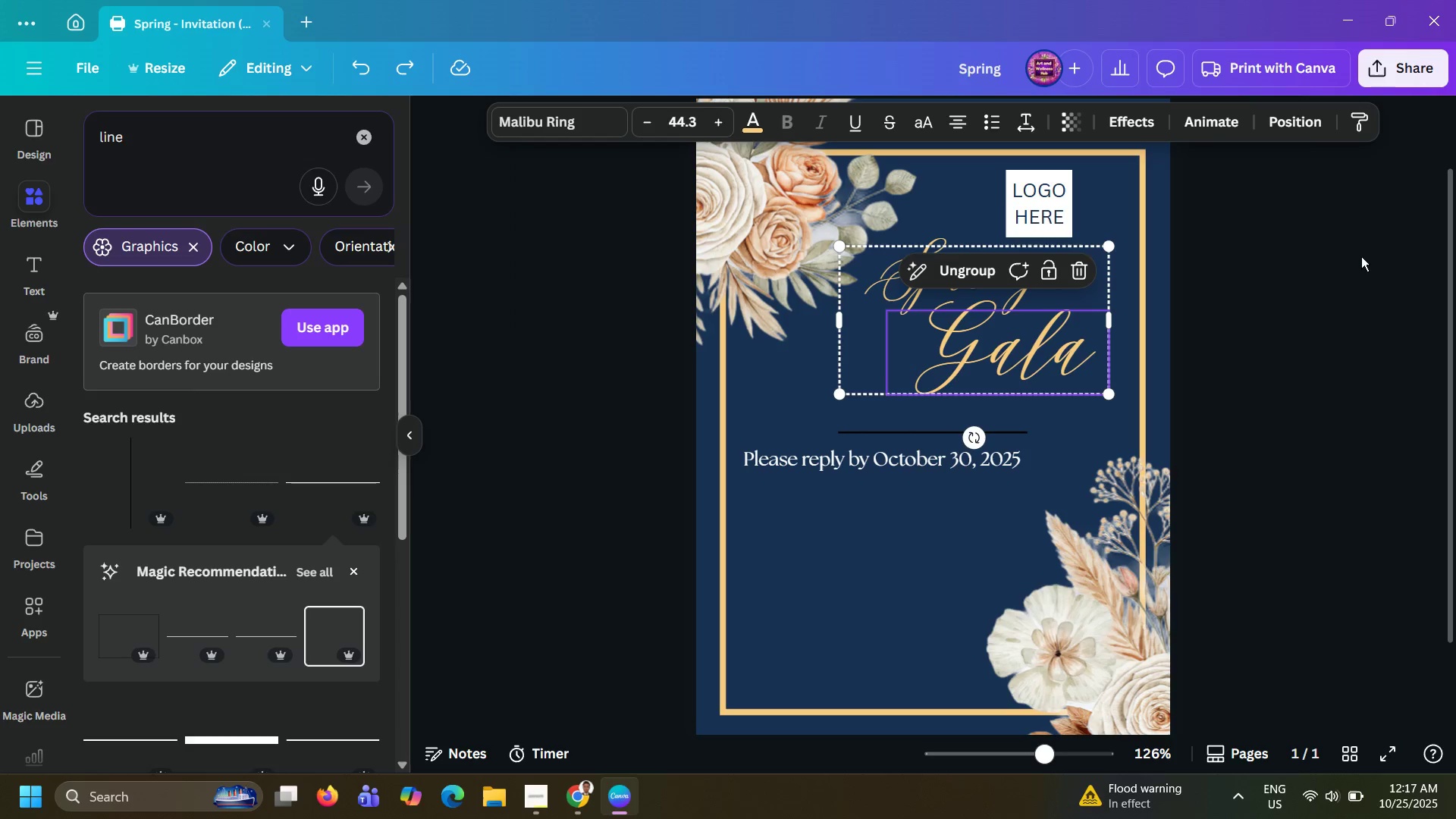 
key(Control+Z)
 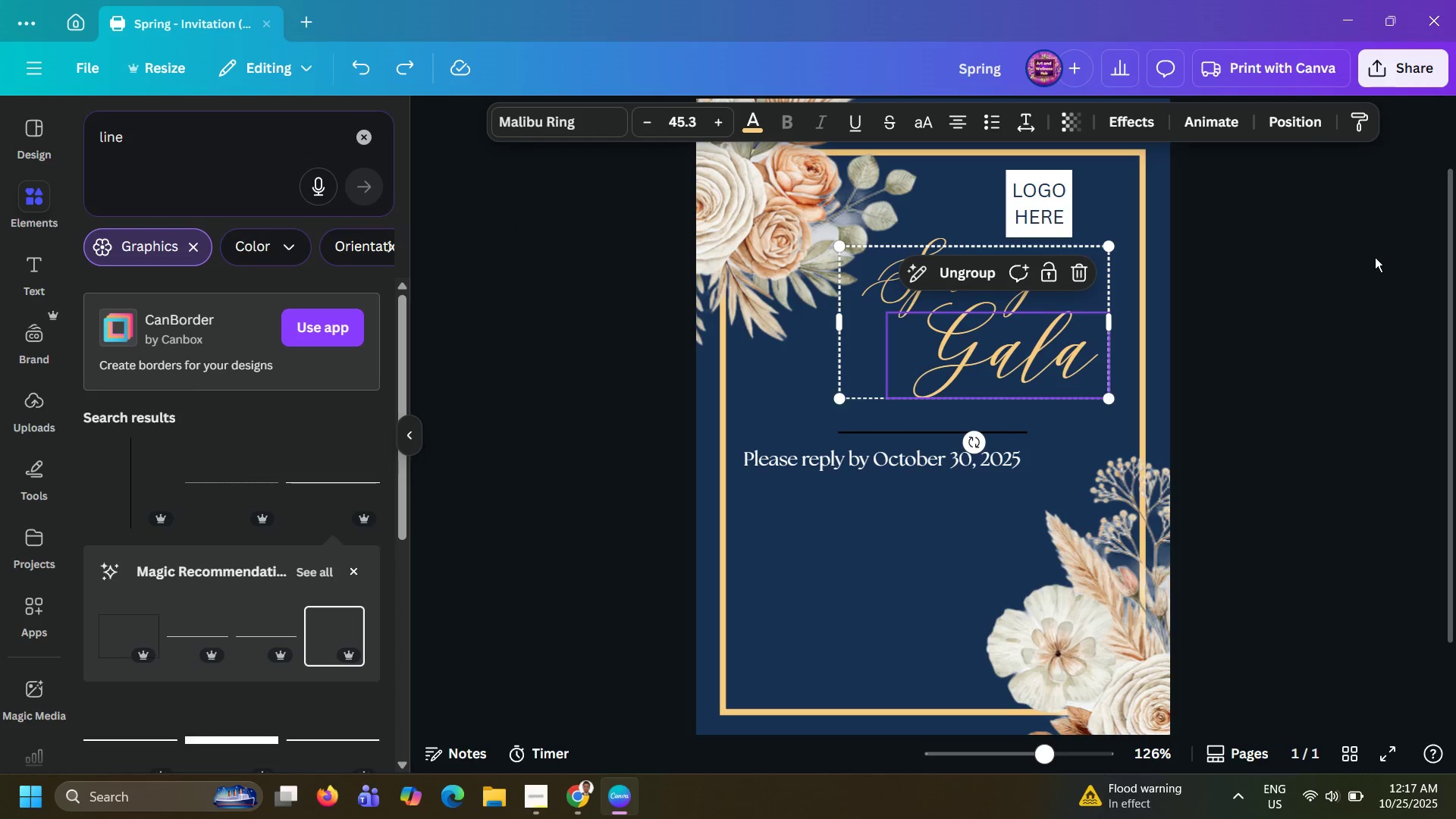 
key(Control+Z)
 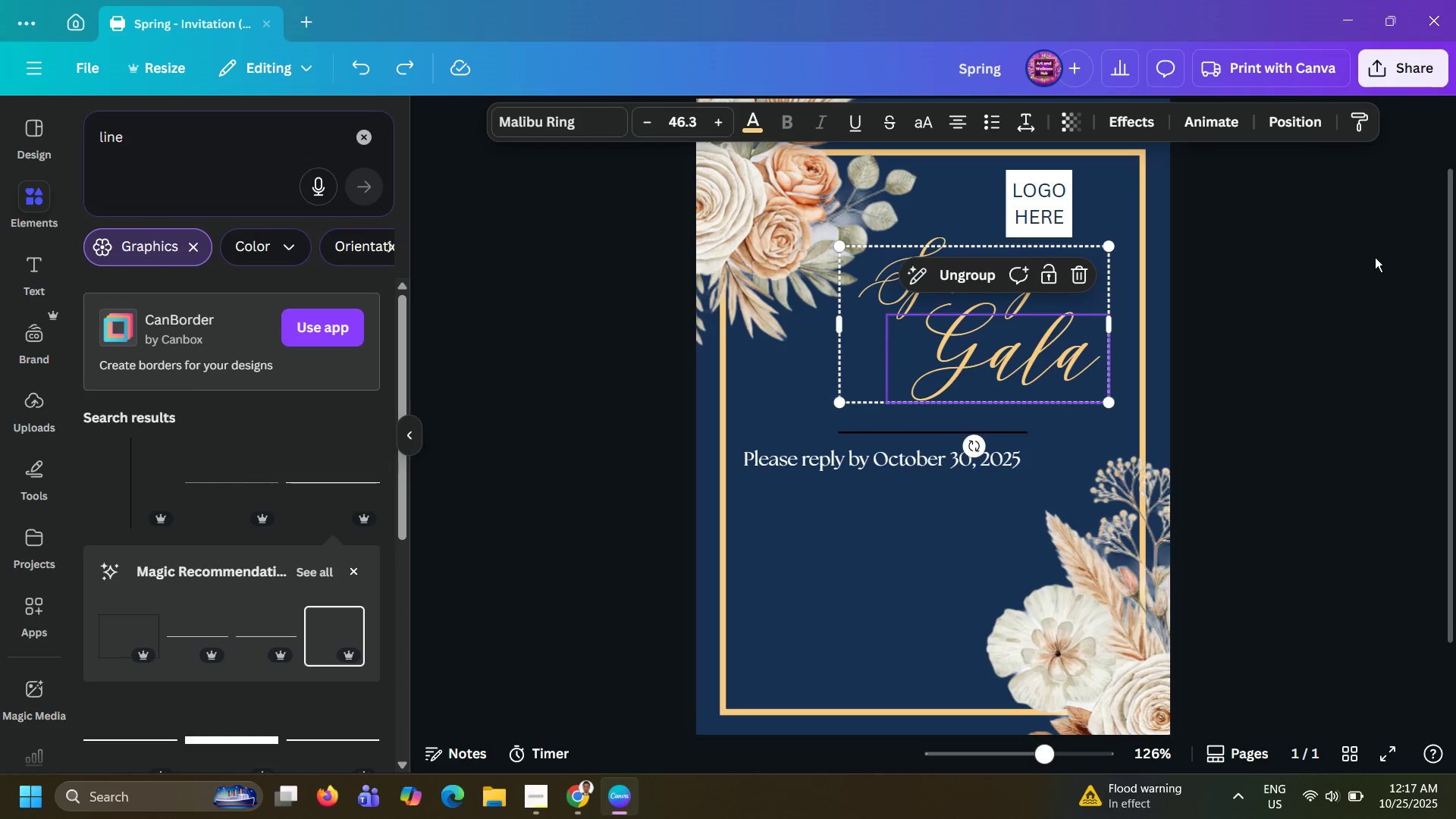 
key(Control+Z)
 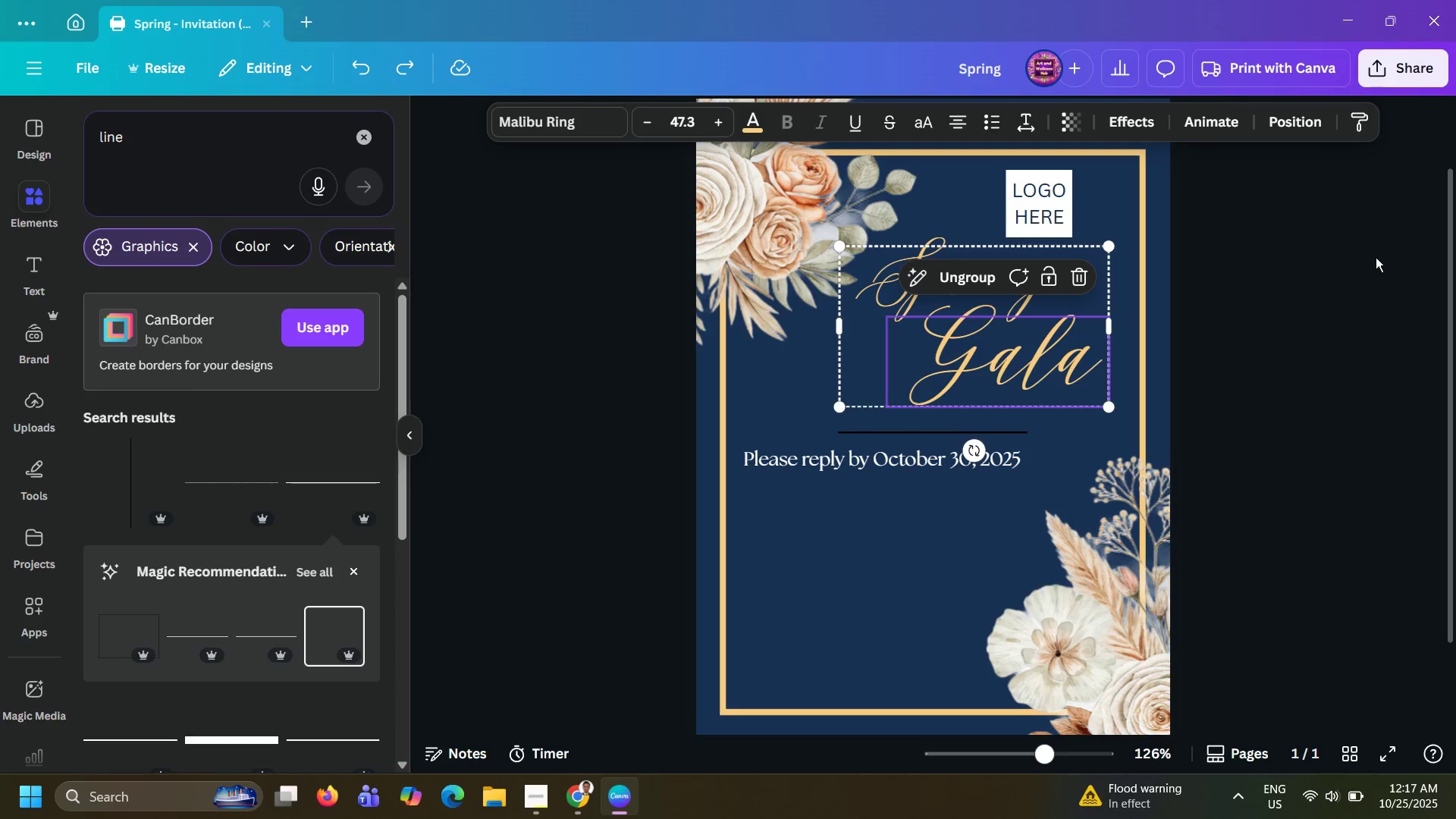 
key(Control+Z)
 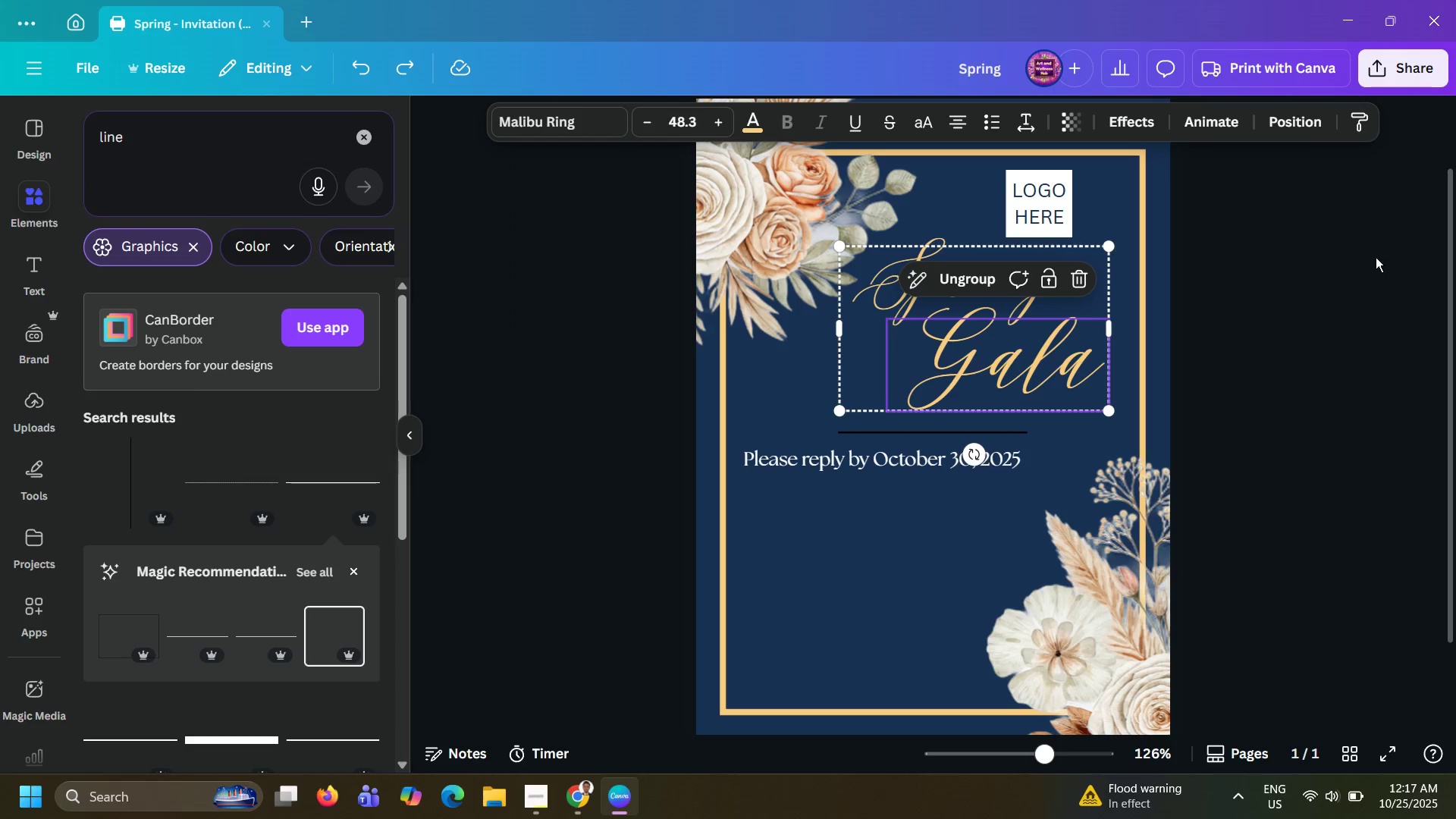 
key(Control+Z)
 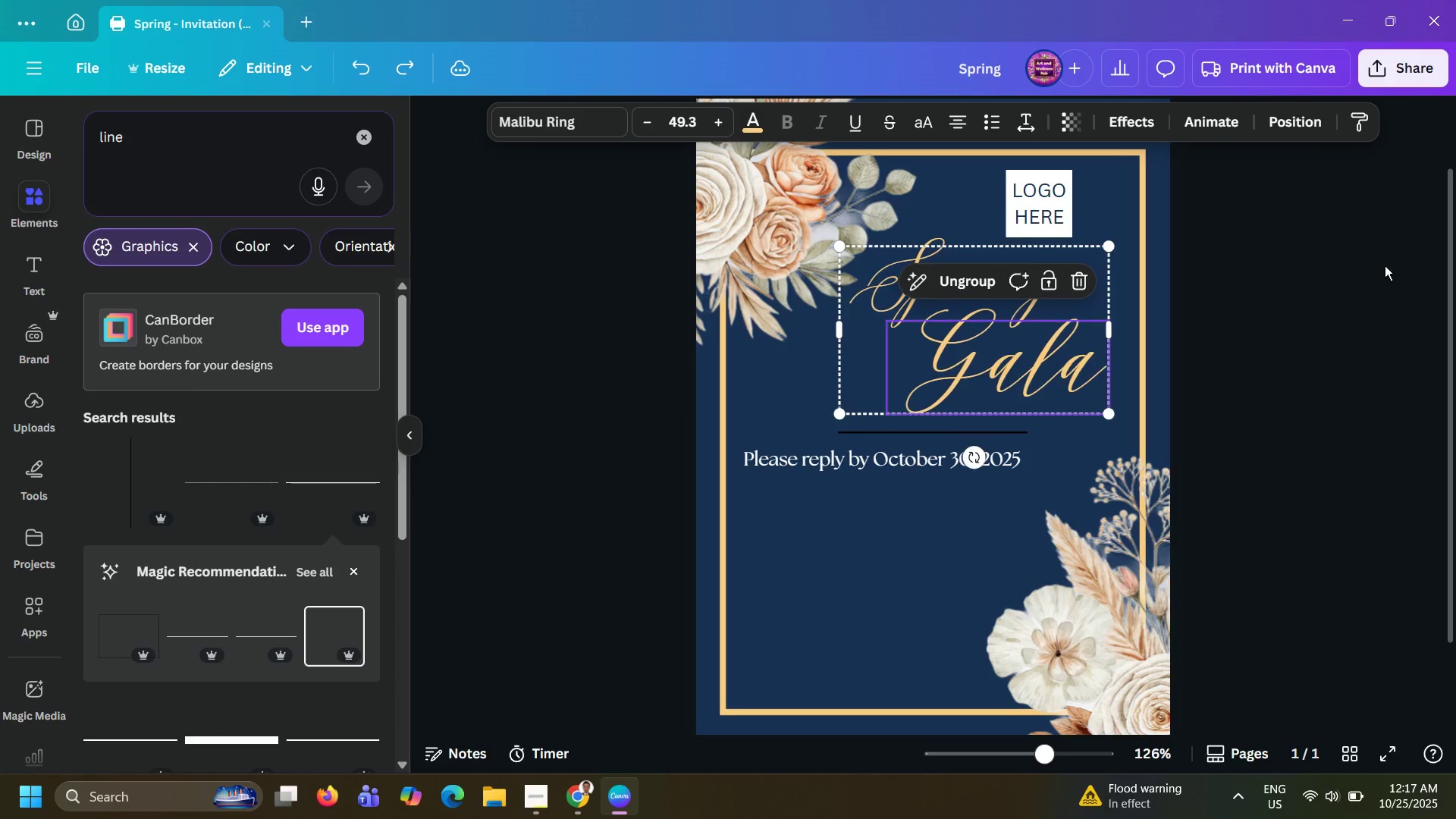 
key(Control+Z)
 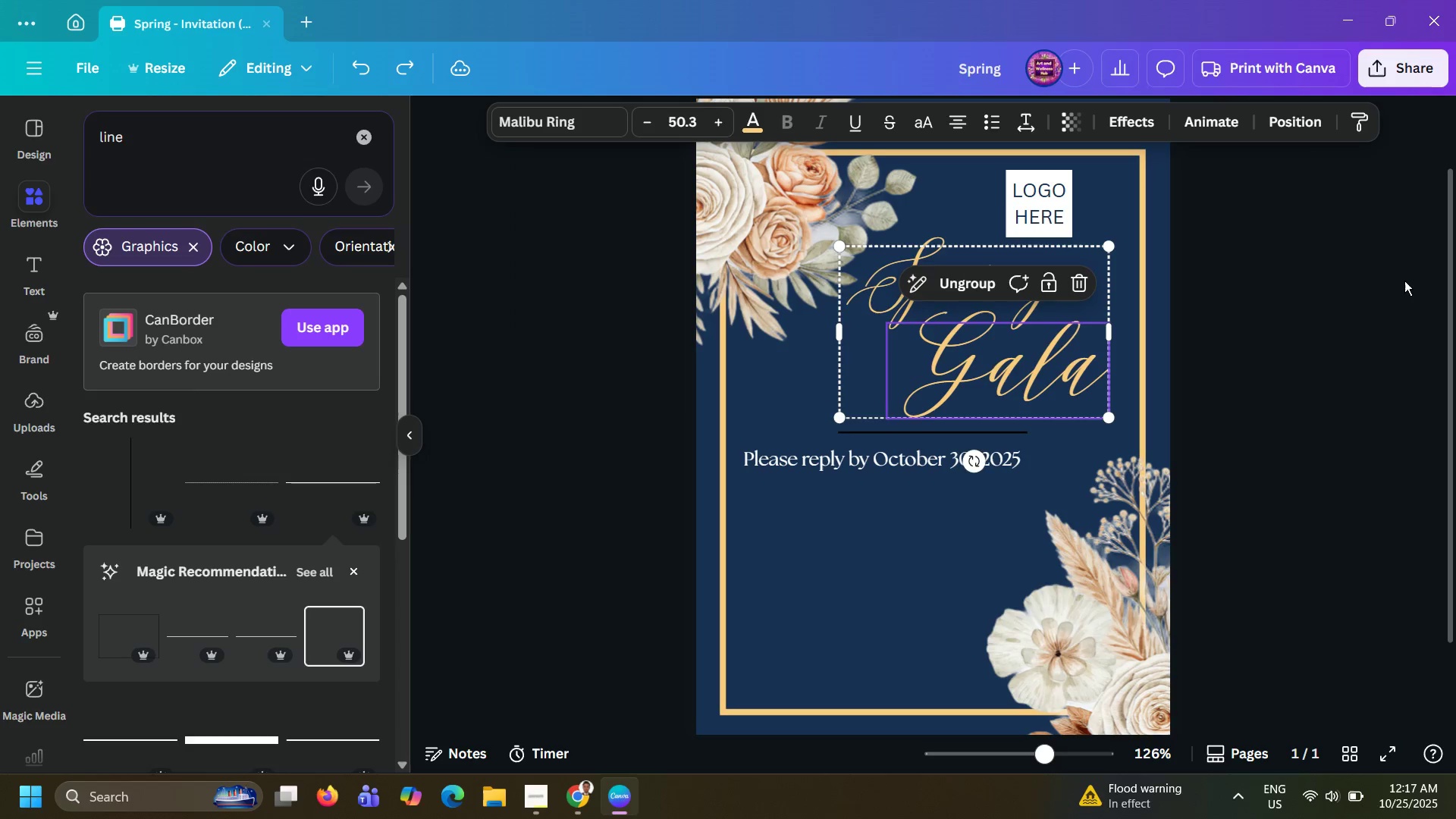 
key(Control+Z)
 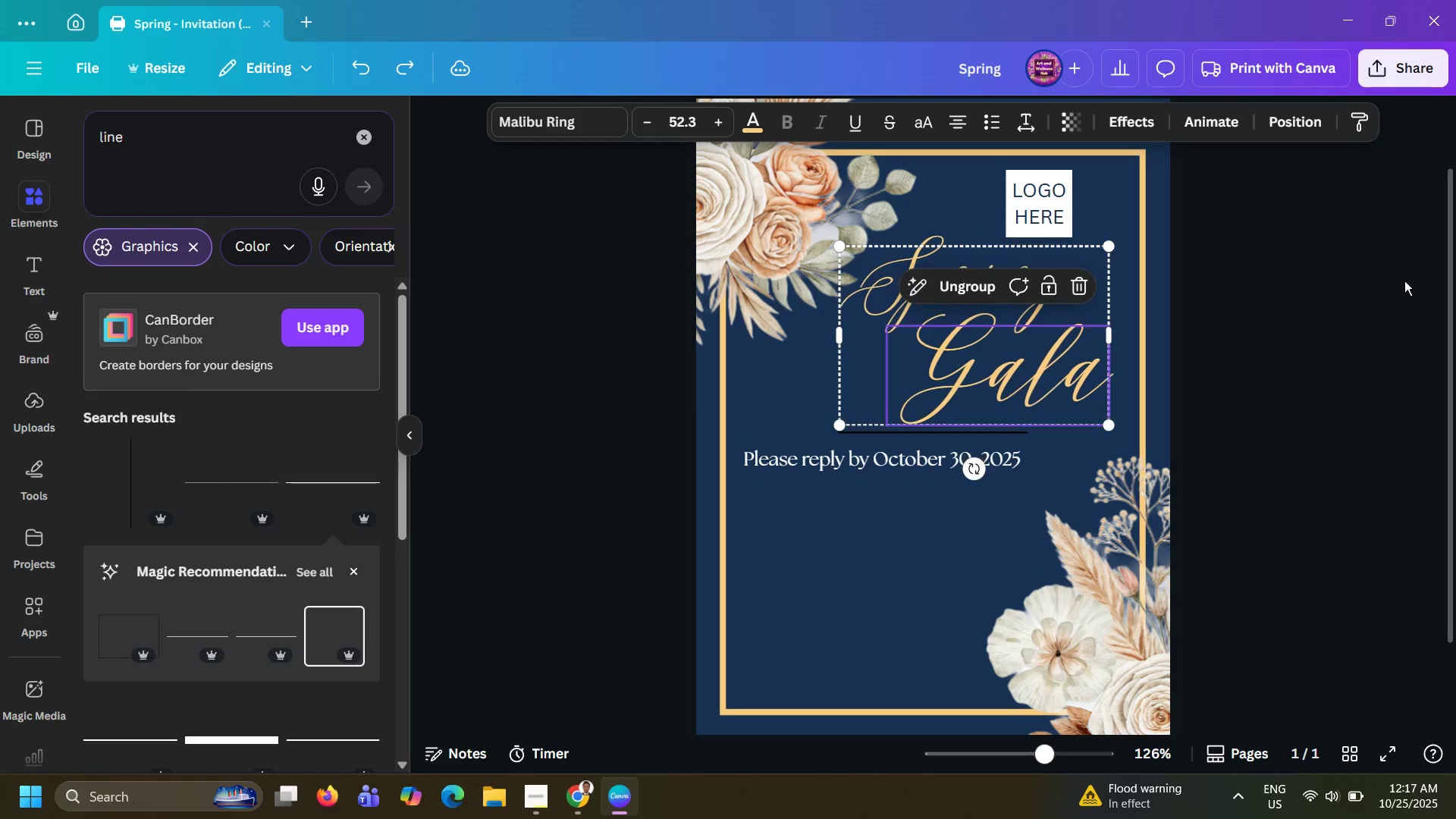 
key(Control+Z)
 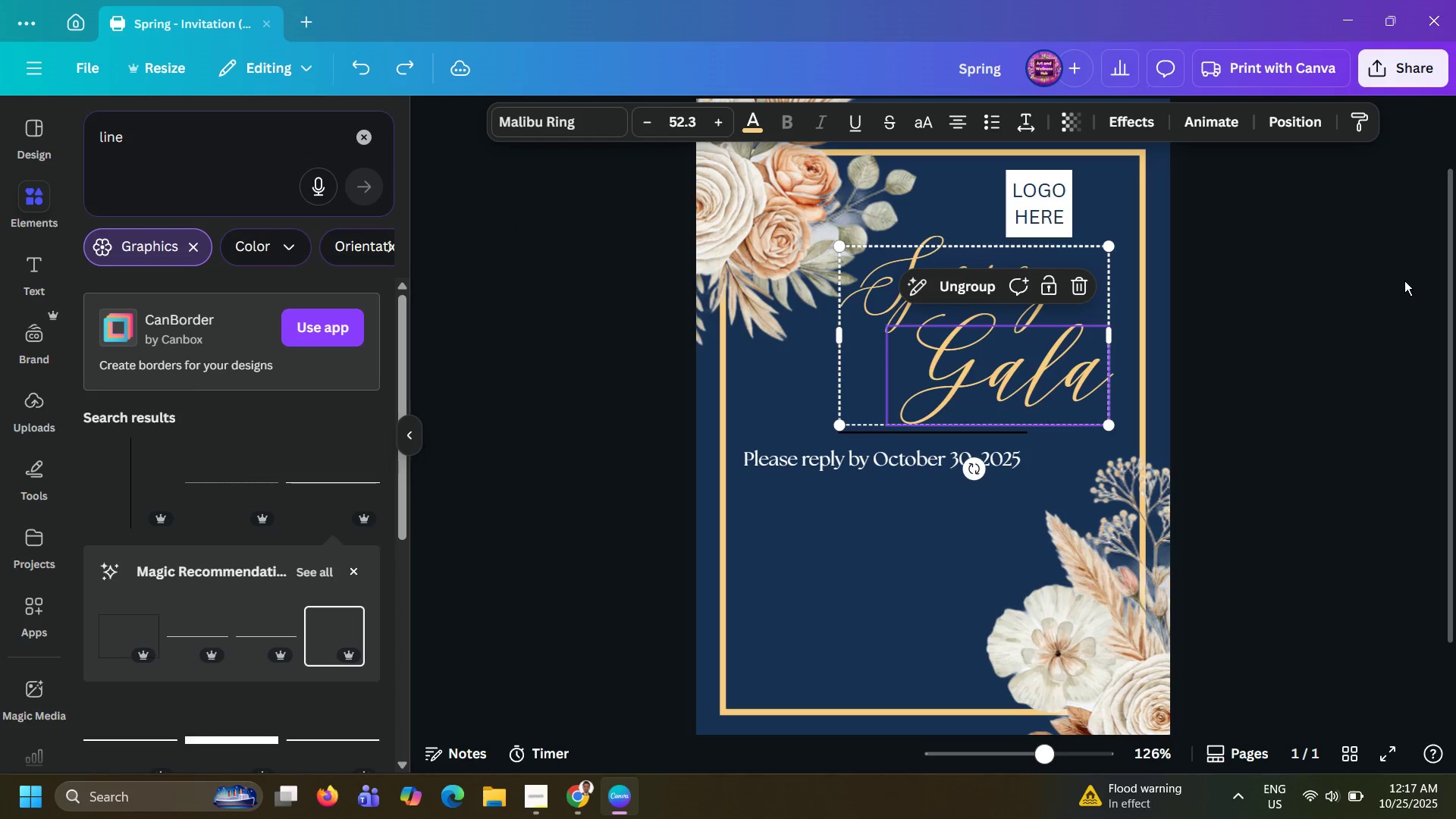 
key(Control+Z)
 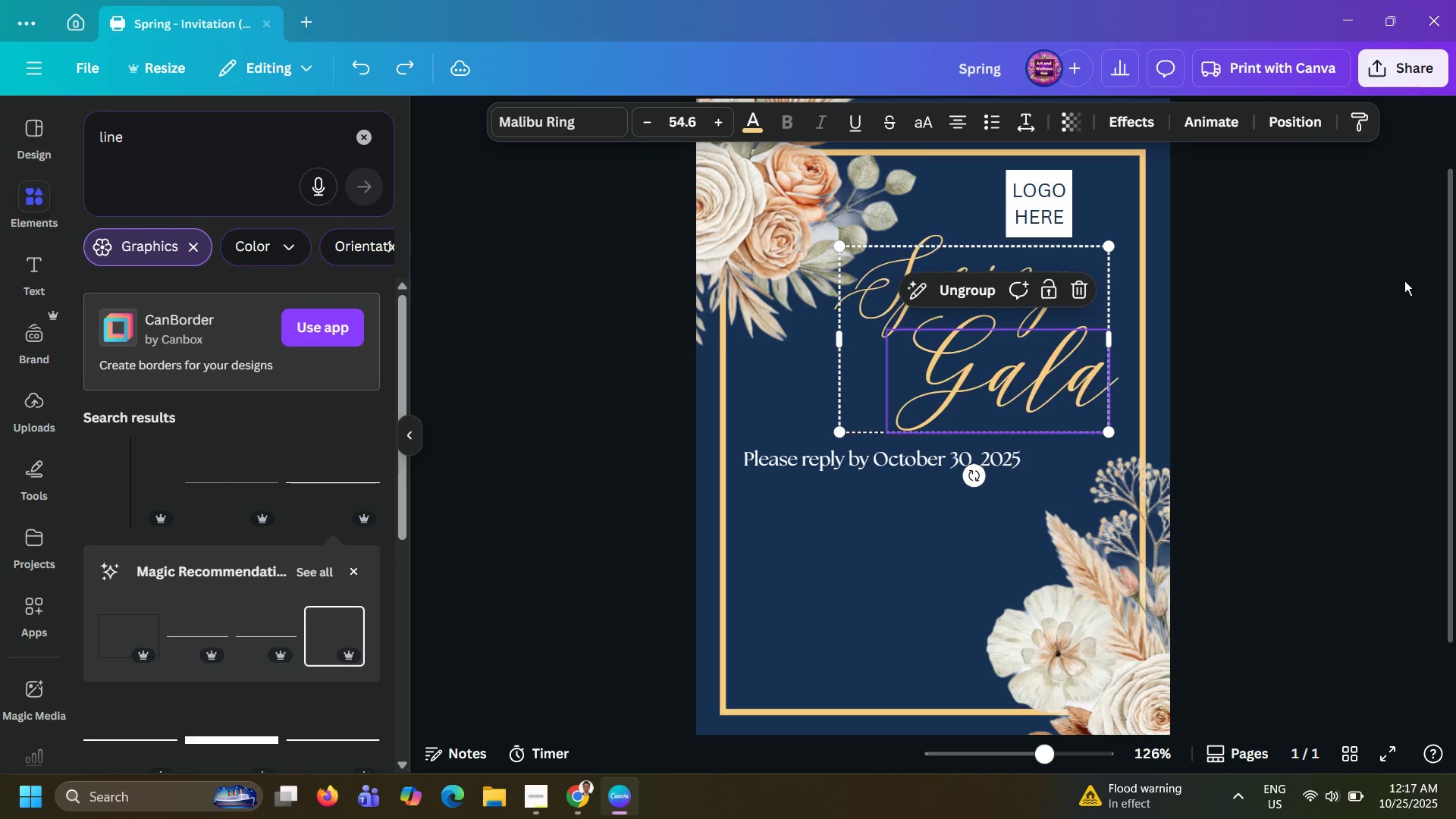 
key(Control+Z)
 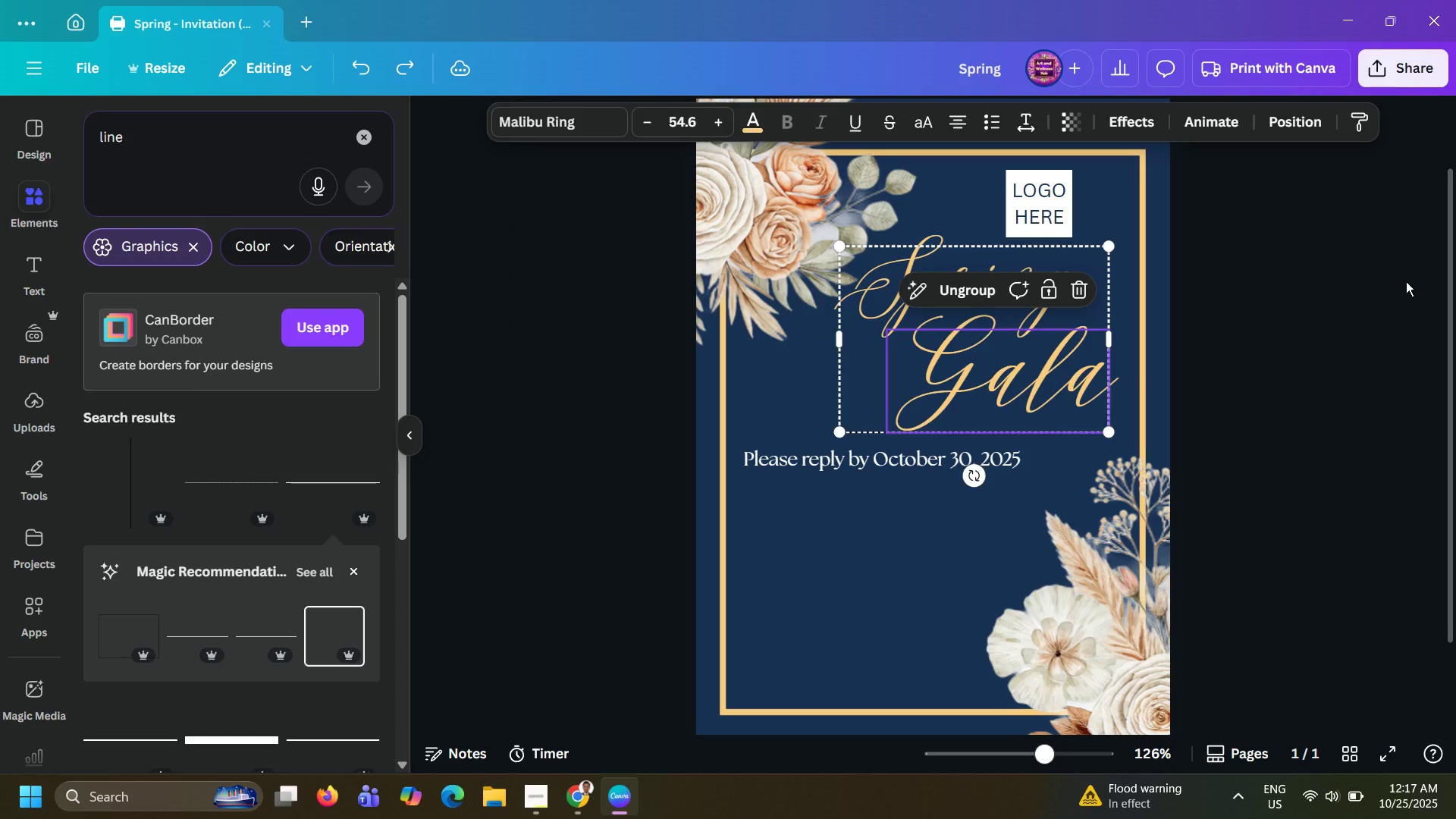 
key(Control+Z)
 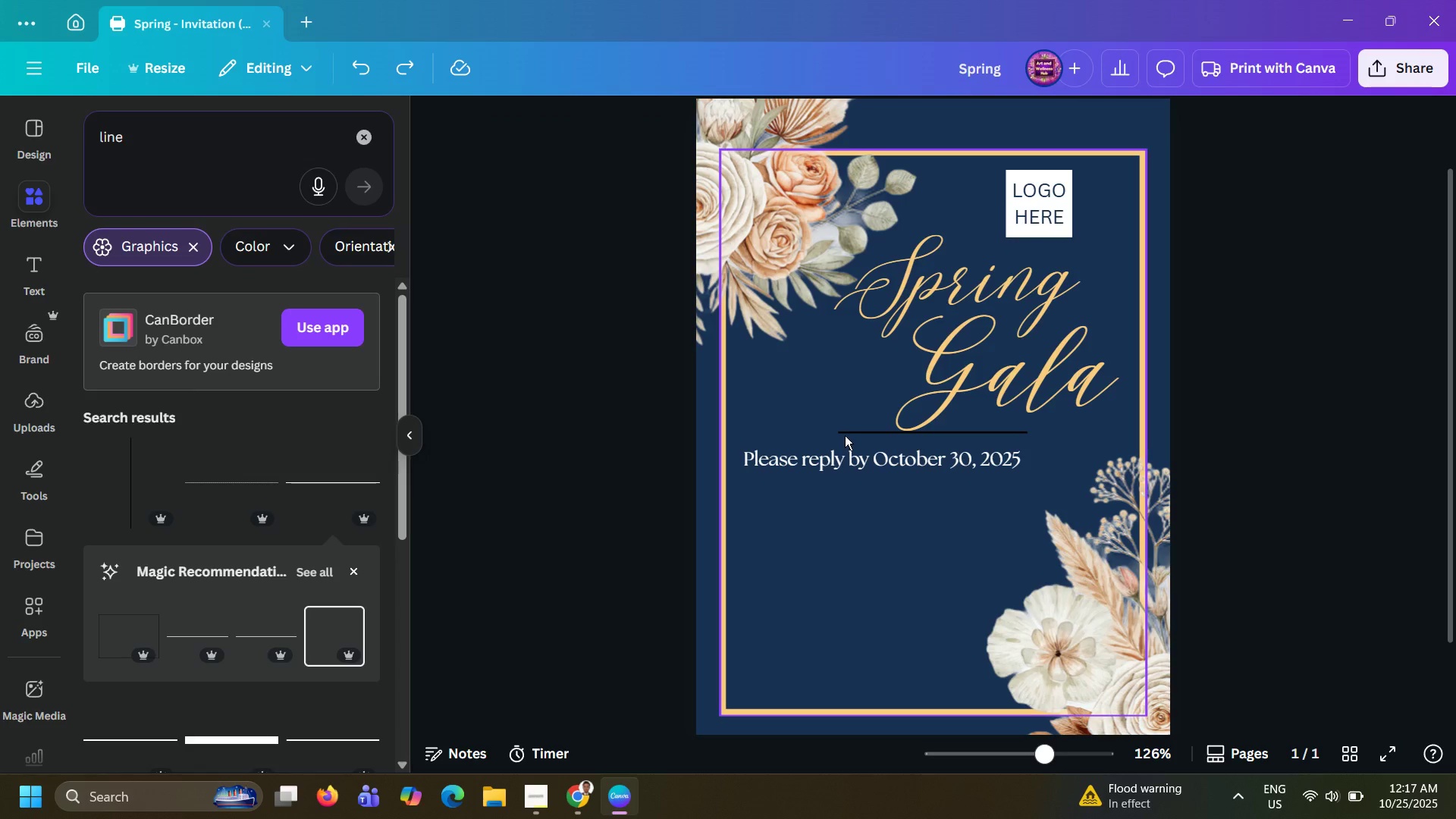 
left_click([848, 434])
 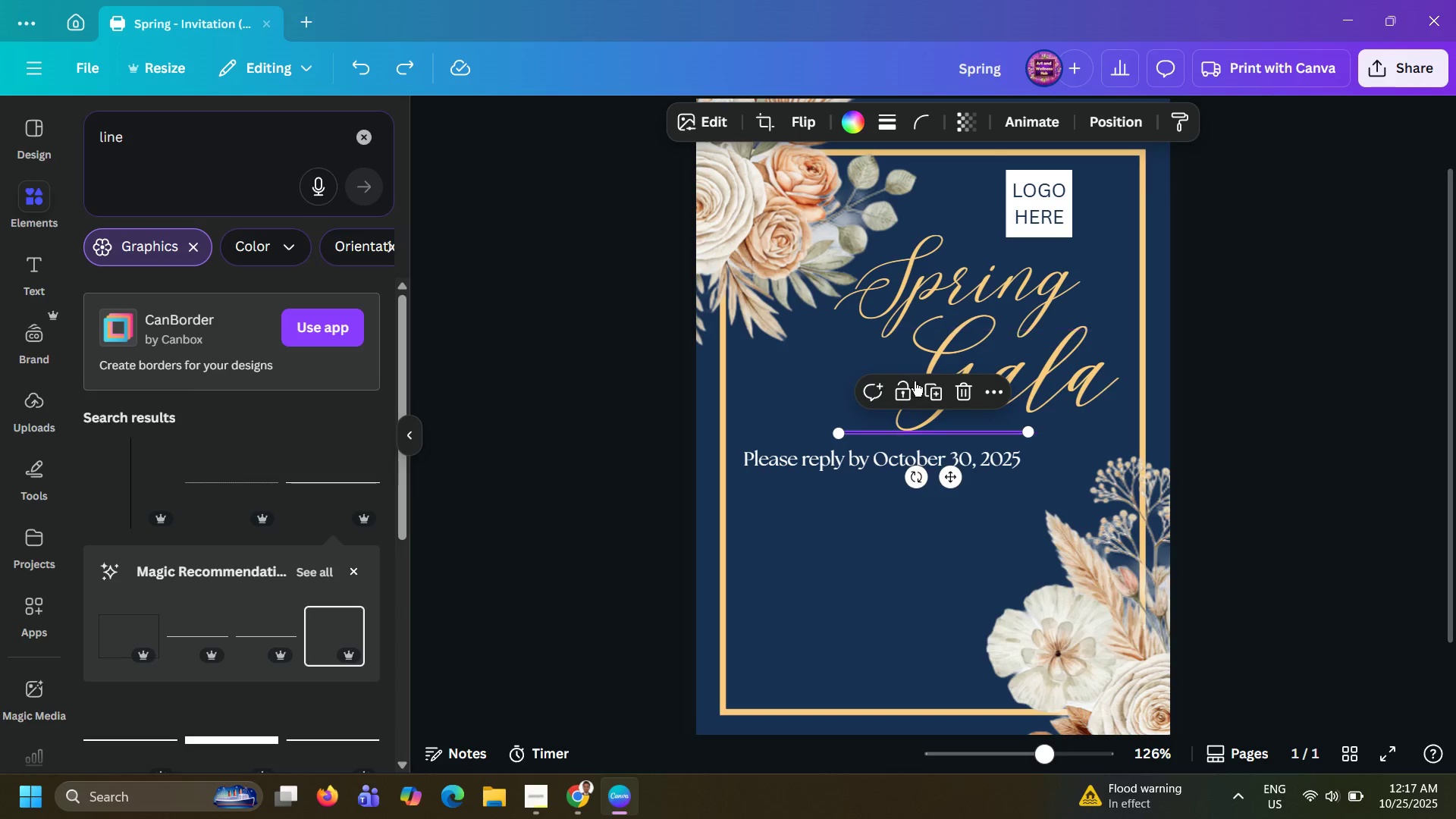 
left_click([956, 386])
 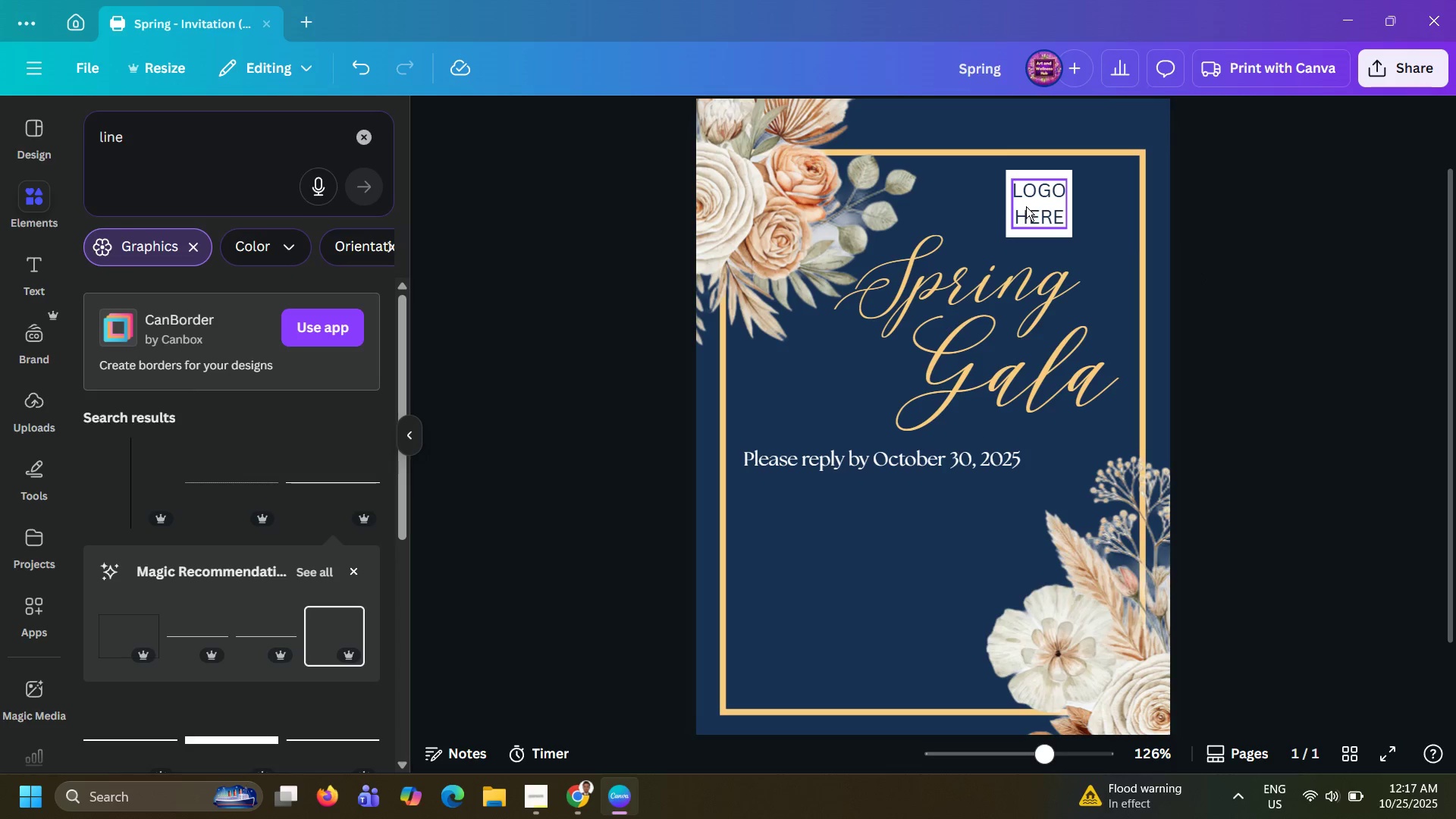 
wait(5.45)
 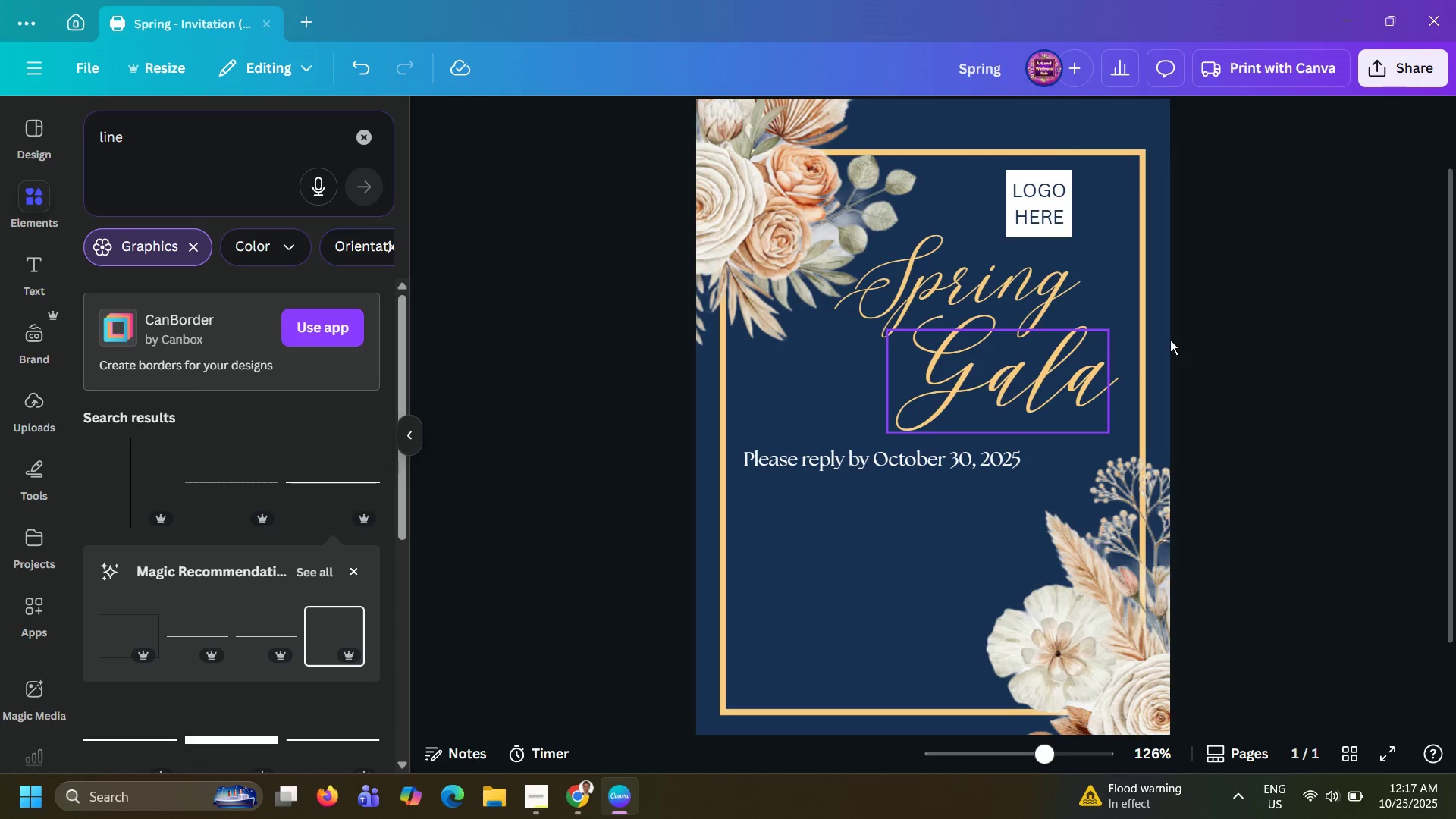 
left_click([1057, 204])
 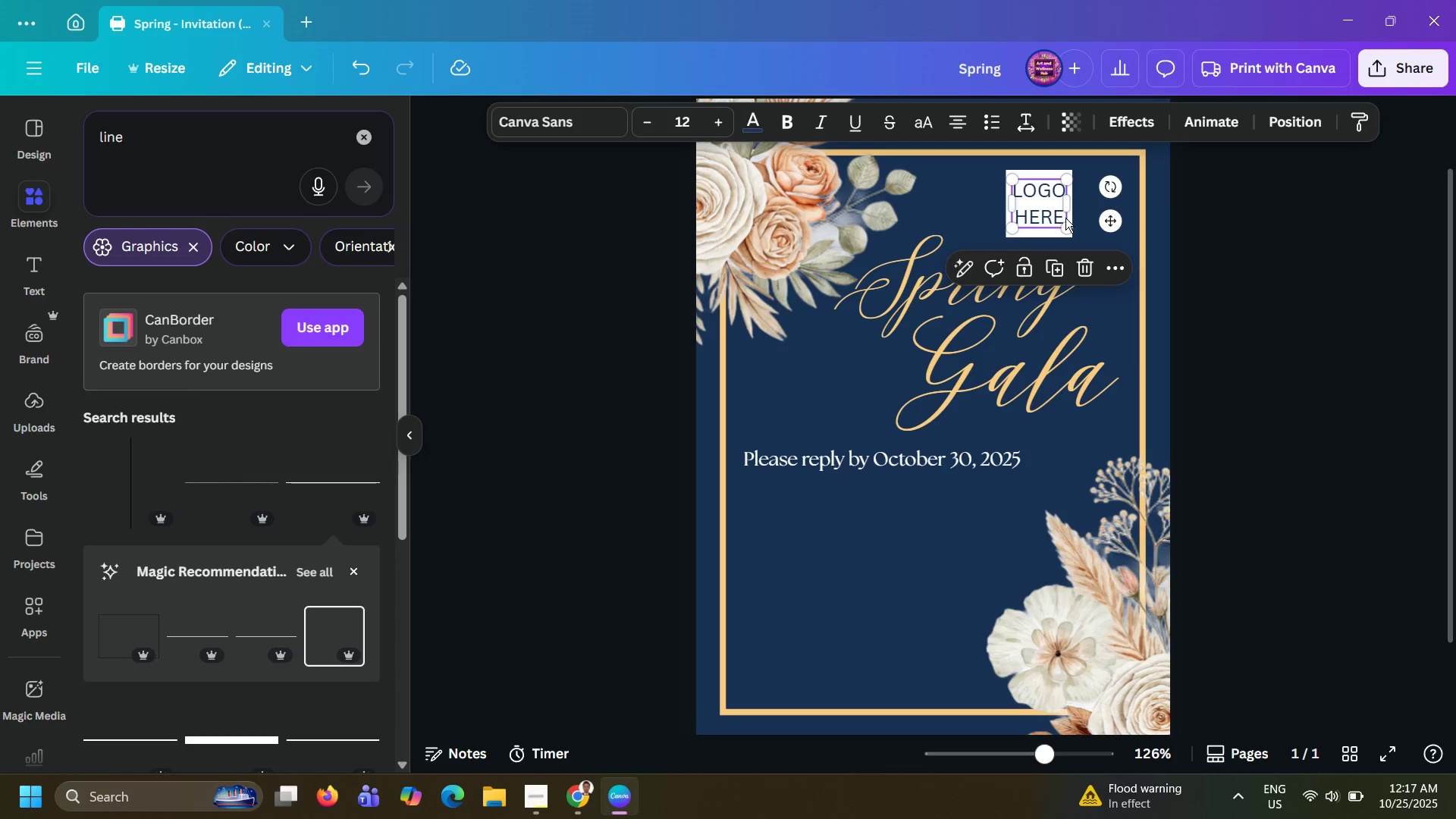 
hold_key(key=ShiftLeft, duration=1.51)
 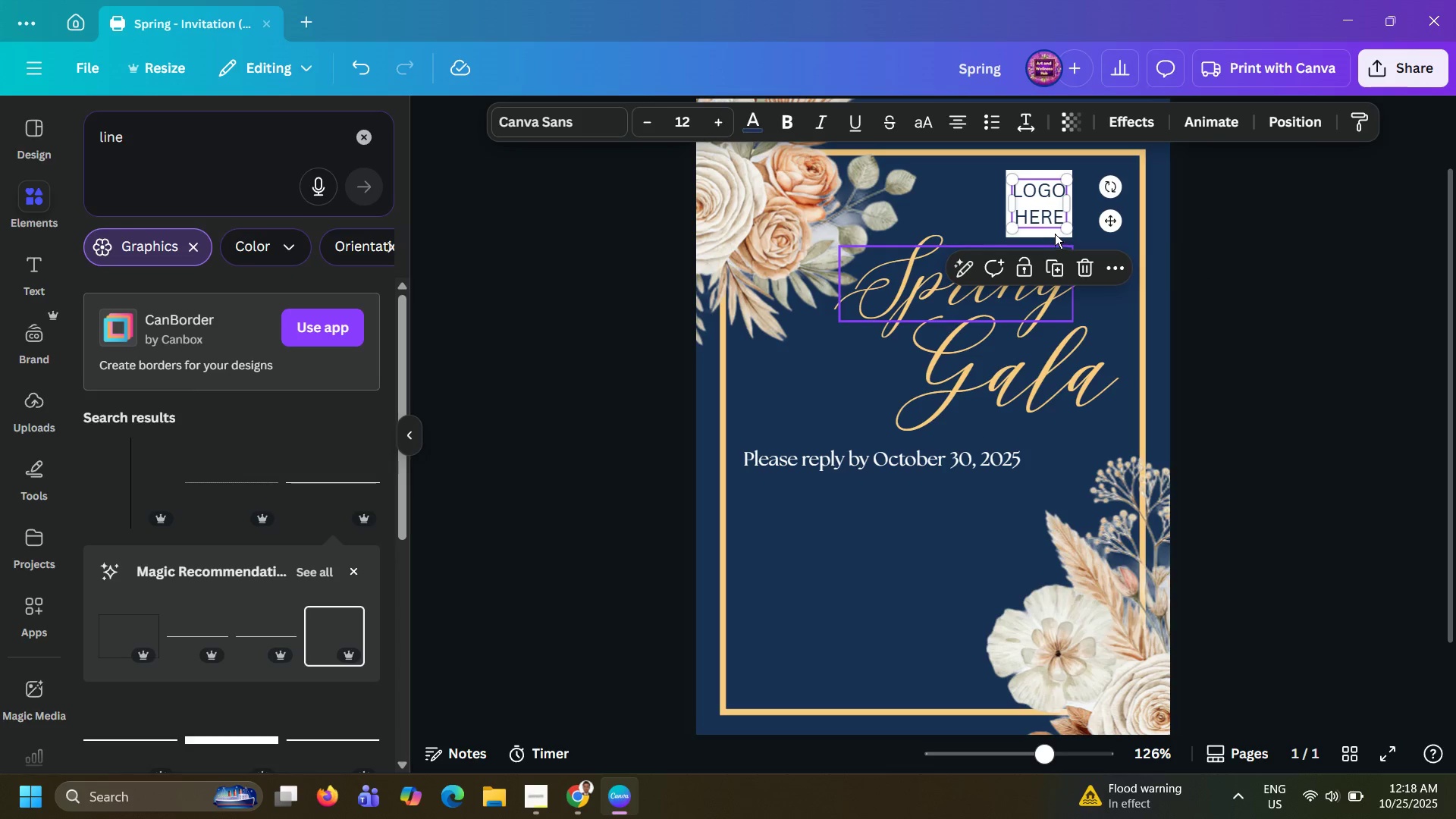 
hold_key(key=ShiftLeft, duration=1.53)
 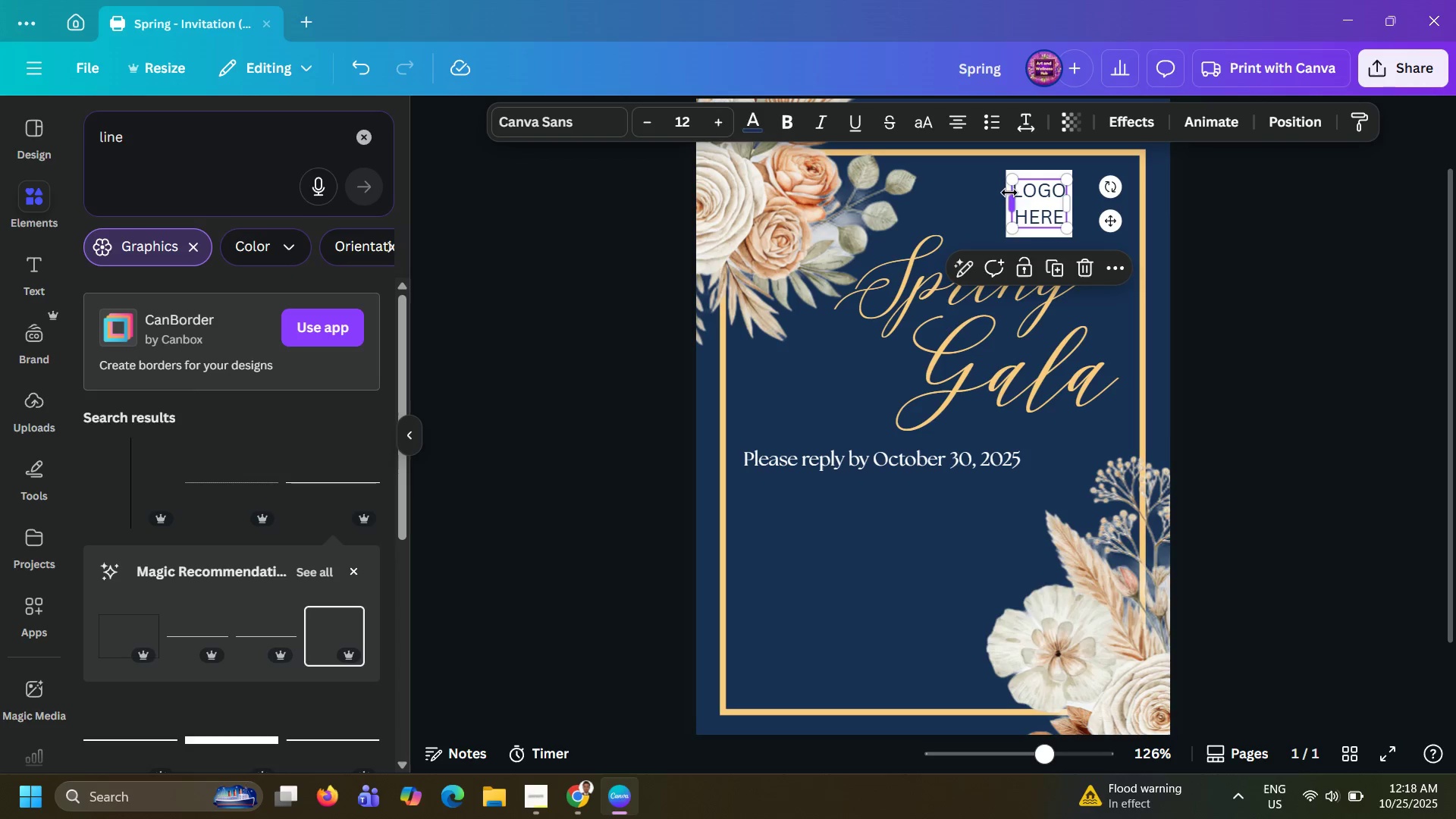 
hold_key(key=ShiftLeft, duration=1.53)
left_click([1028, 170])
 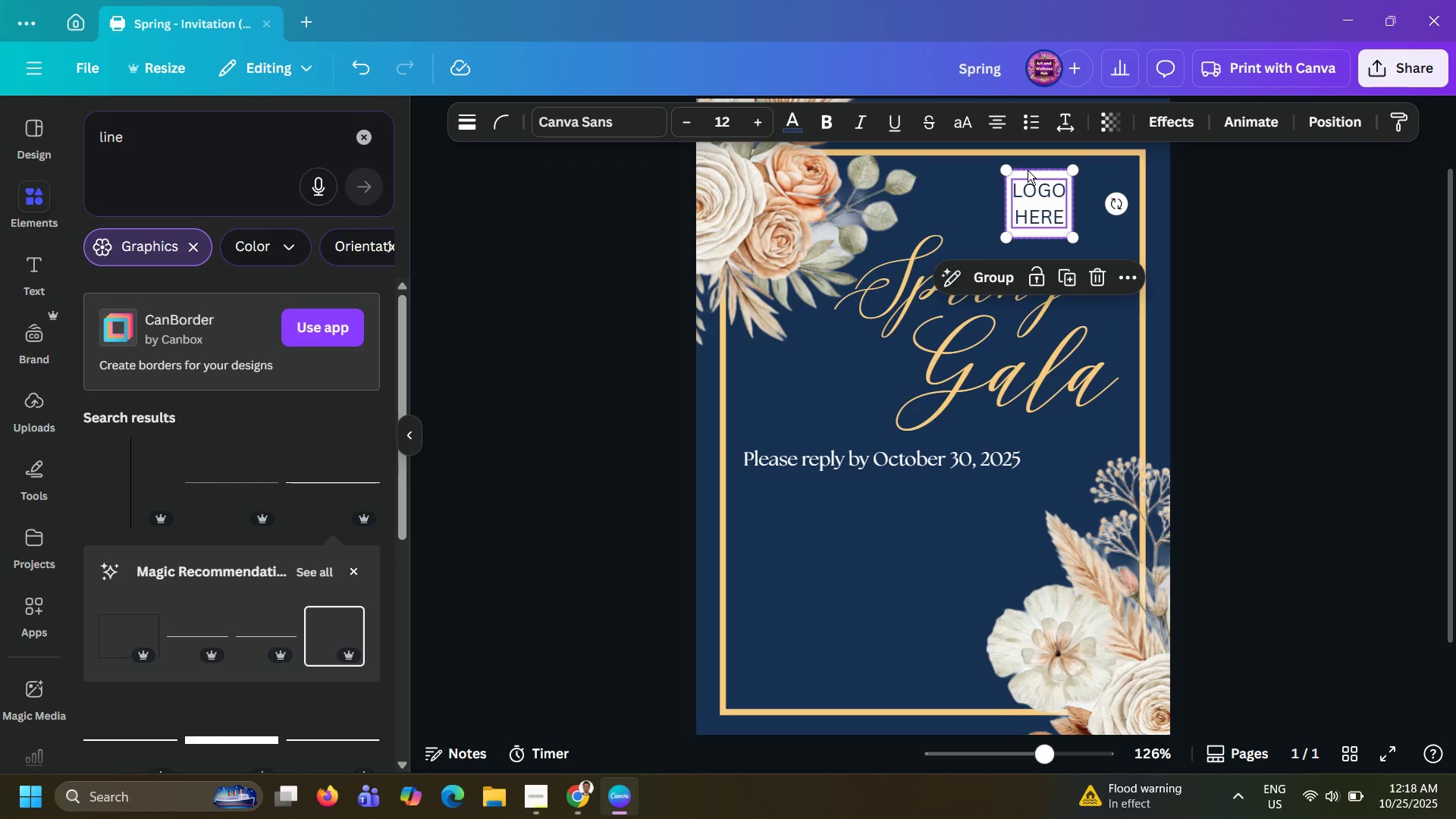 
key(Shift+ShiftLeft)
 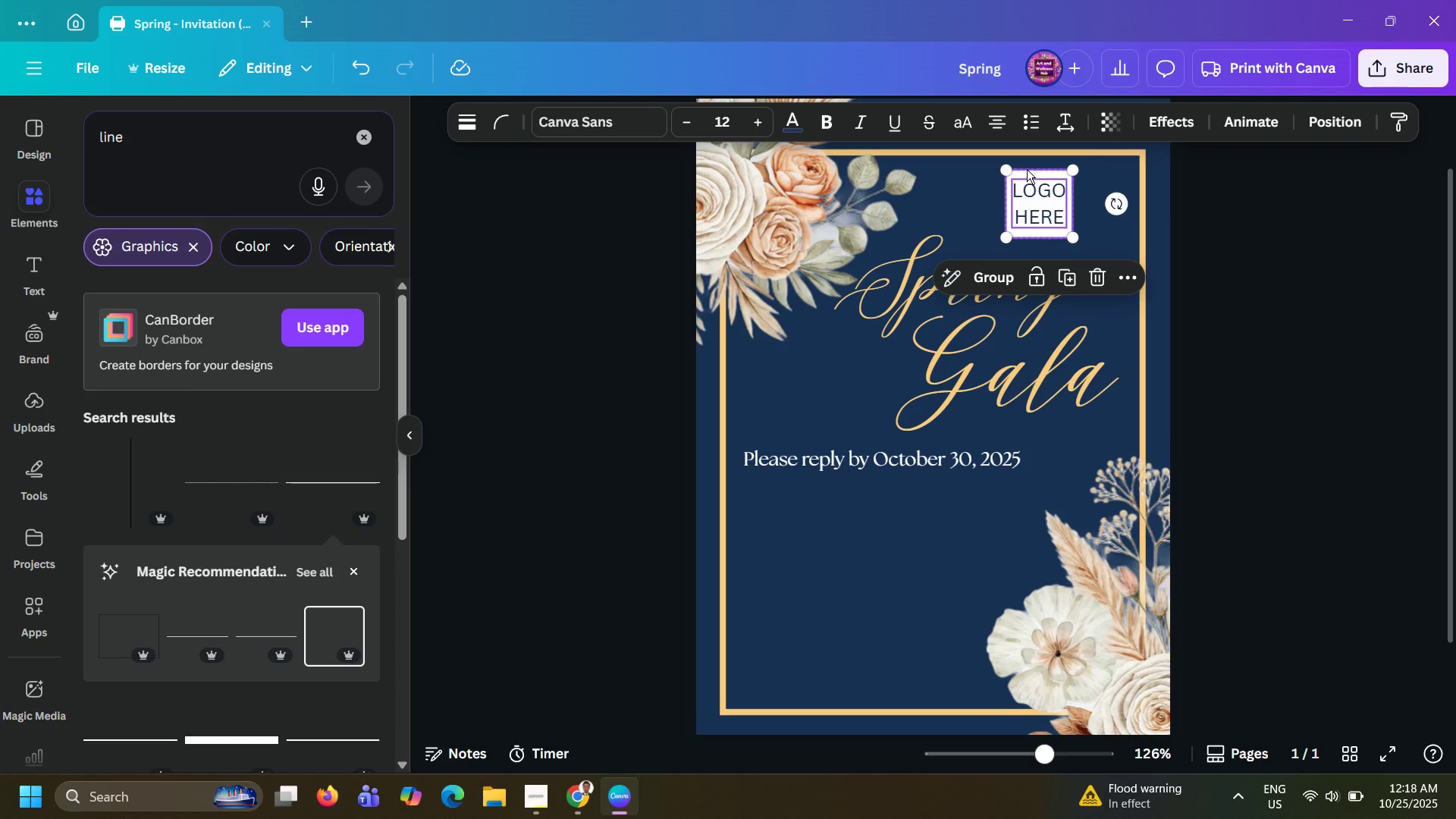 
key(Shift+ShiftLeft)
 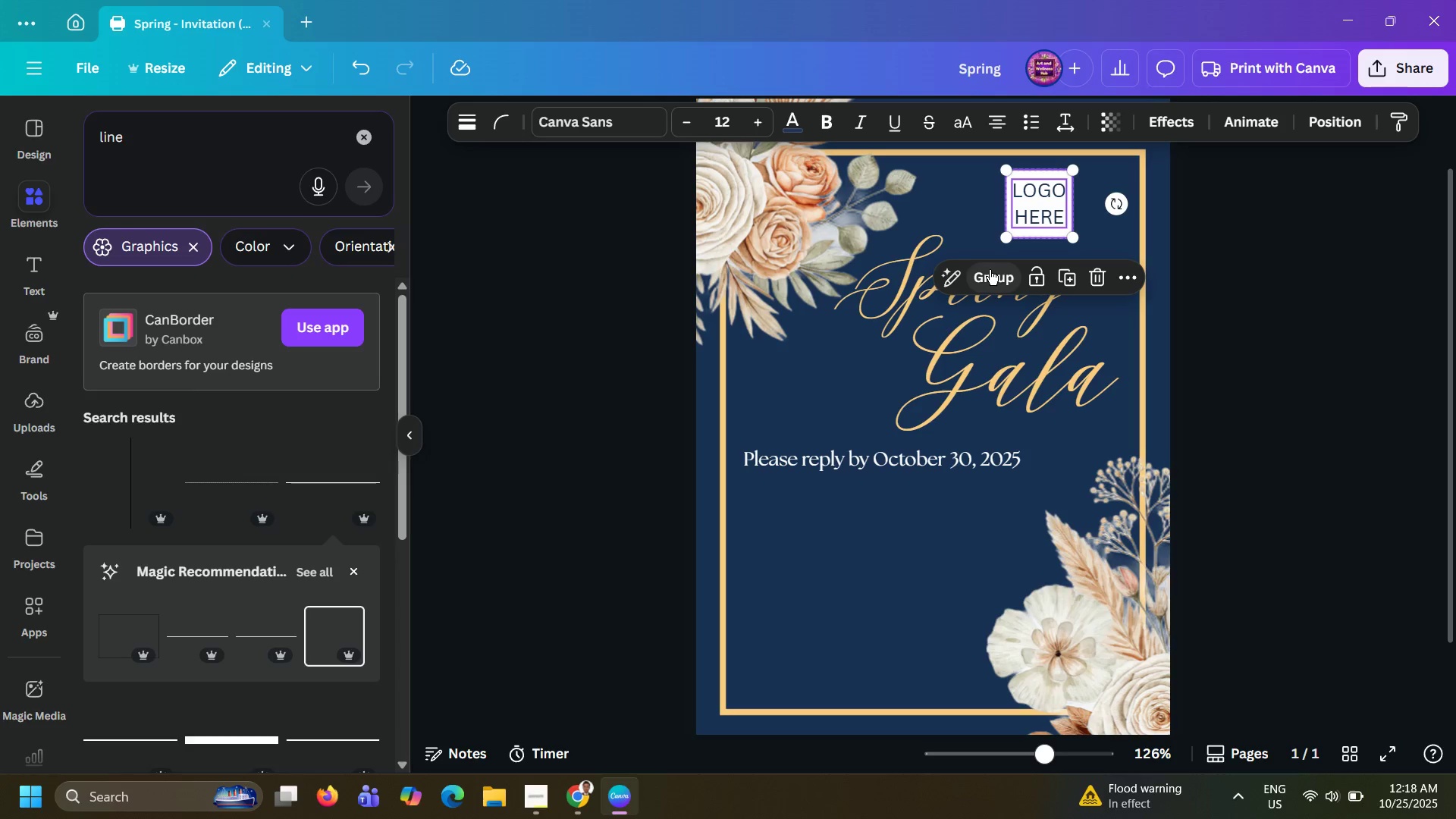 
left_click([989, 271])
 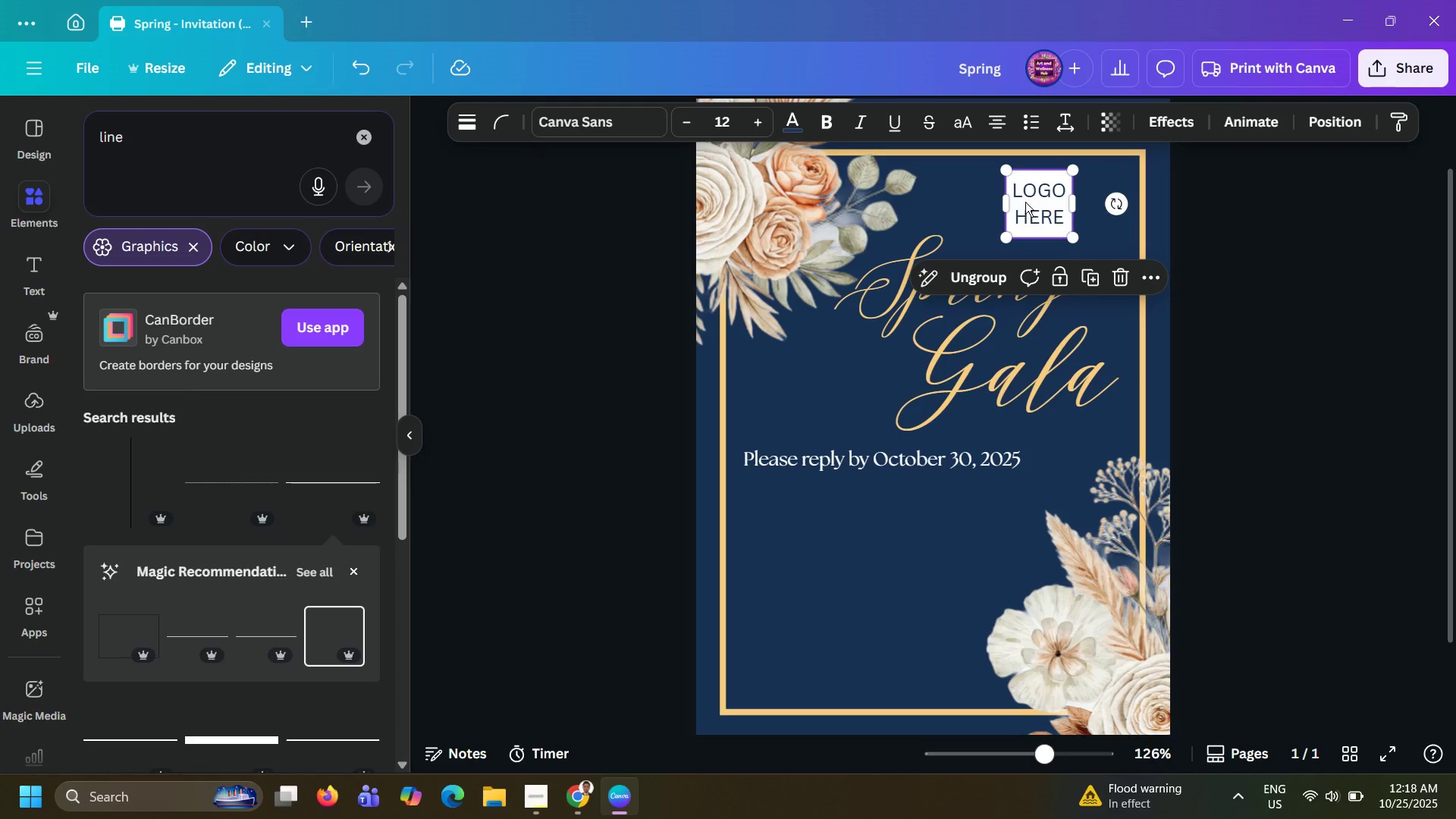 
left_click_drag(start_coordinate=[1030, 198], to_coordinate=[993, 188])
 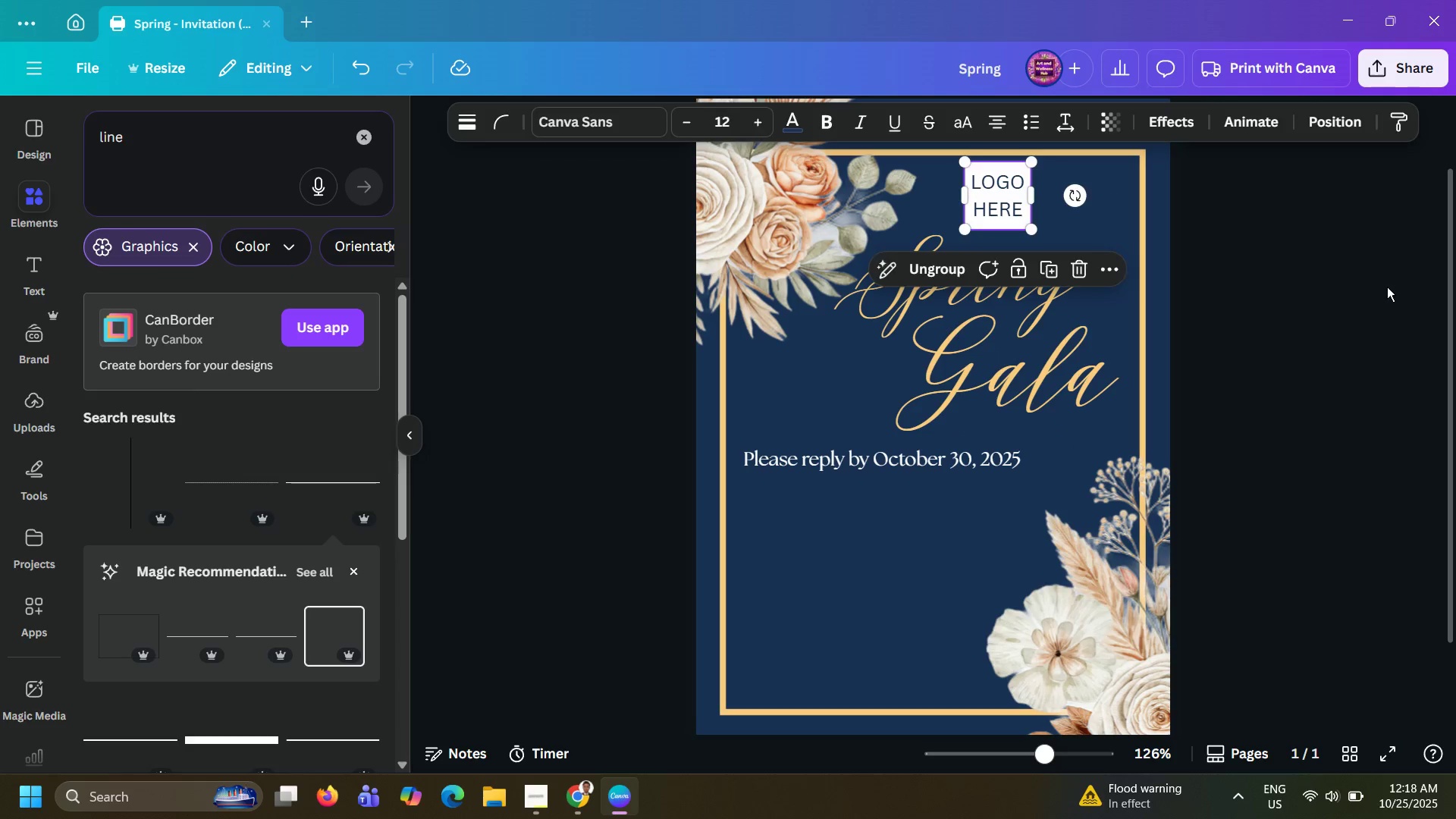 
left_click([1387, 287])
 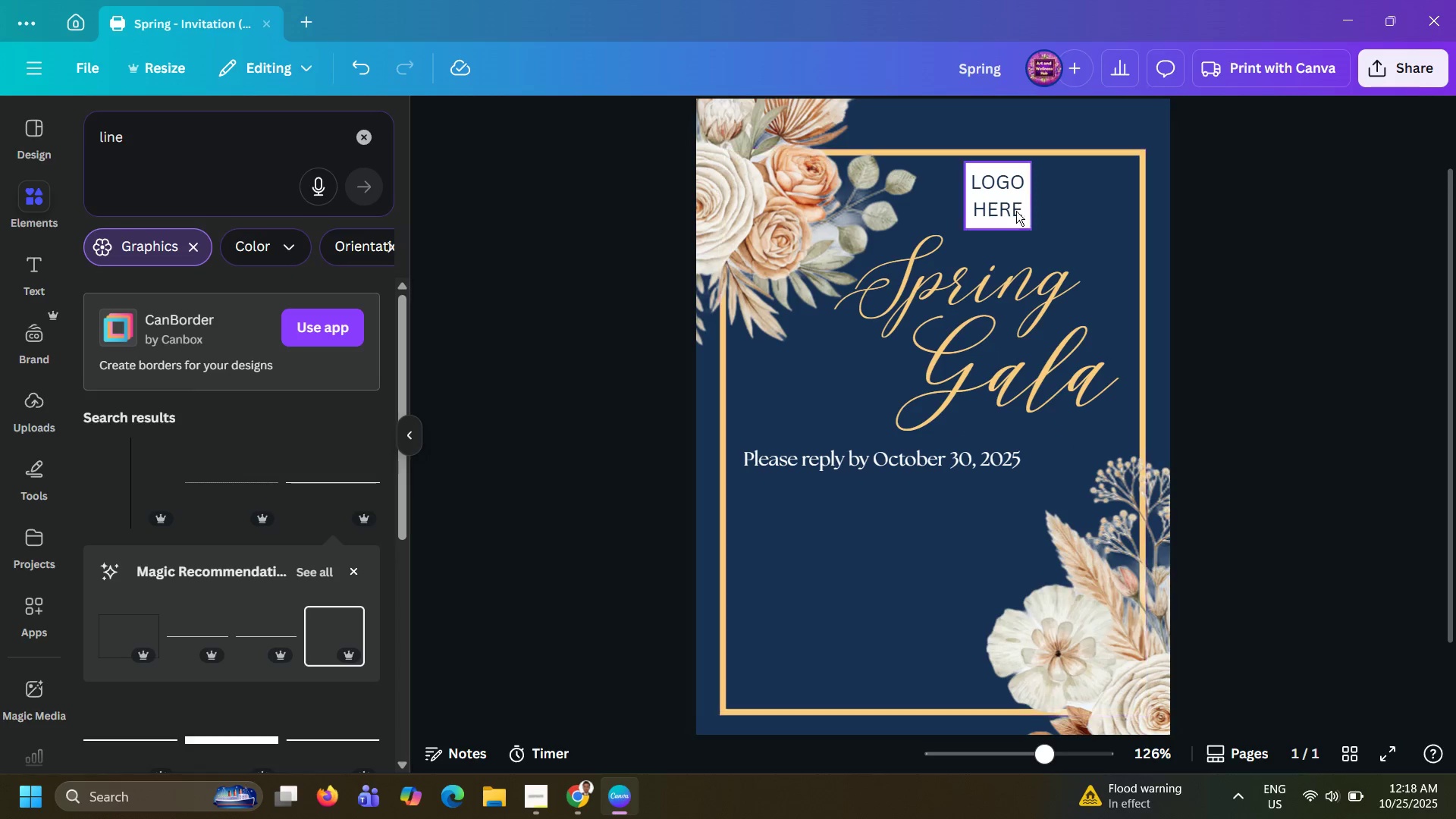 
hold_key(key=ShiftLeft, duration=1.52)
left_click_drag(start_coordinate=[1002, 202], to_coordinate=[1009, 211])
 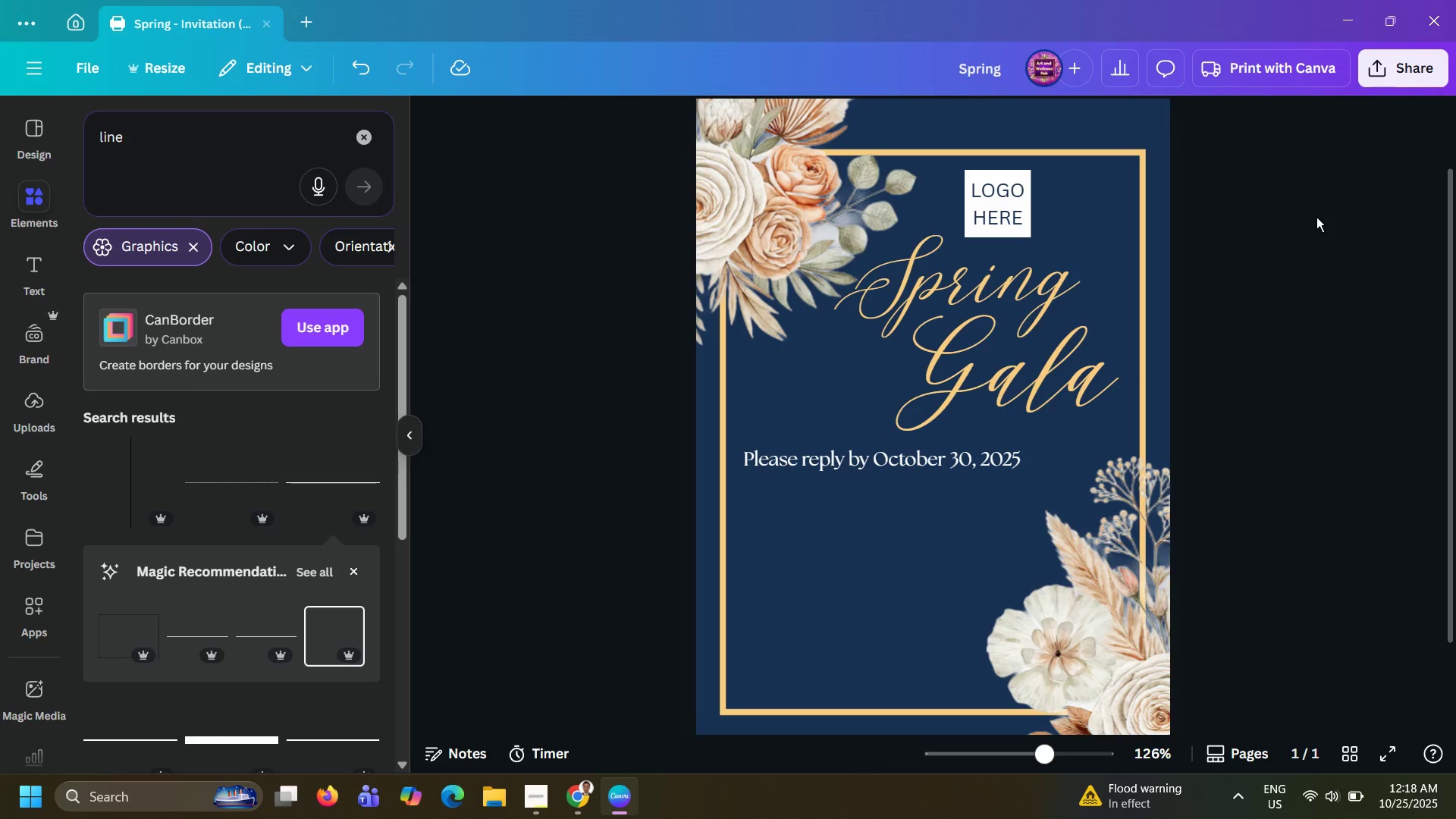 
hold_key(key=ShiftLeft, duration=1.29)
 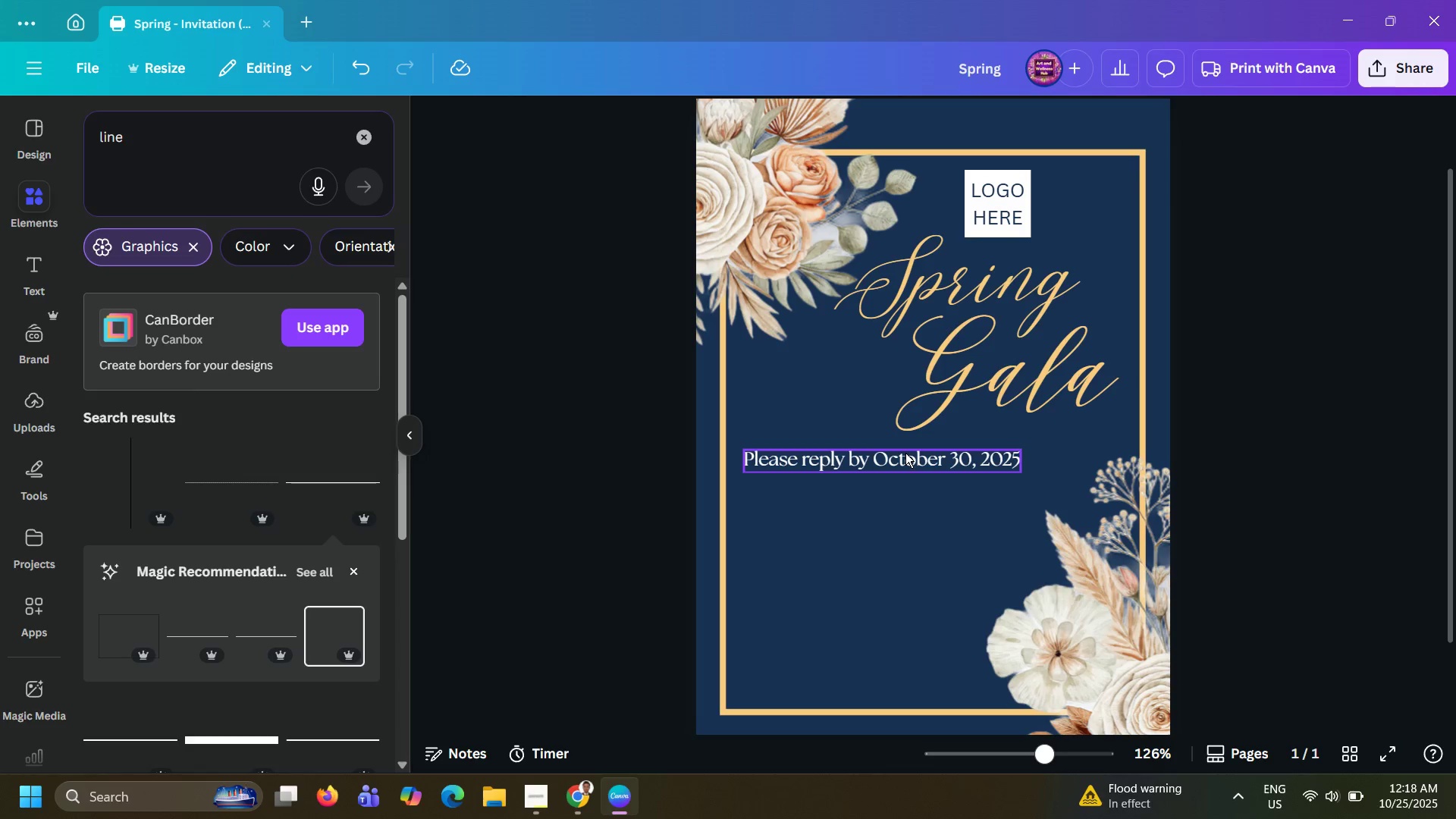 
wait(9.35)
 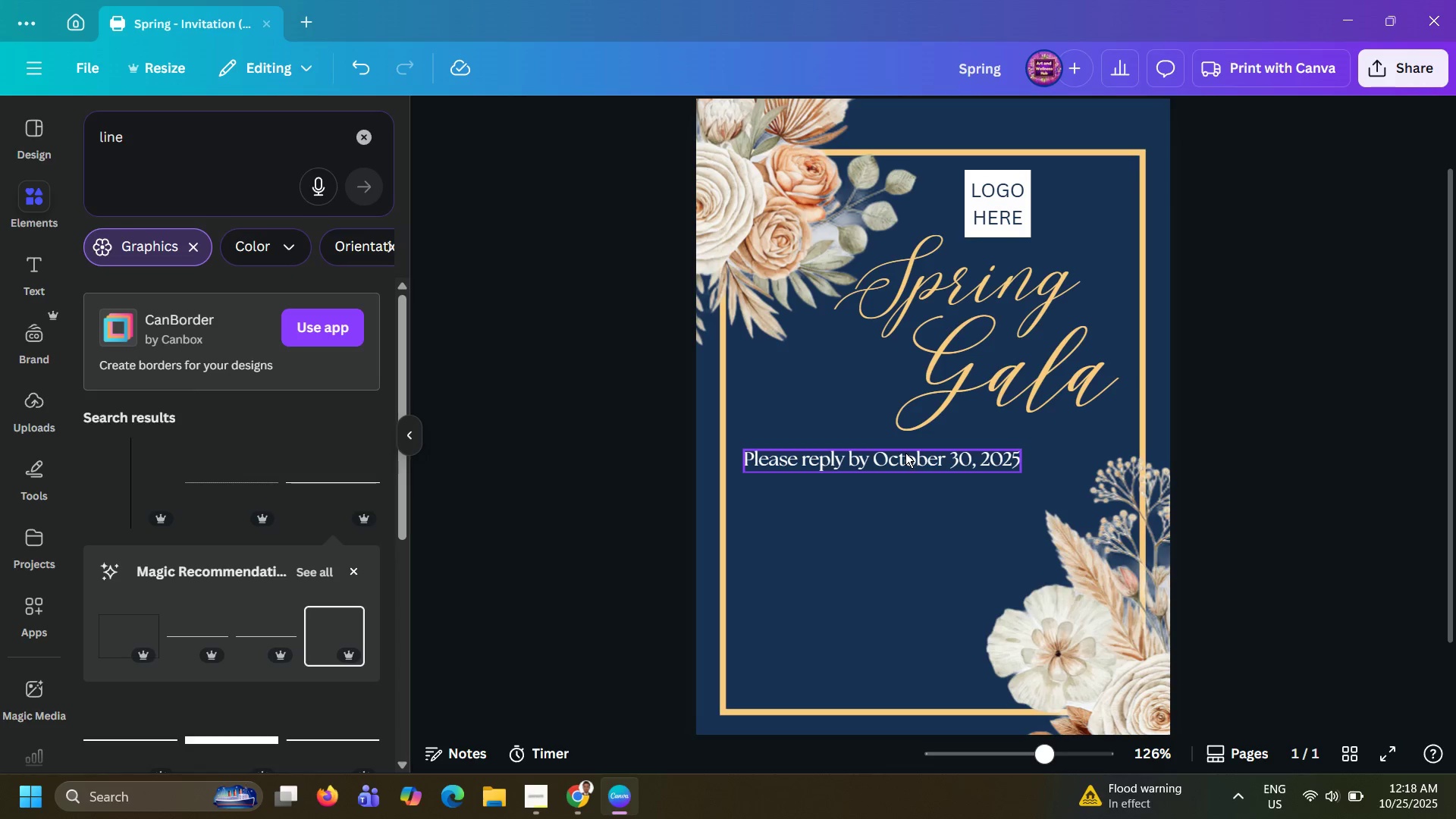 
left_click([886, 458])
 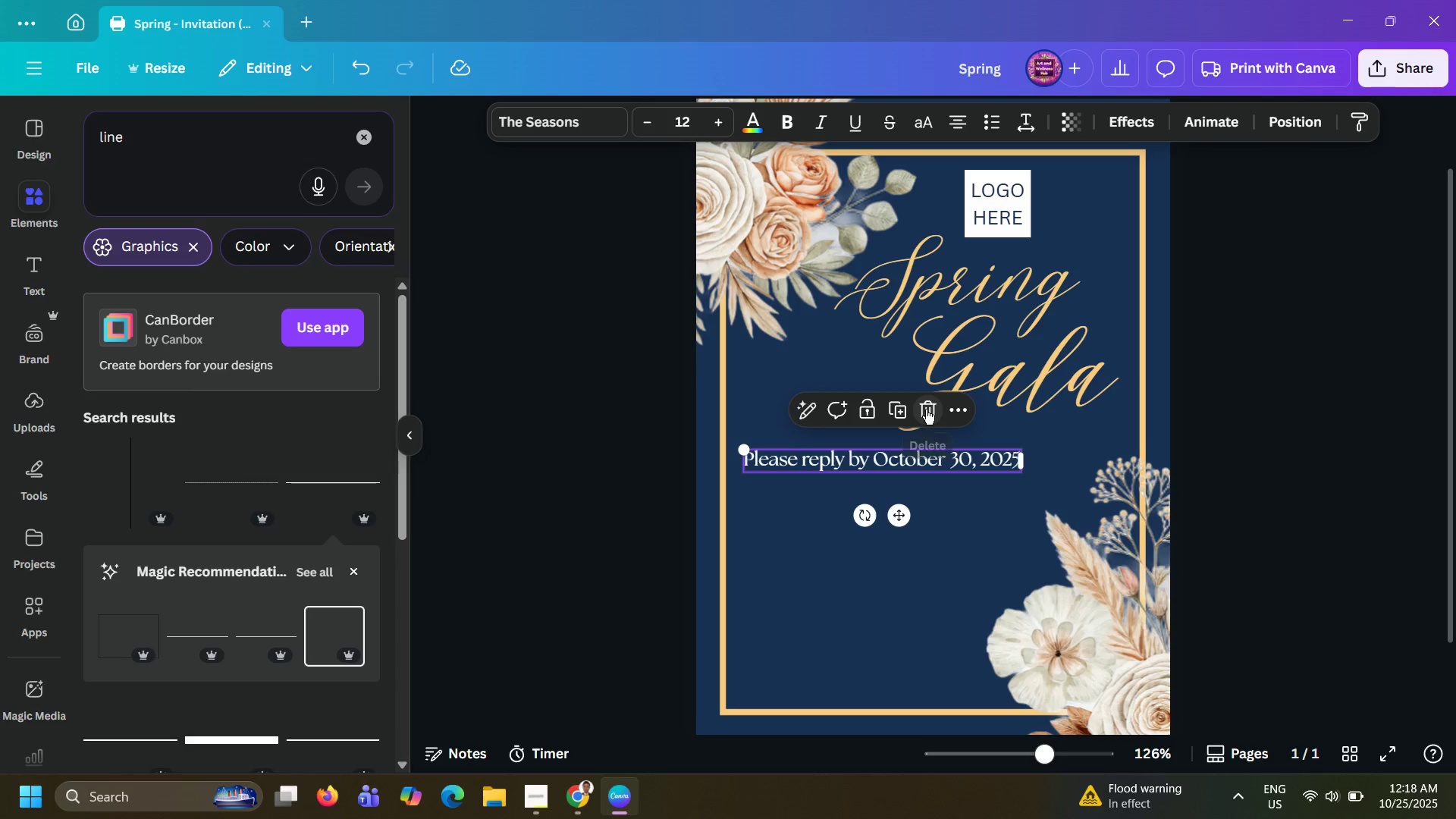 
left_click([926, 410])
 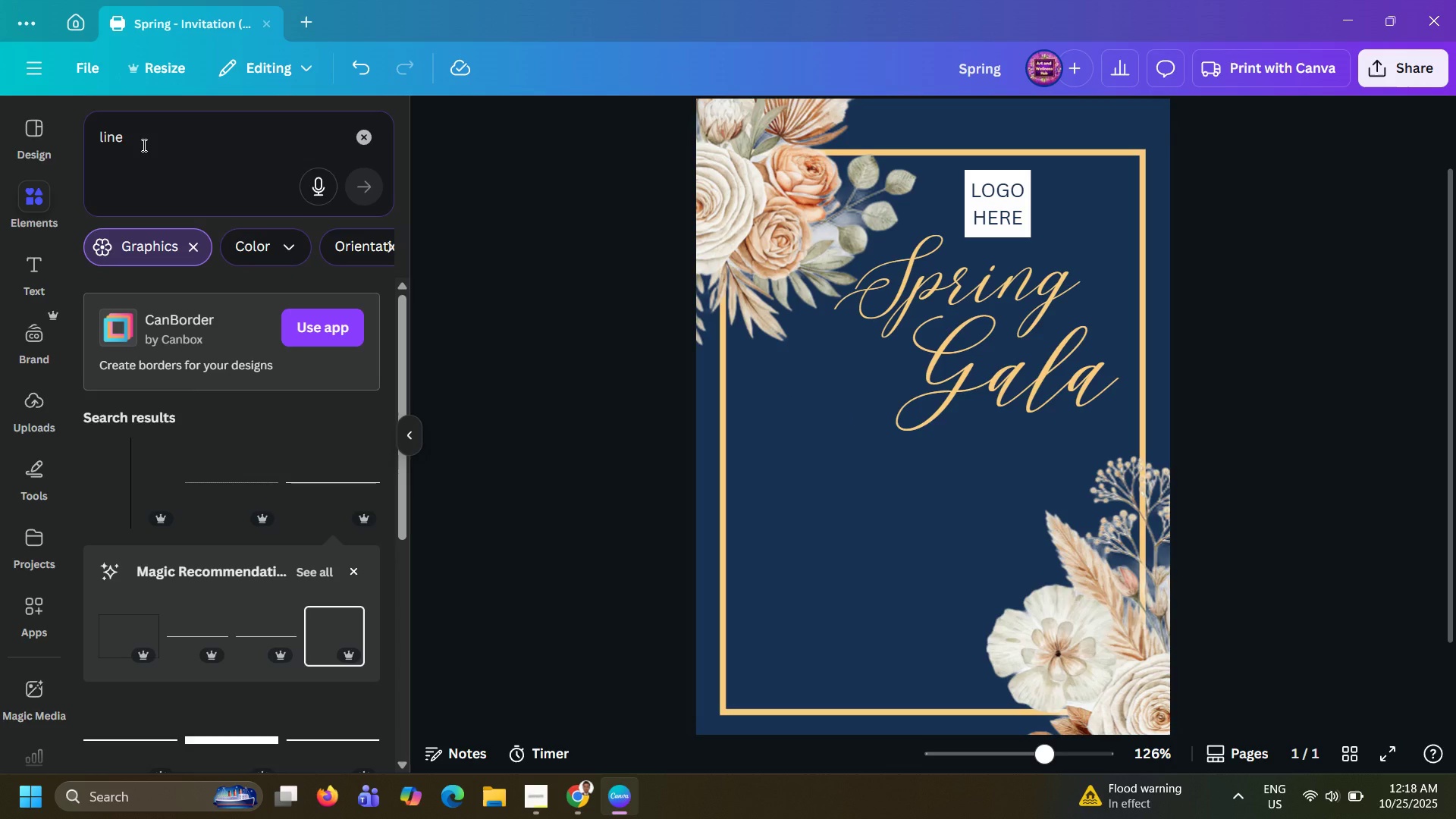 
scroll: coordinate [213, 483], scroll_direction: down, amount: 6.0
 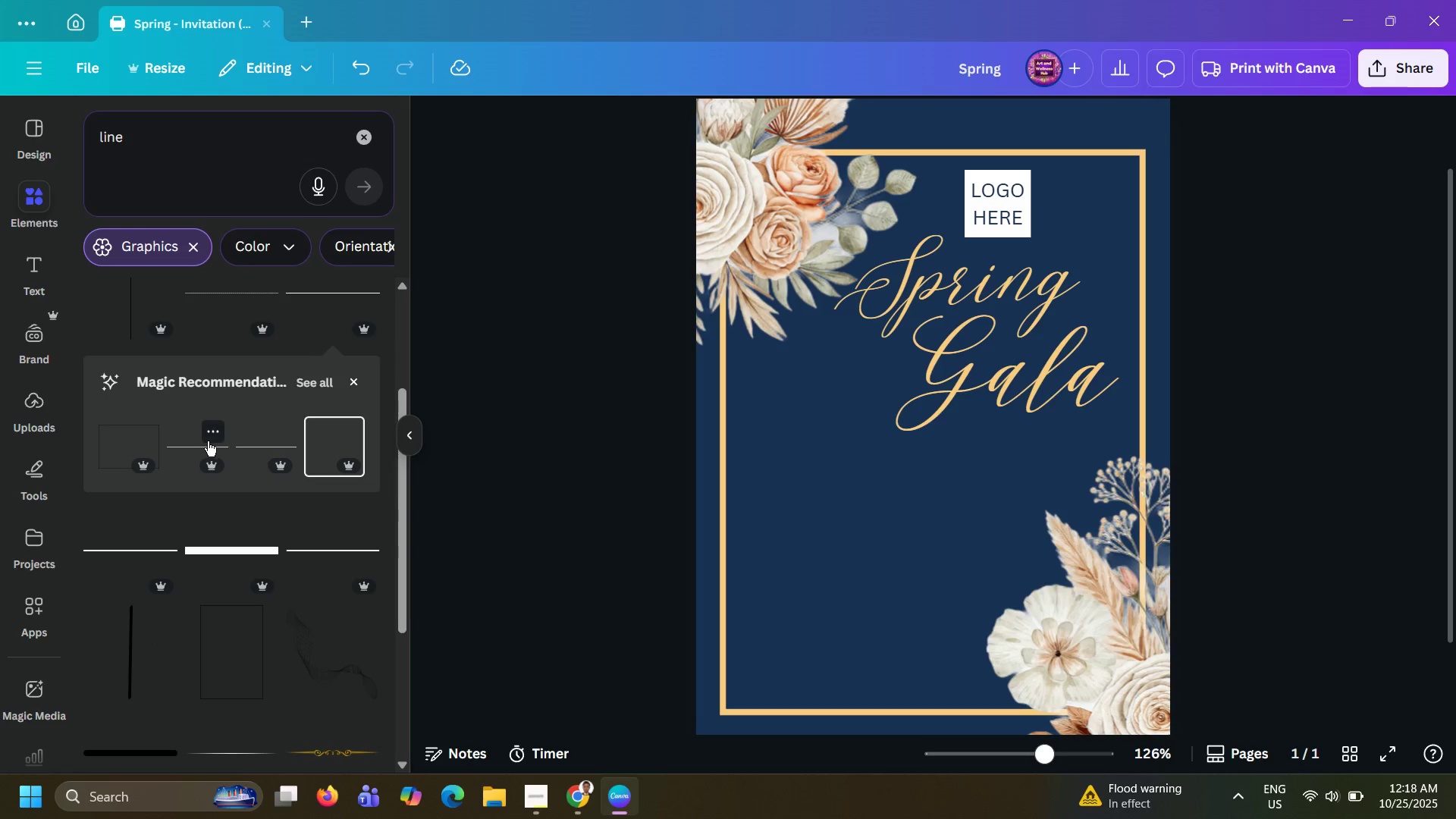 
left_click([203, 442])
 